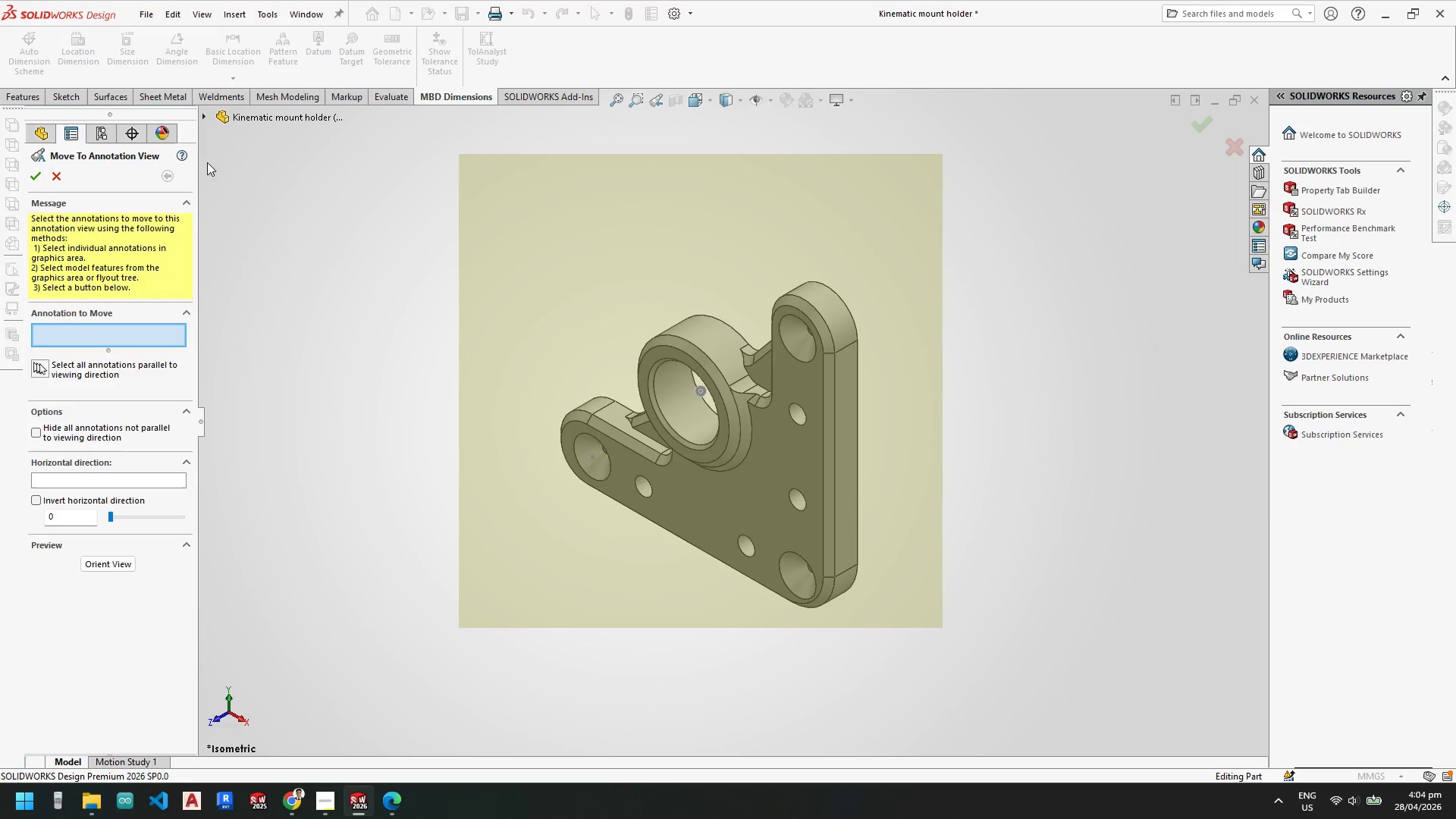 
left_click([208, 114])
 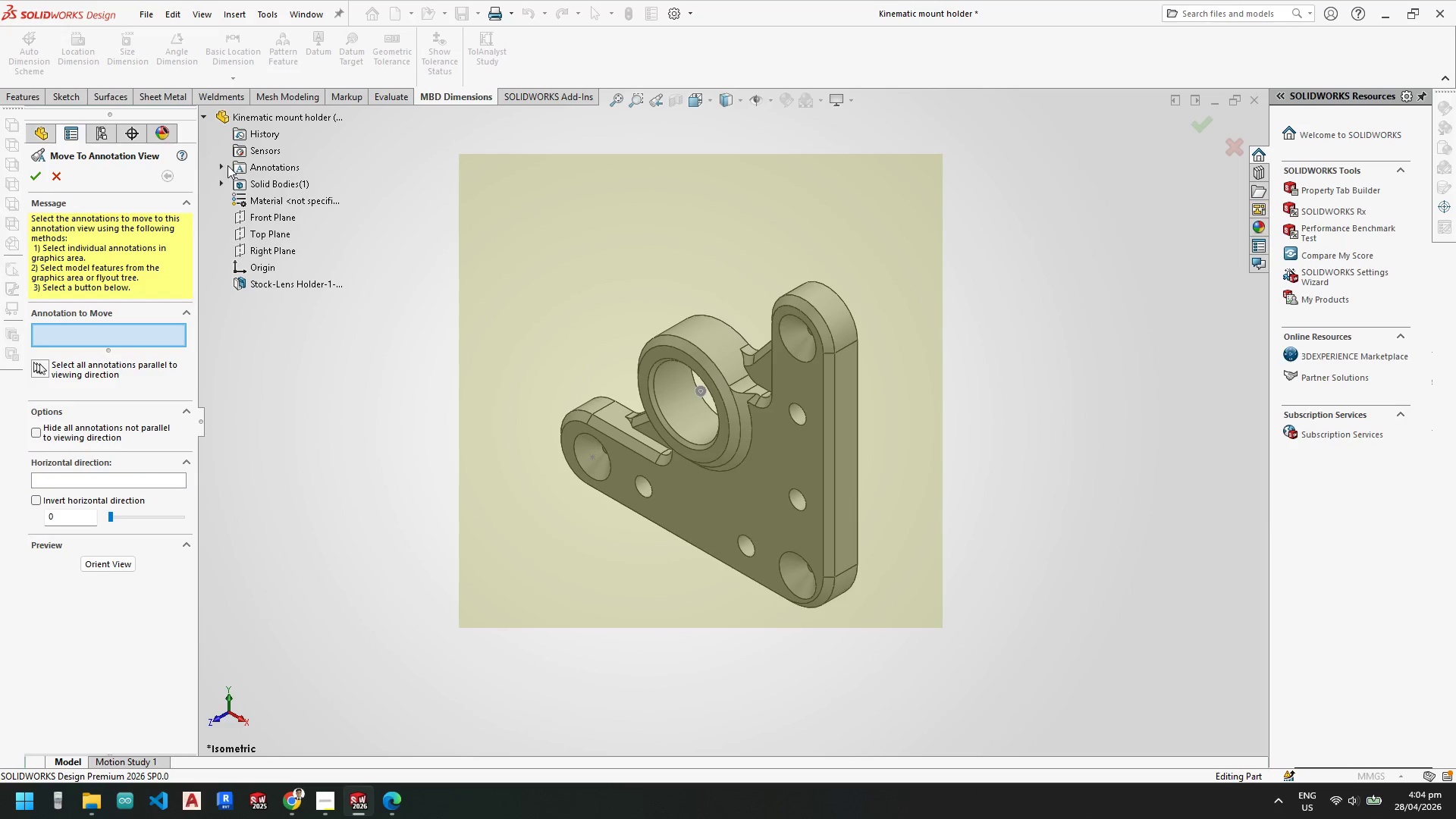 
left_click([228, 165])
 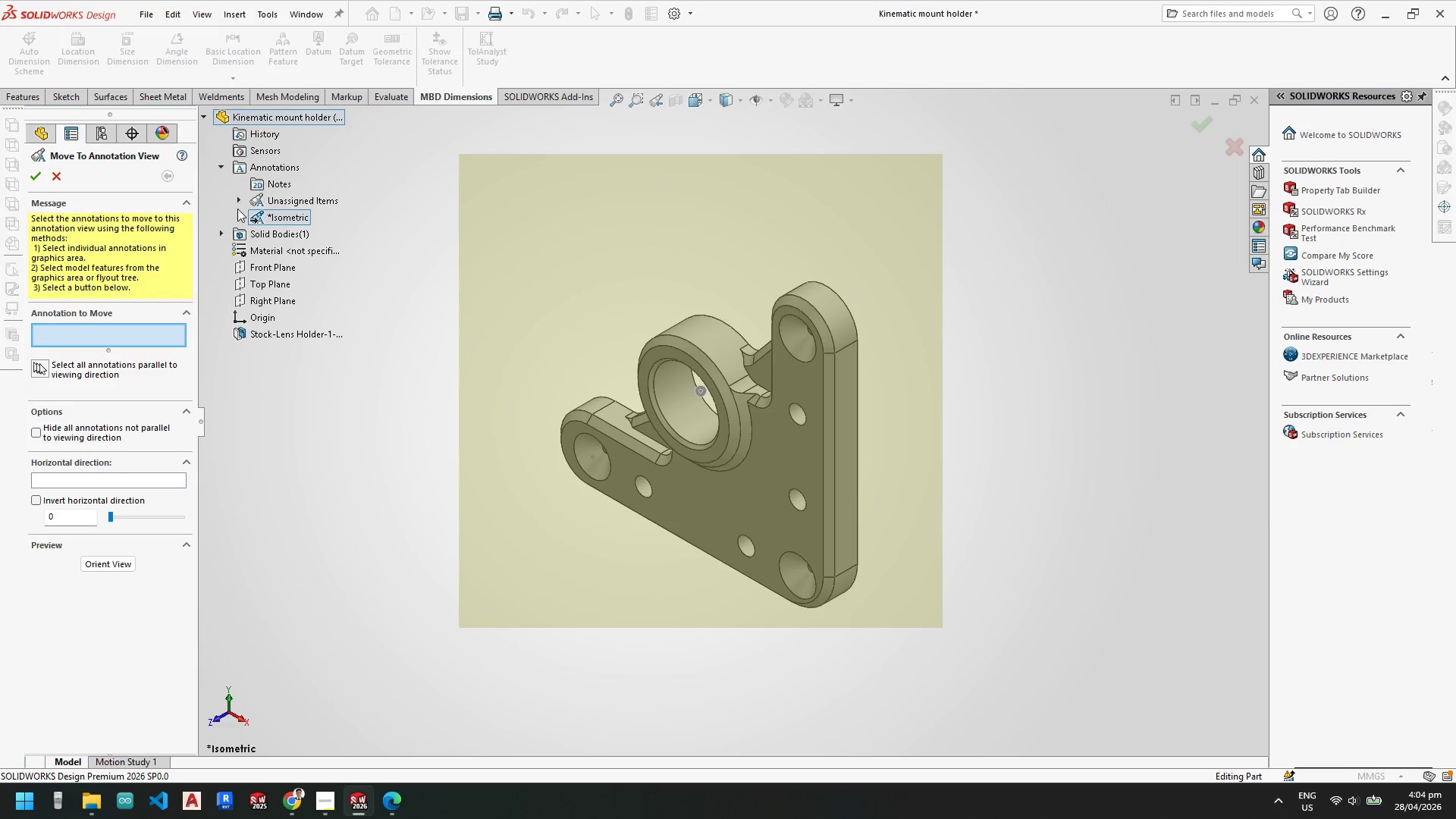 
left_click([237, 202])
 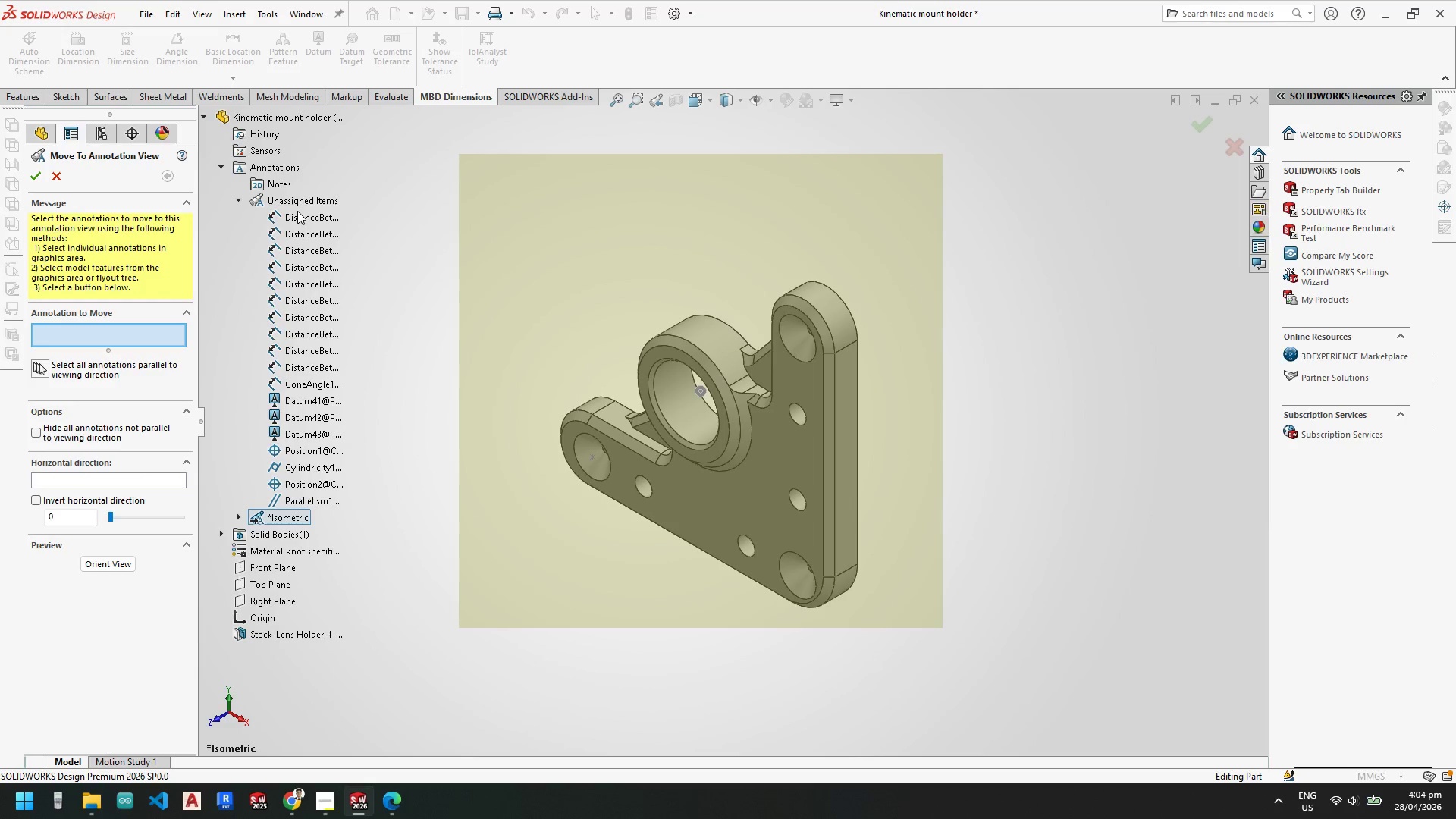 
left_click([297, 214])
 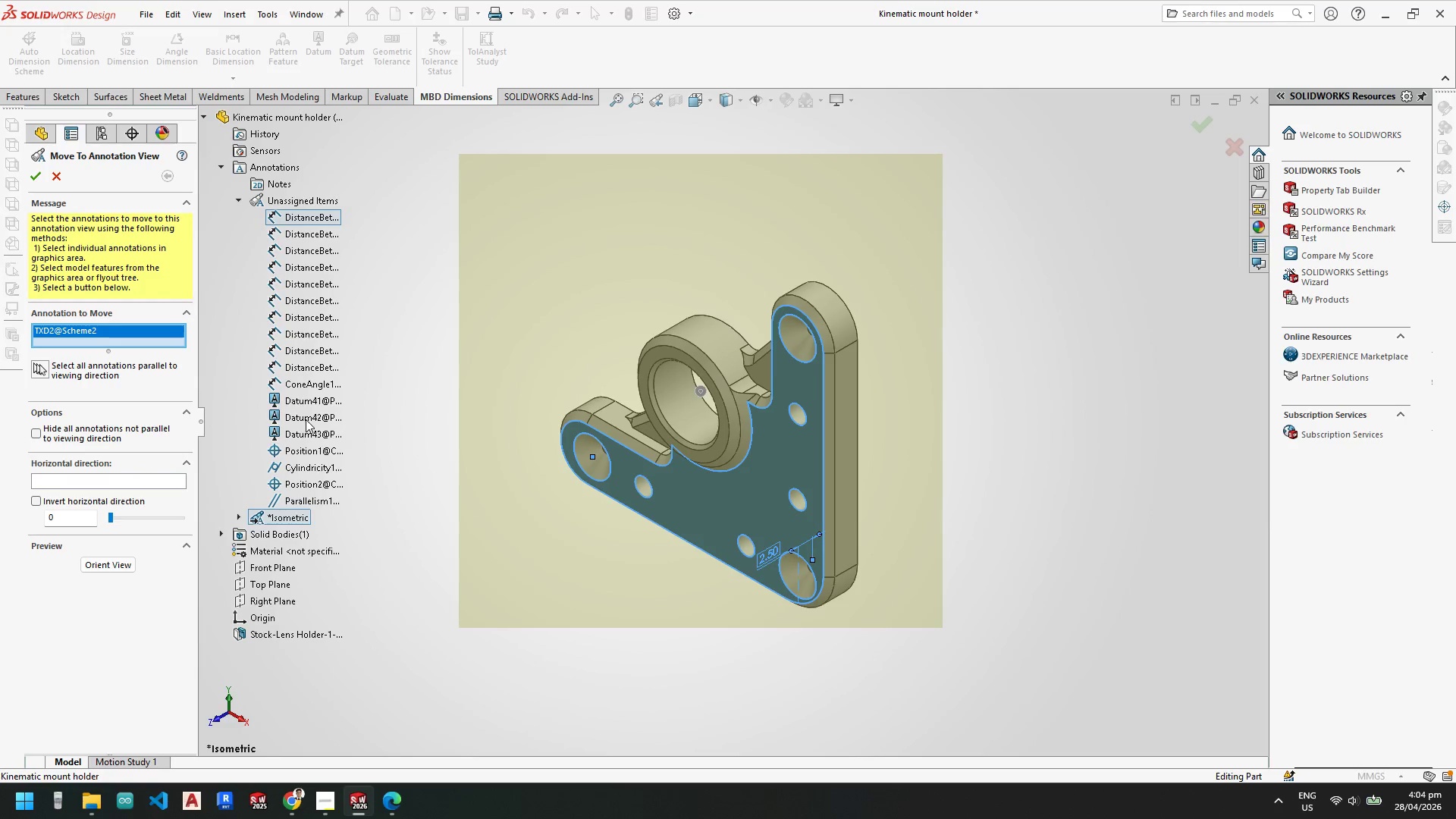 
hold_key(key=ShiftLeft, duration=2.45)
left_click([309, 500])
 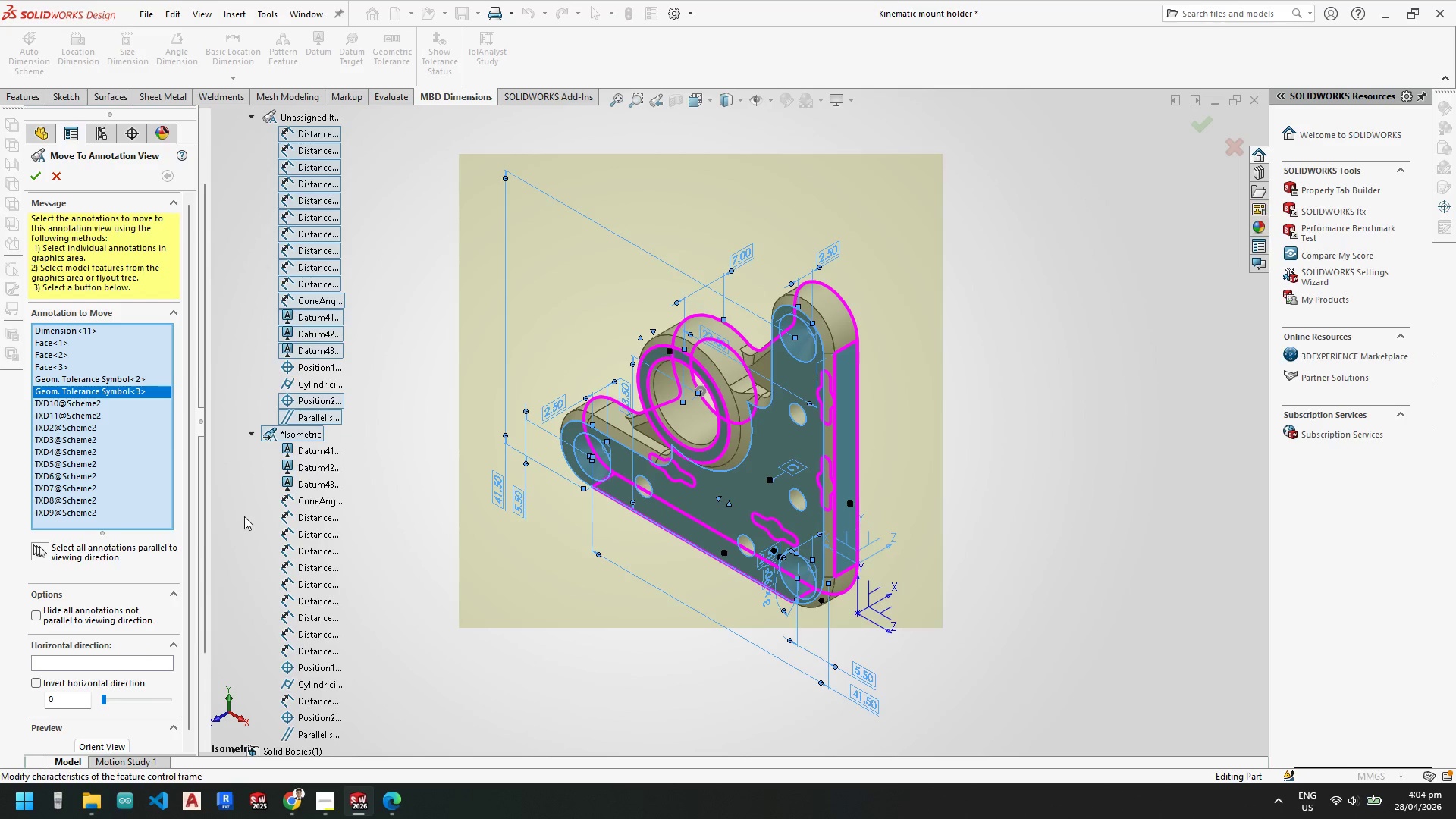 
scroll: coordinate [325, 453], scroll_direction: down, amount: 2.0
 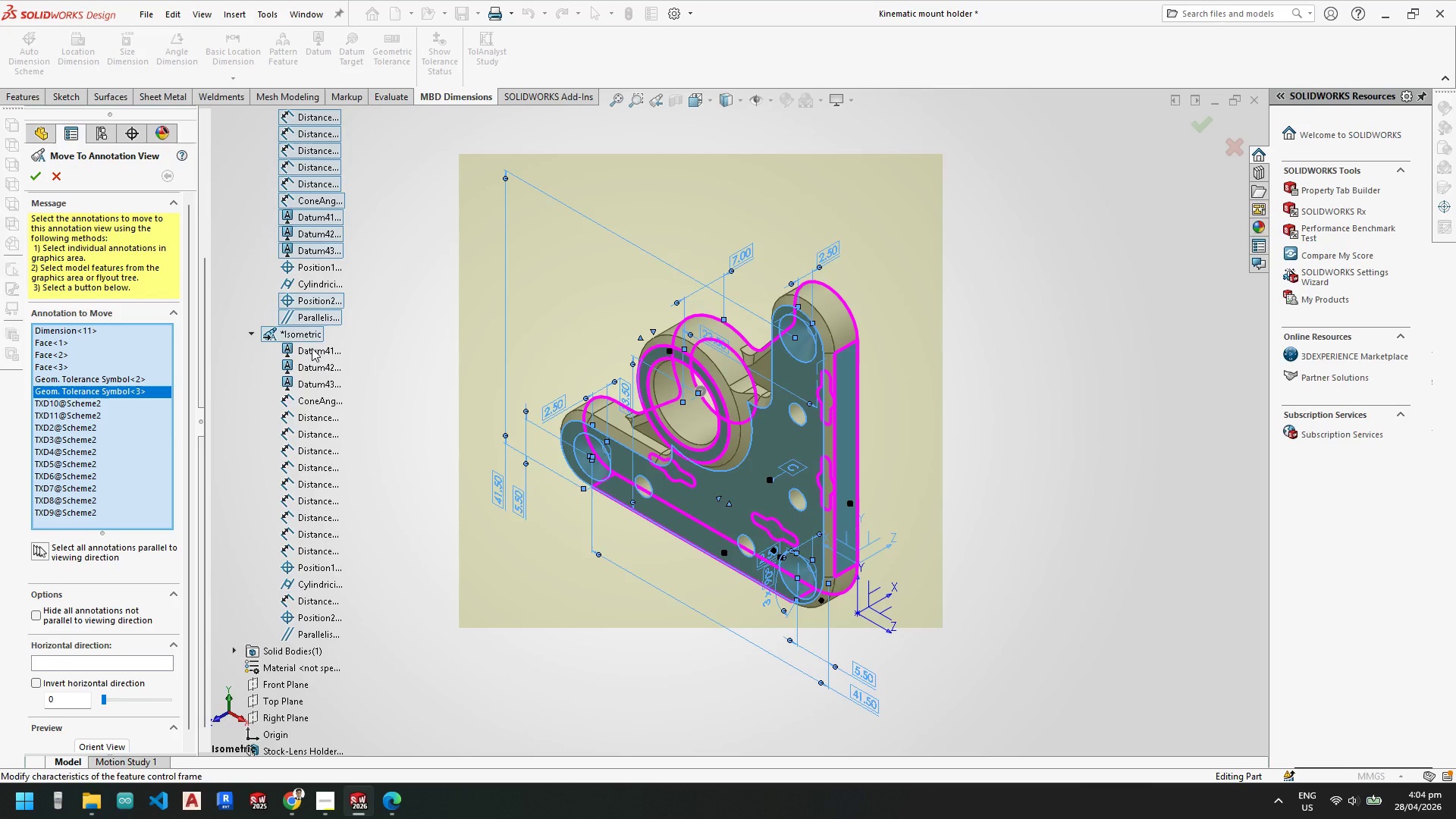 
hold_key(key=ShiftLeft, duration=1.98)
left_click([312, 348])
 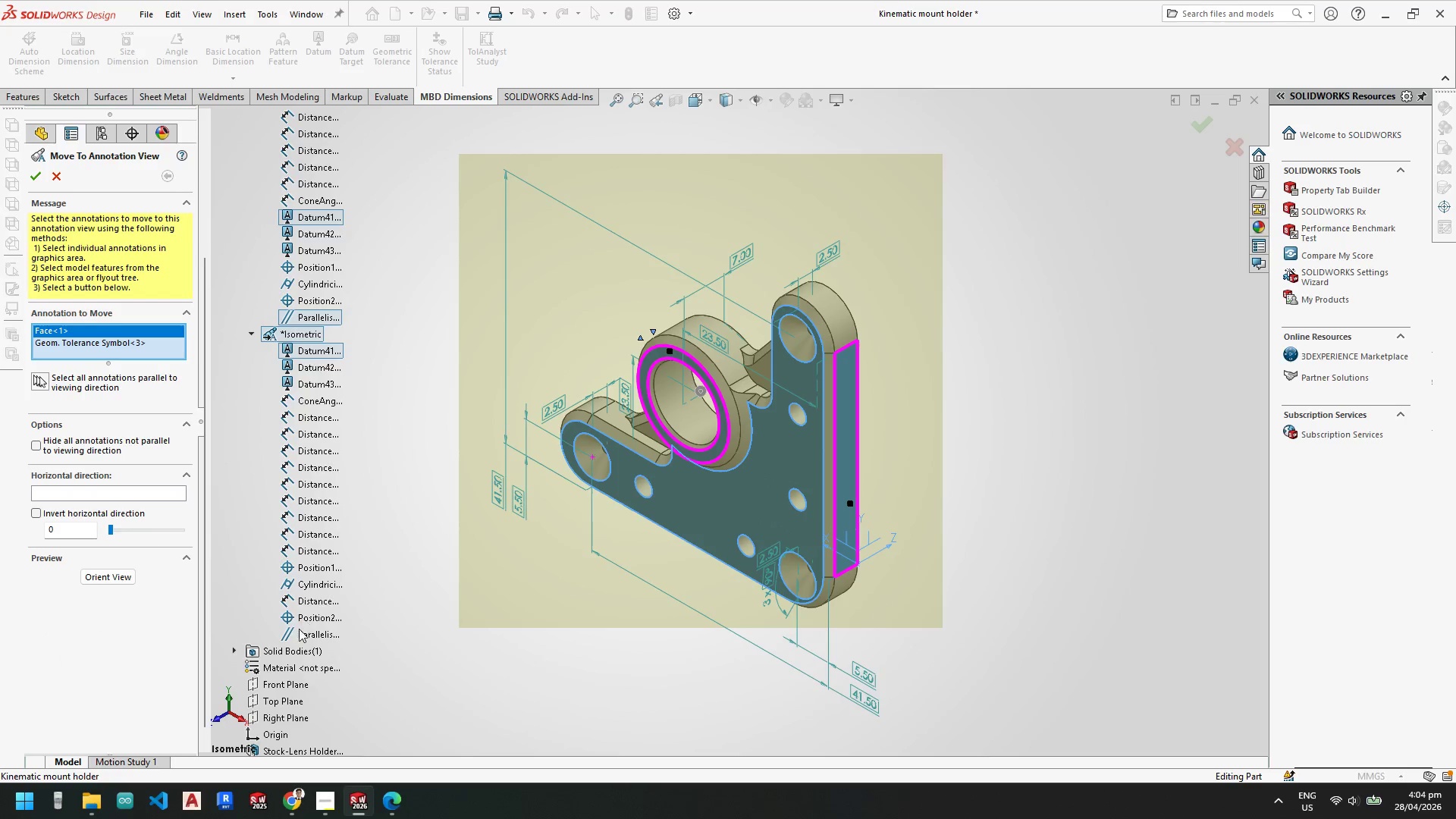 
left_click([300, 636])
 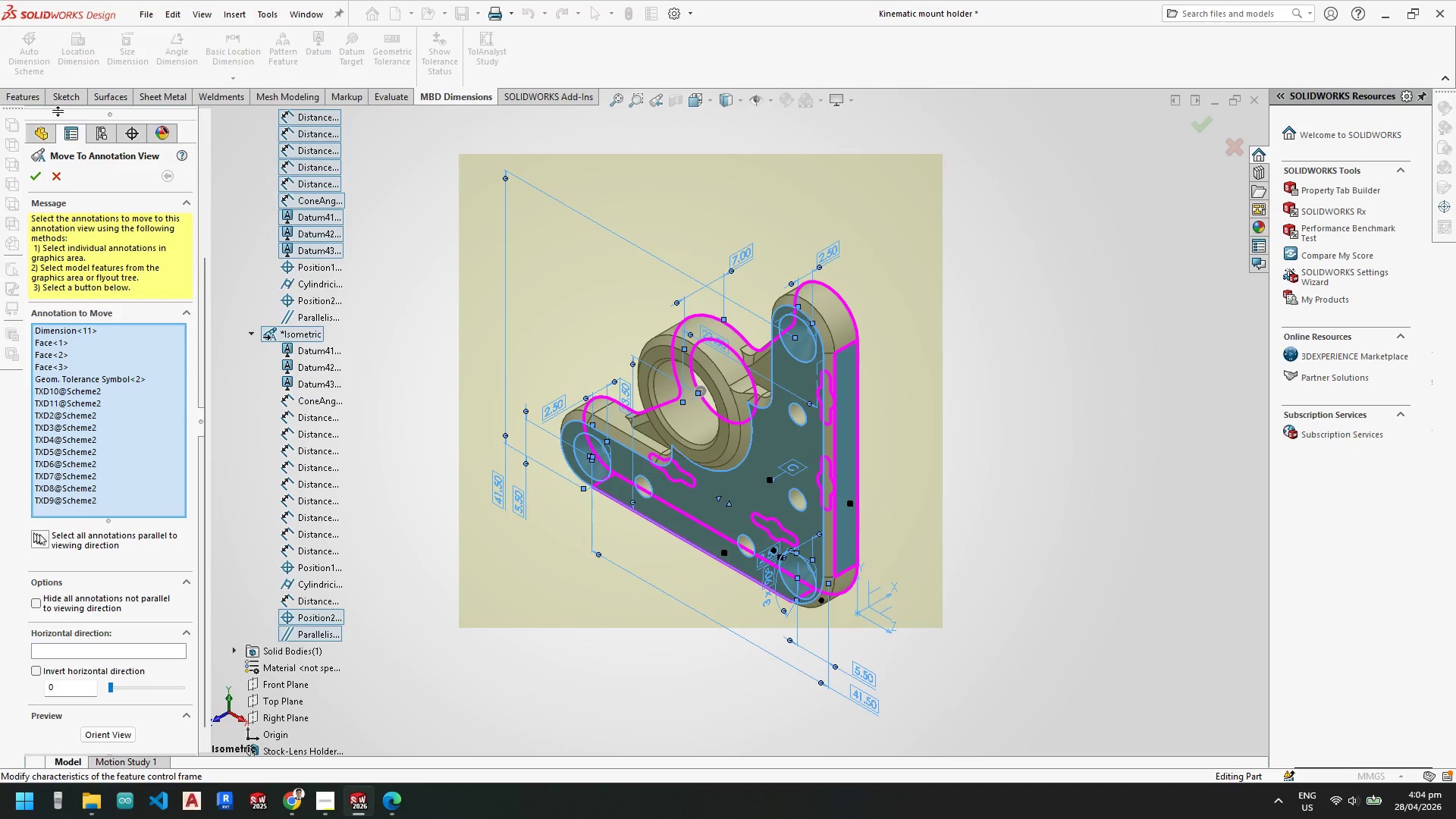 
left_click([44, 171])
 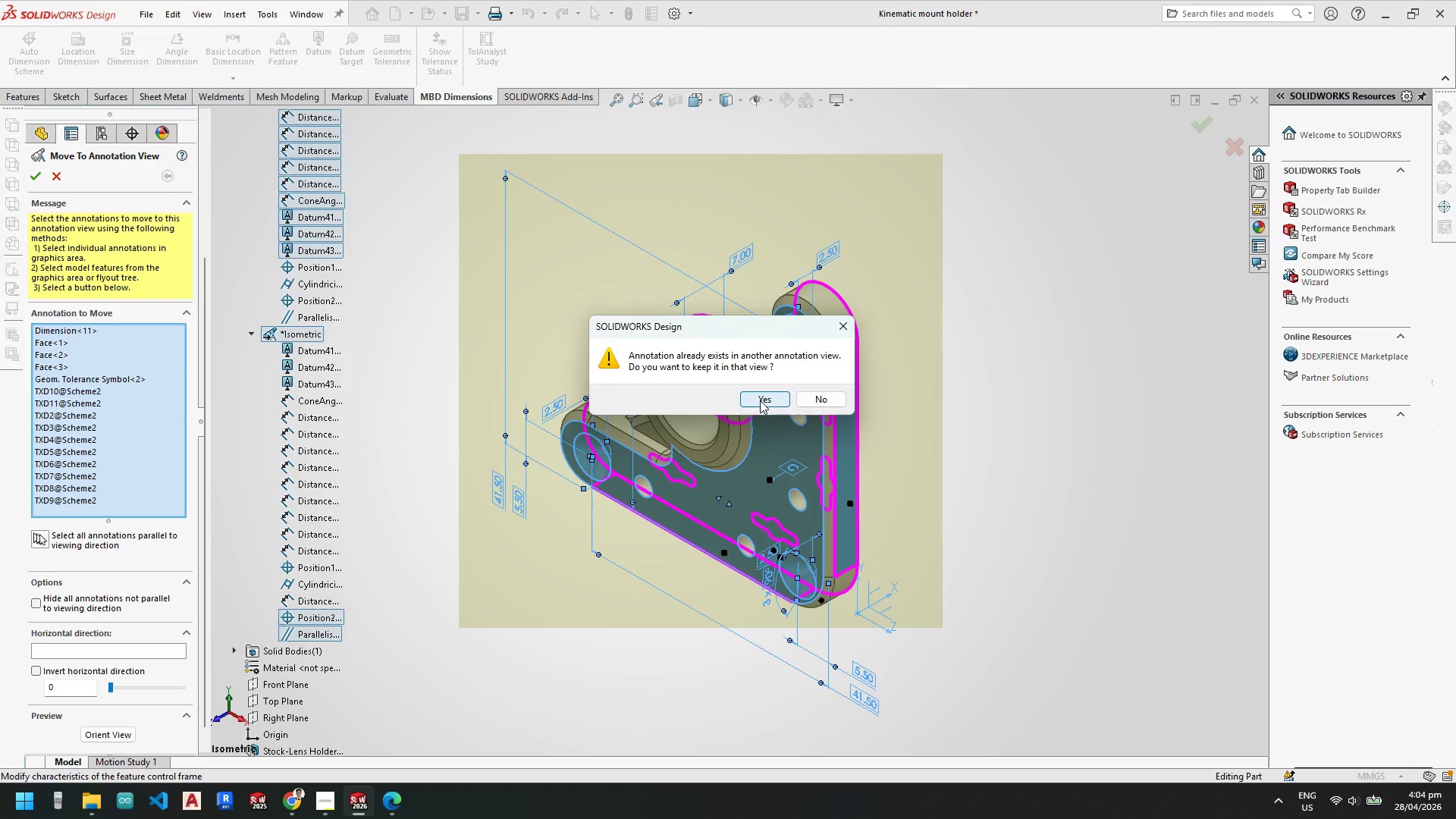 
left_click([760, 400])
 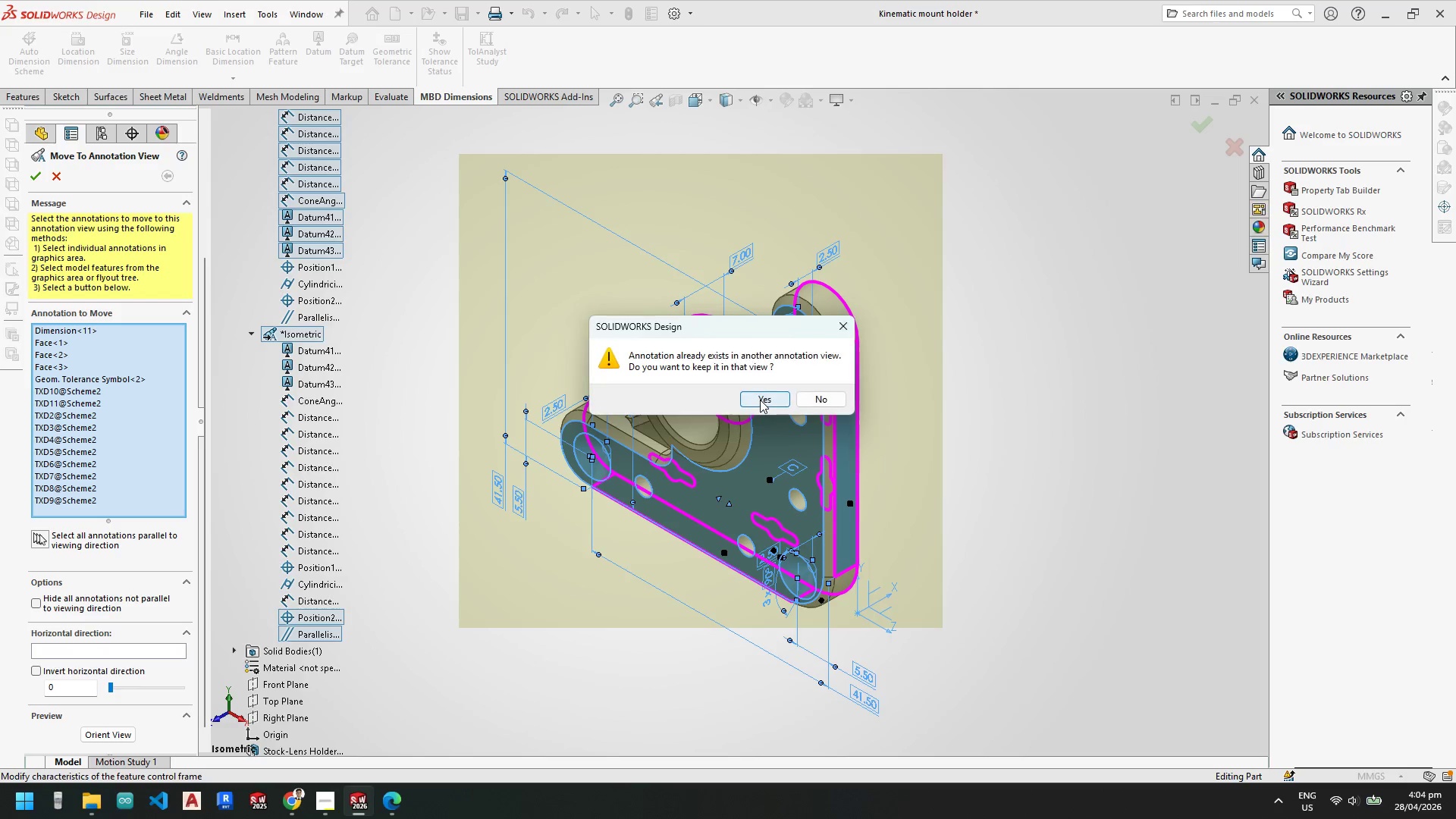 
double_click([760, 400])
 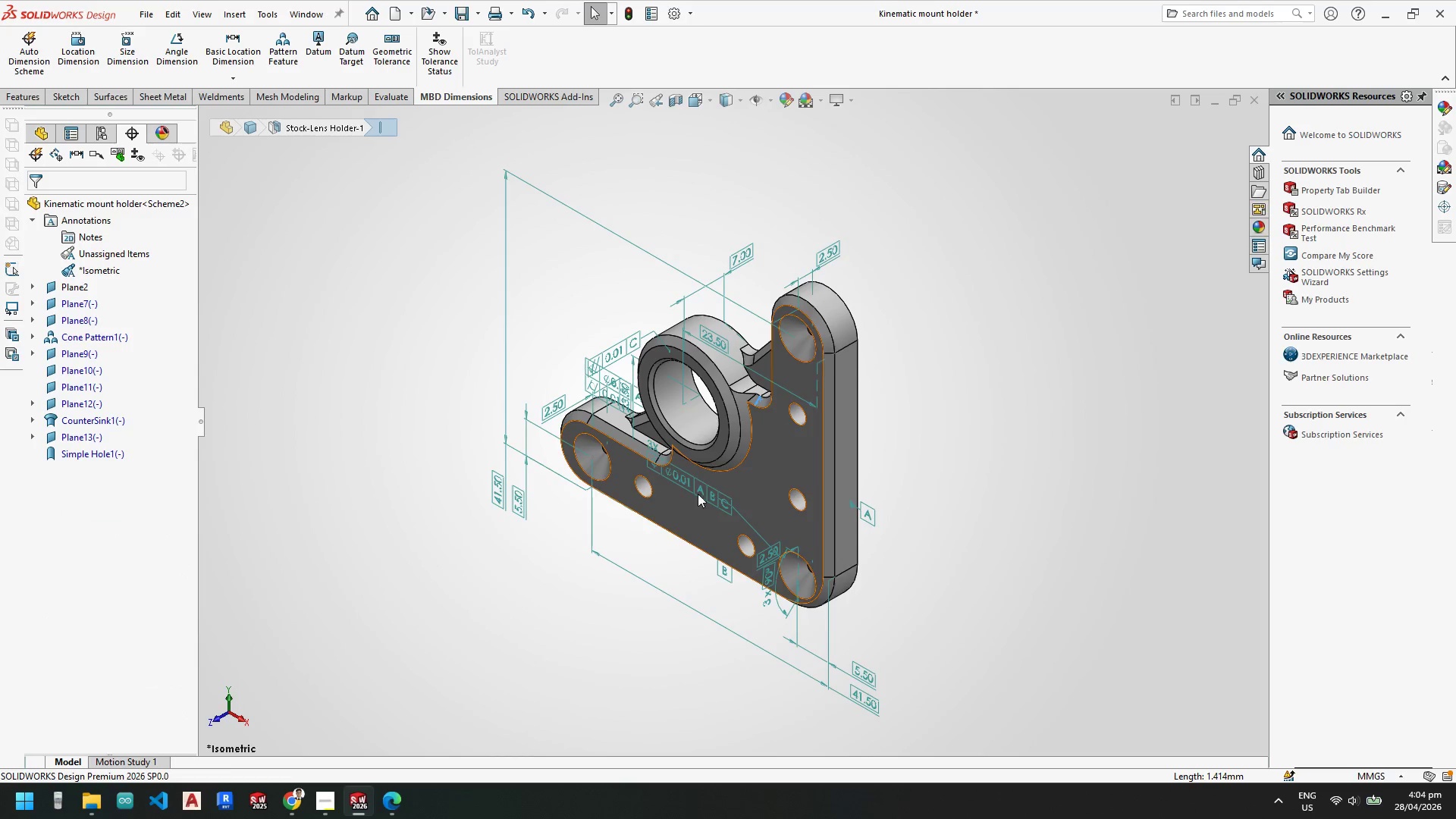 
key(Escape)
 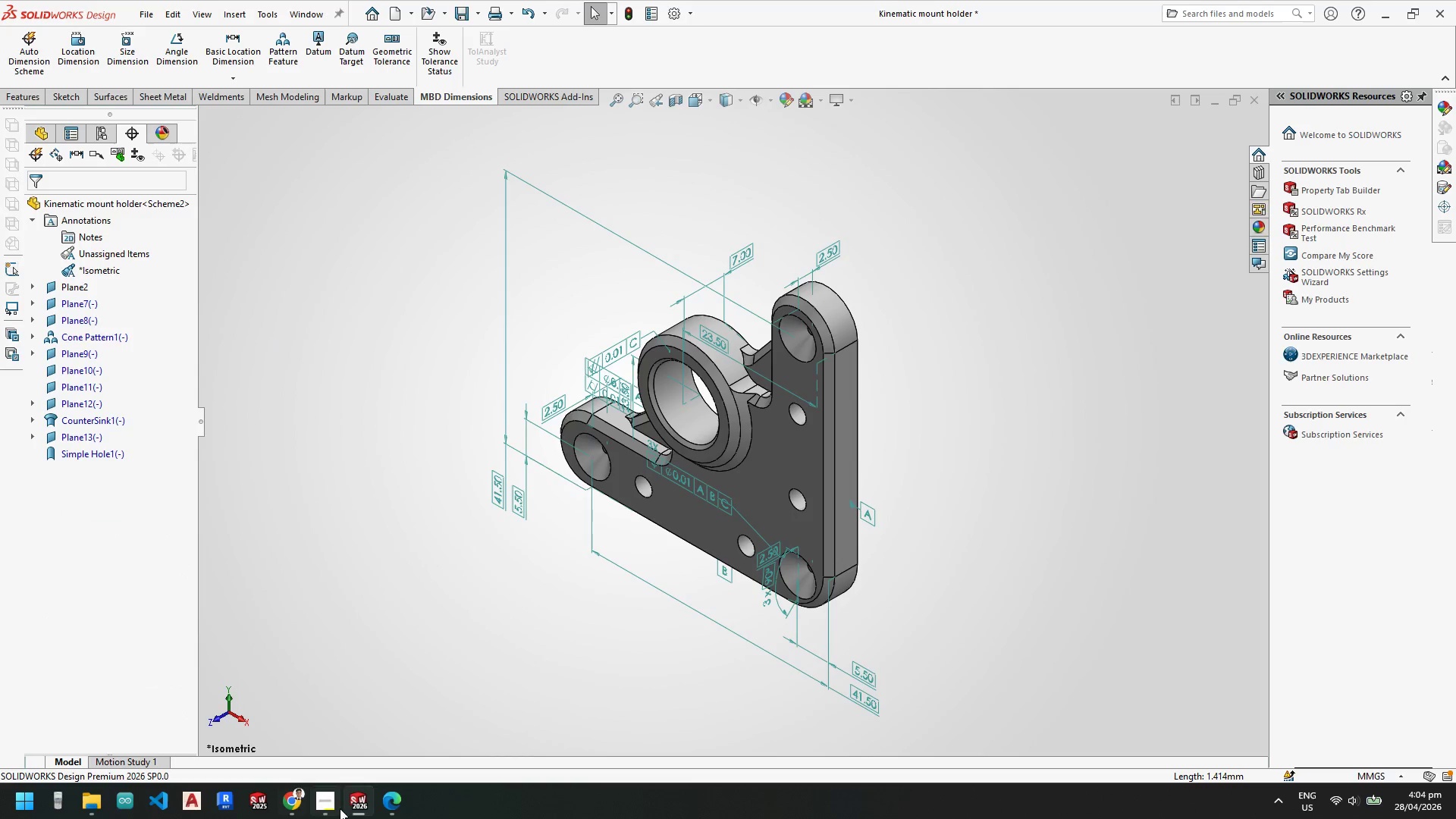 
key(Escape)
 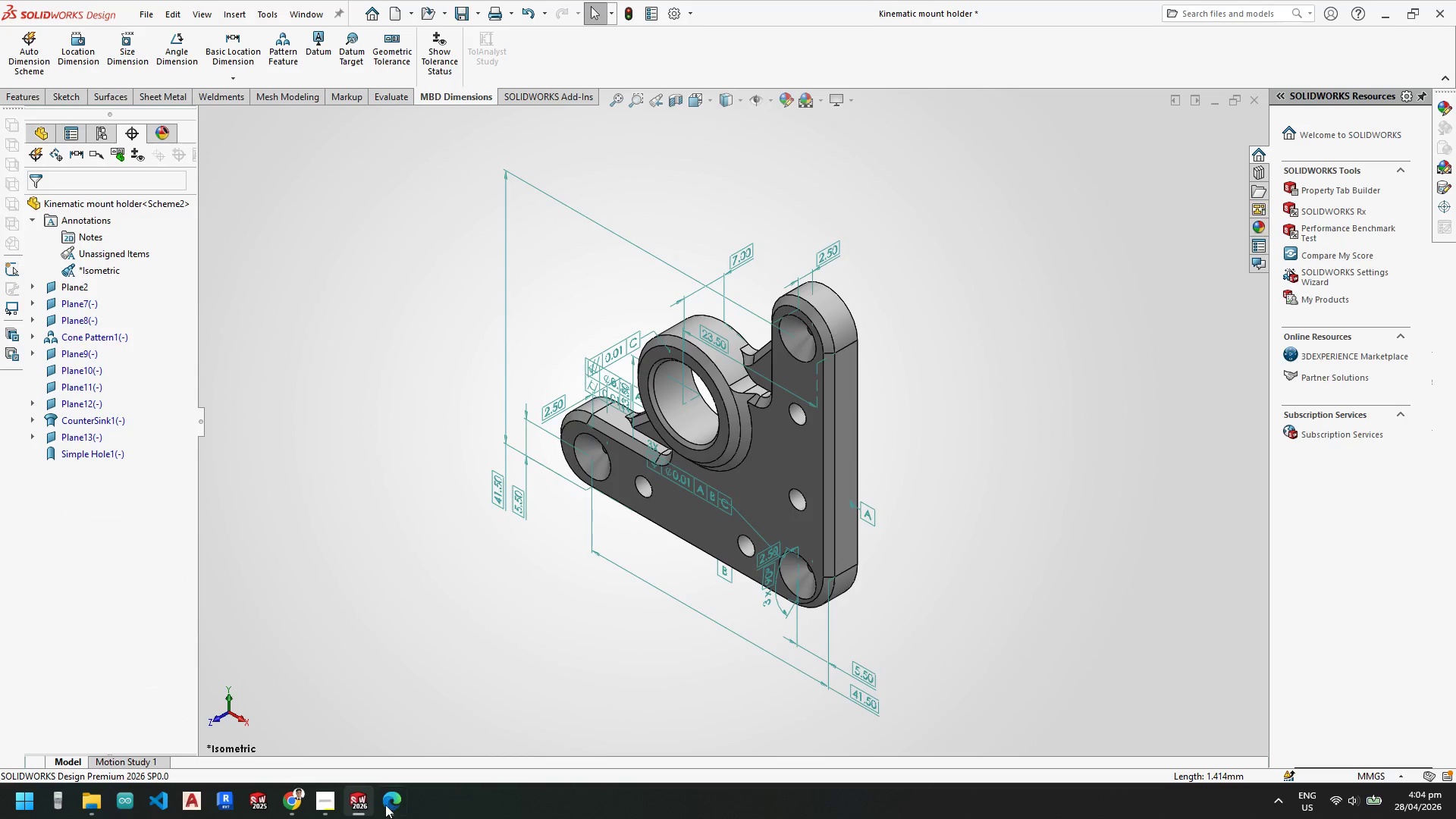 
mouse_move([367, 801])
 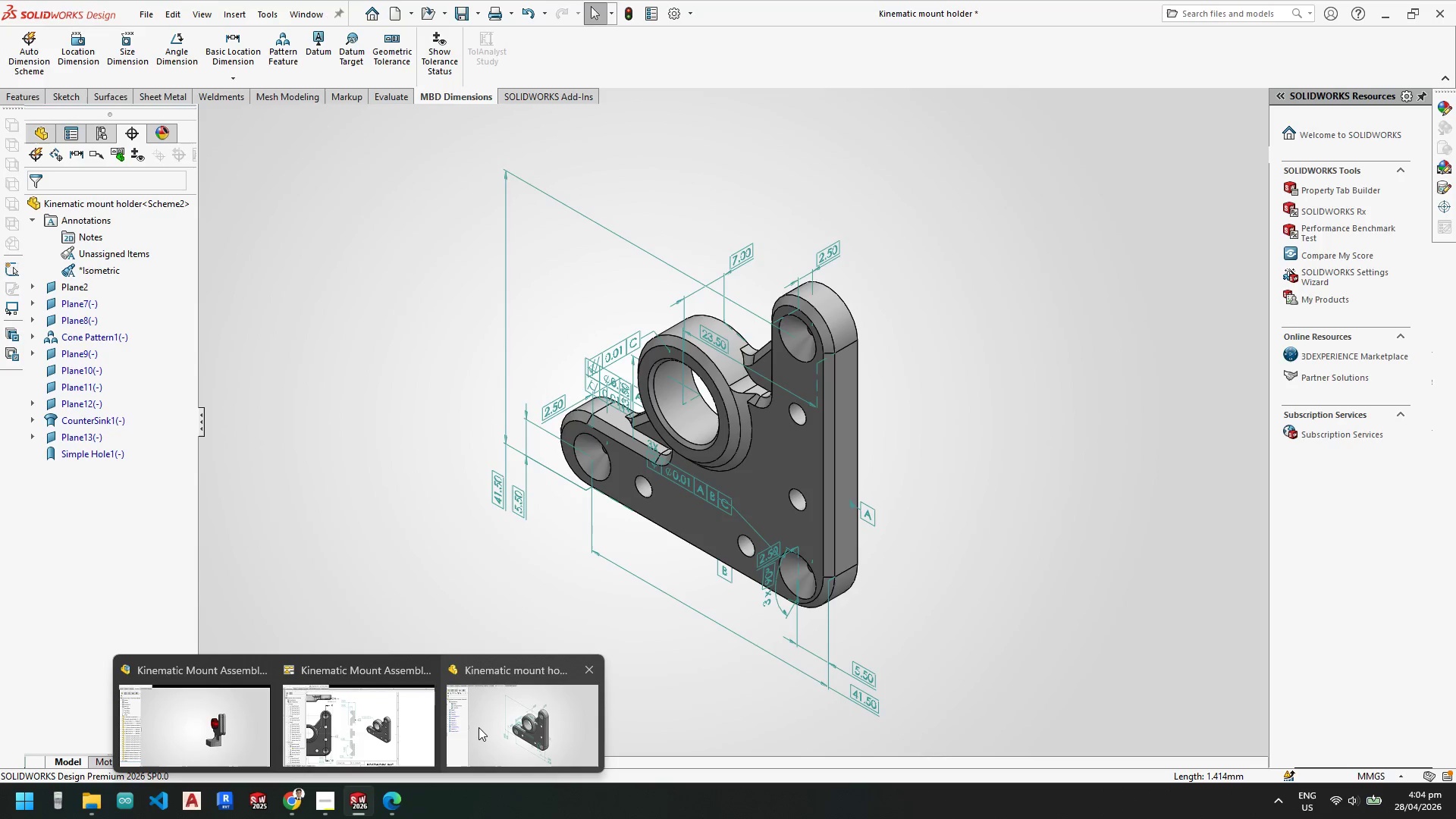 
left_click([385, 727])
 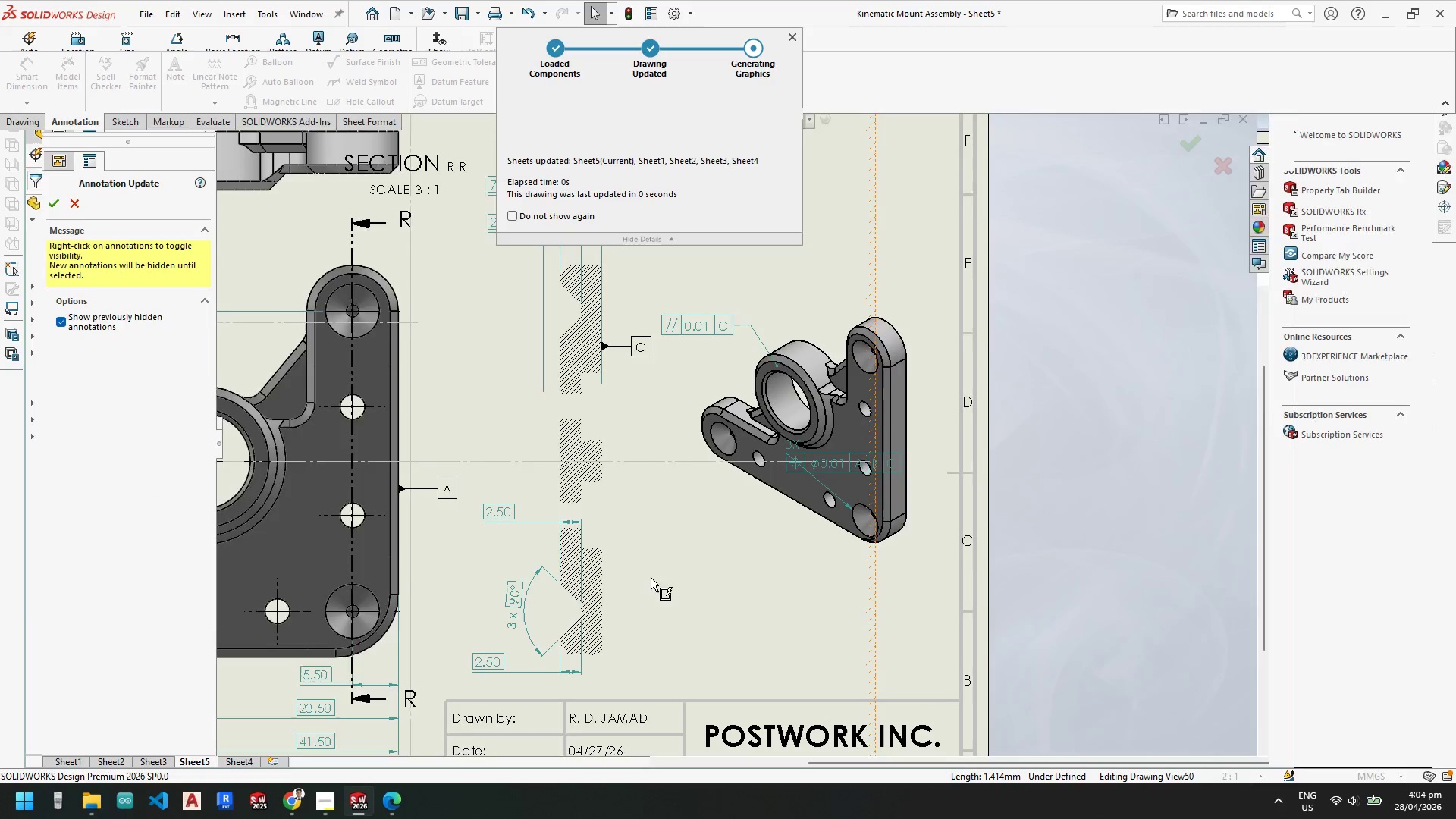 
scroll: coordinate [840, 450], scroll_direction: down, amount: 4.0
 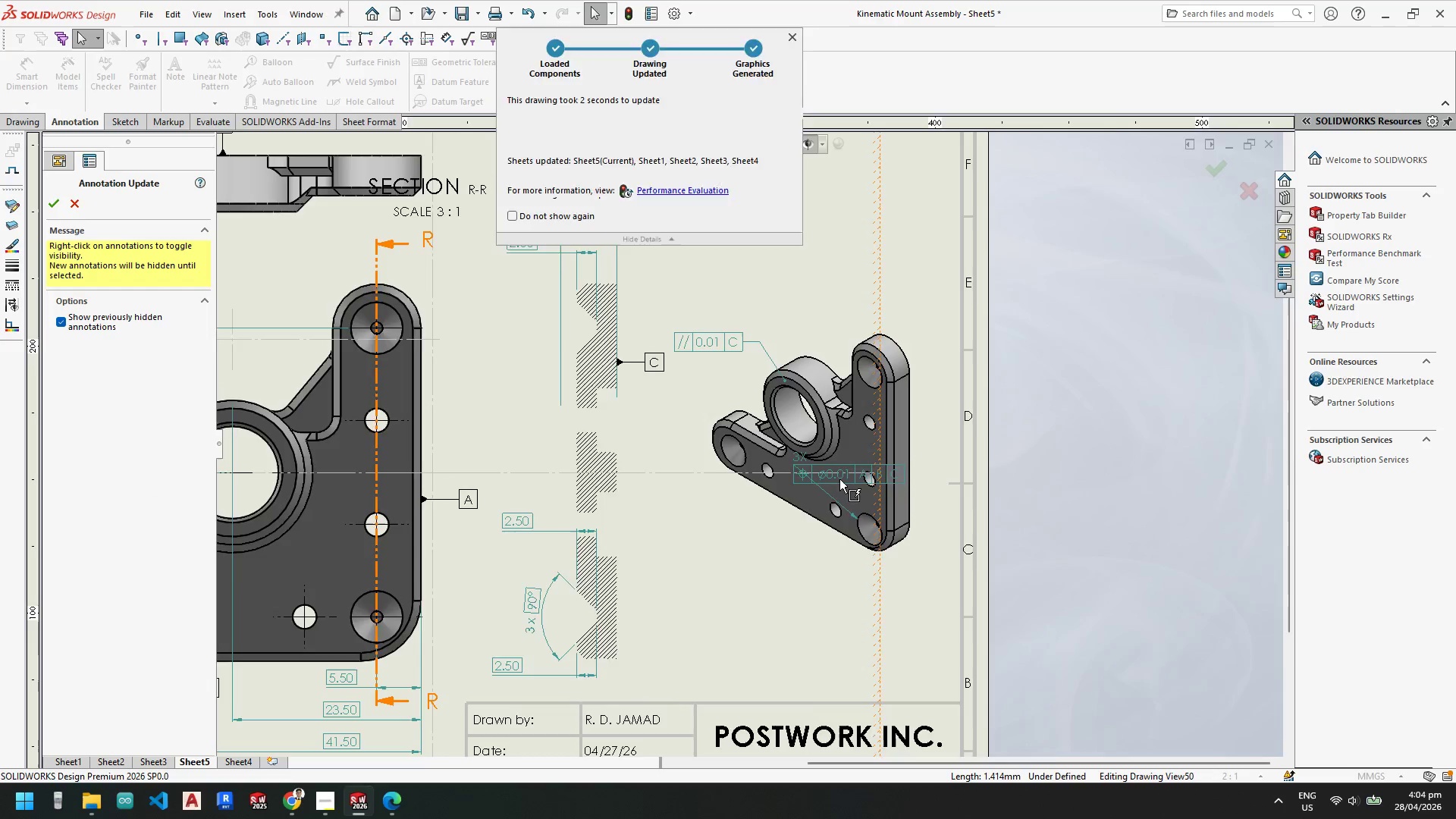 
left_click_drag(start_coordinate=[829, 475], to_coordinate=[816, 532])
 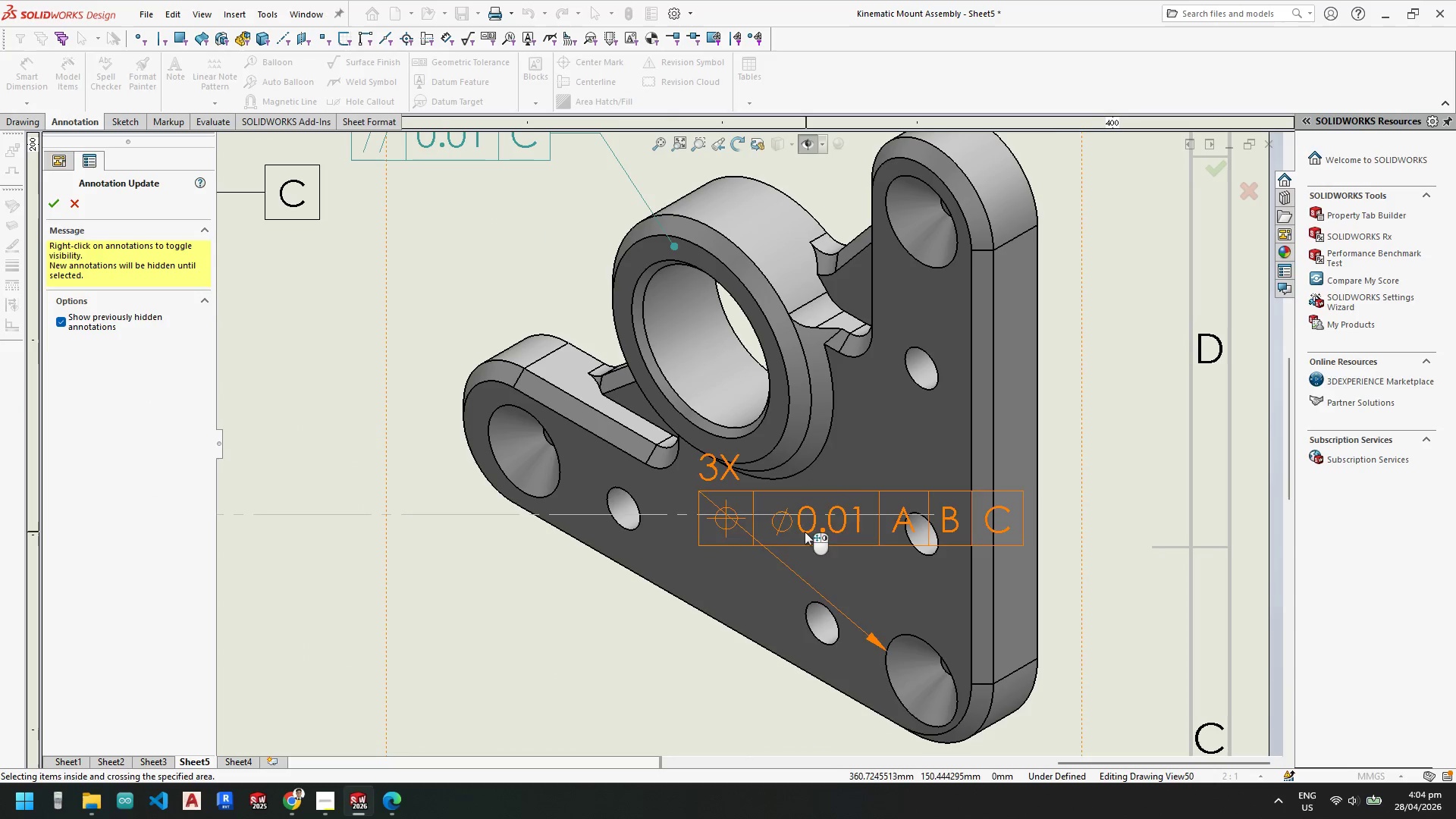 
key(Escape)
 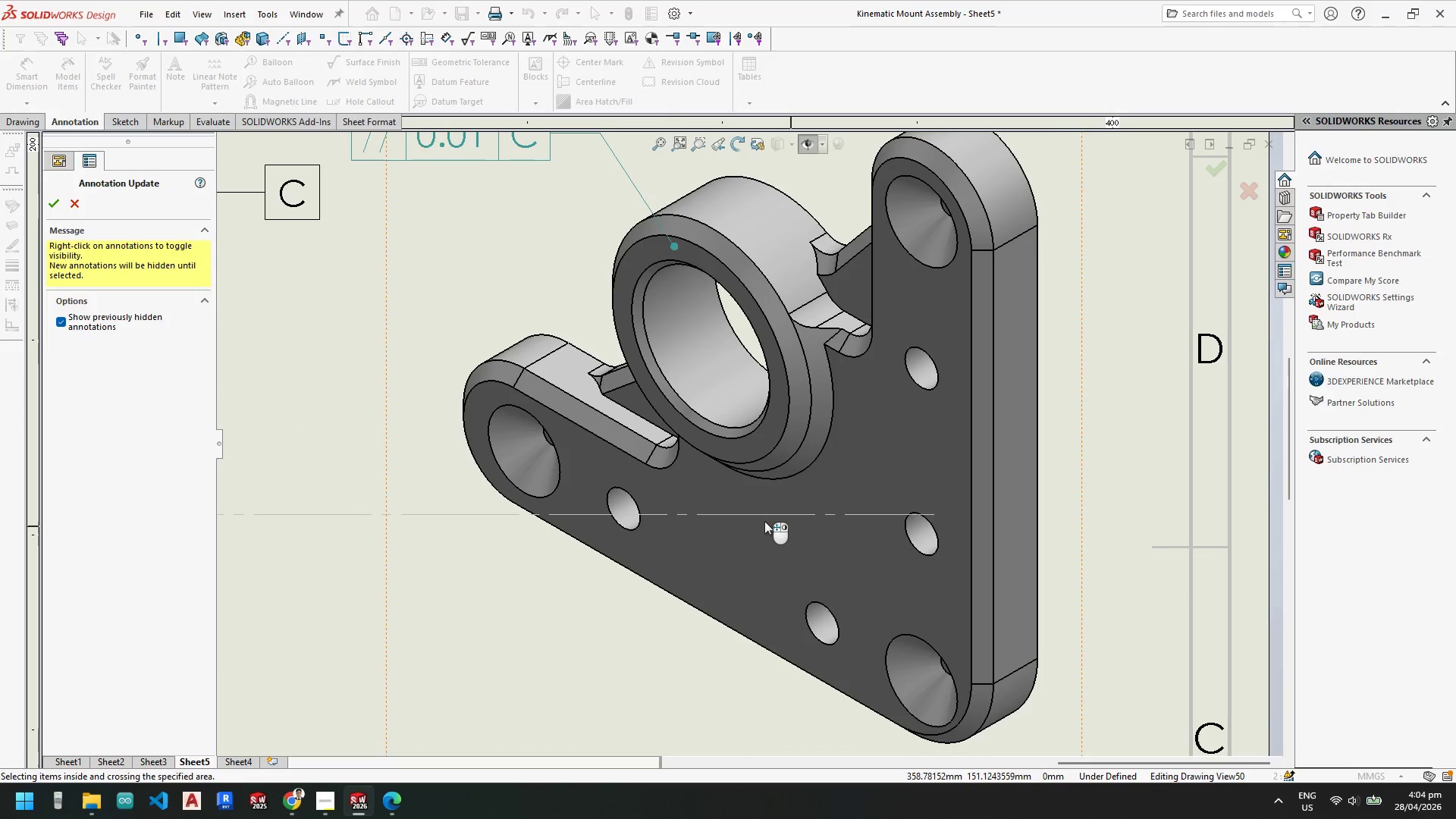 
left_click_drag(start_coordinate=[764, 521], to_coordinate=[868, 585])
 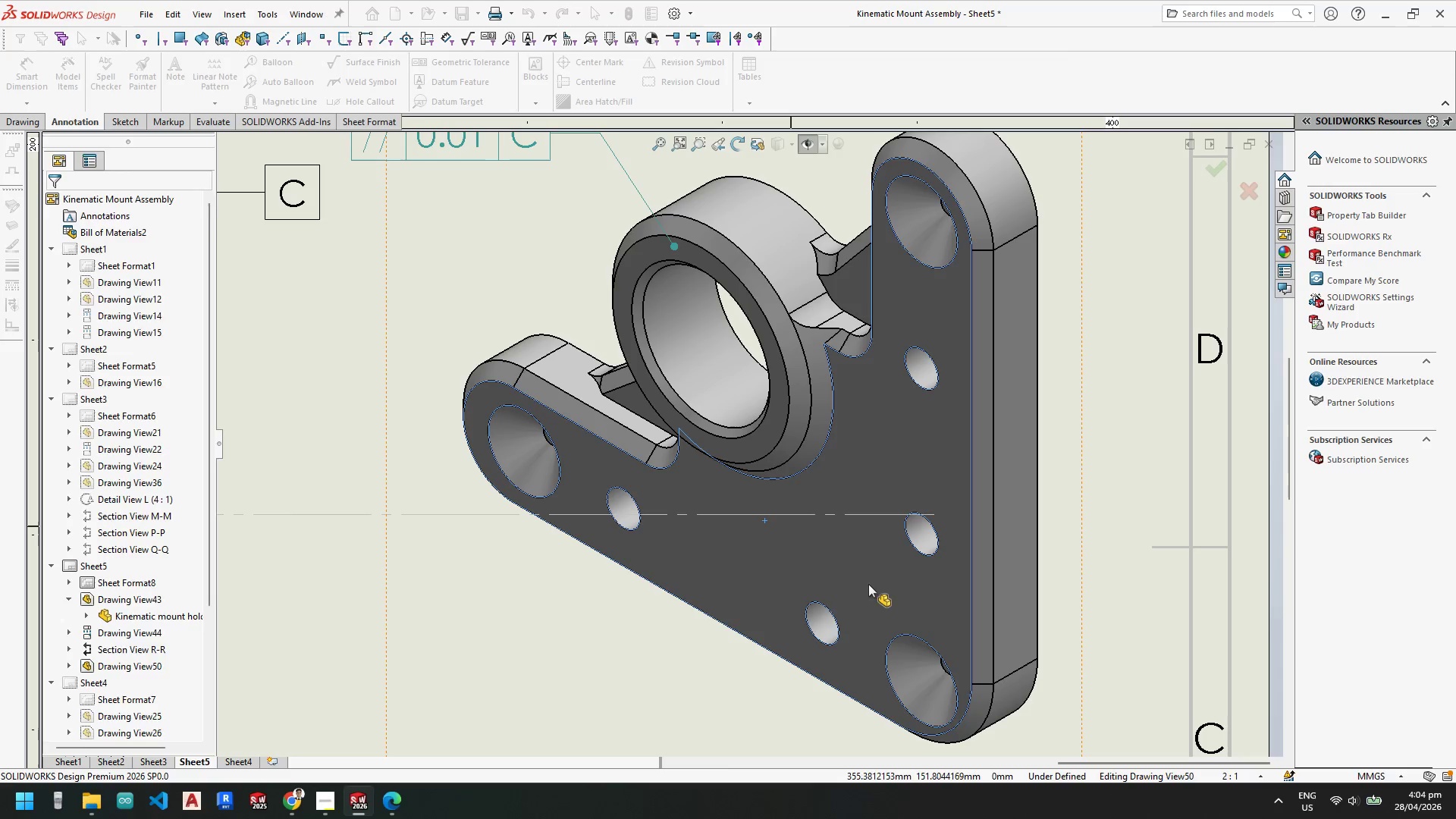 
key(Escape)
 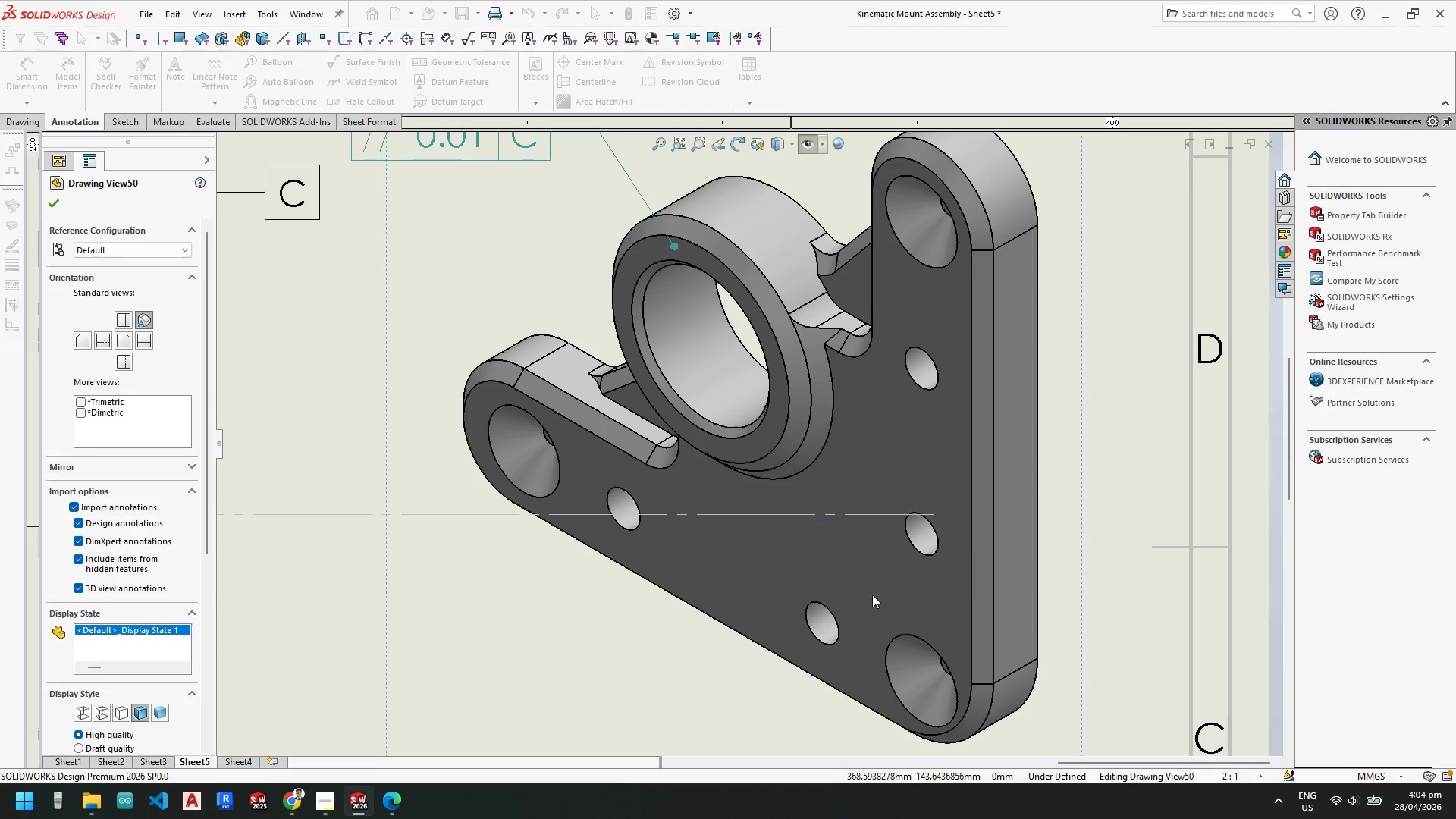 
scroll: coordinate [867, 479], scroll_direction: up, amount: 8.0
 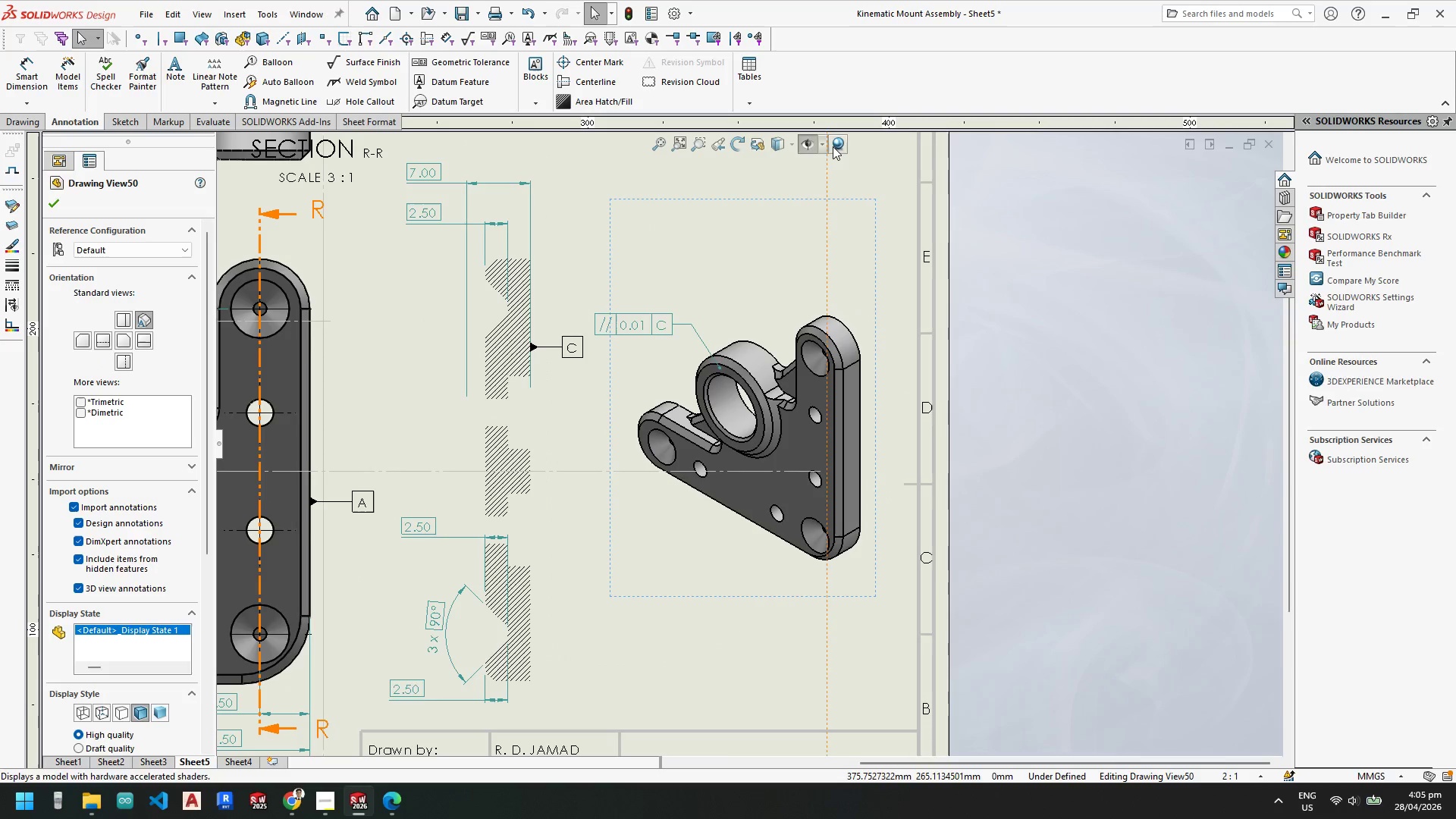 
left_click([838, 147])
 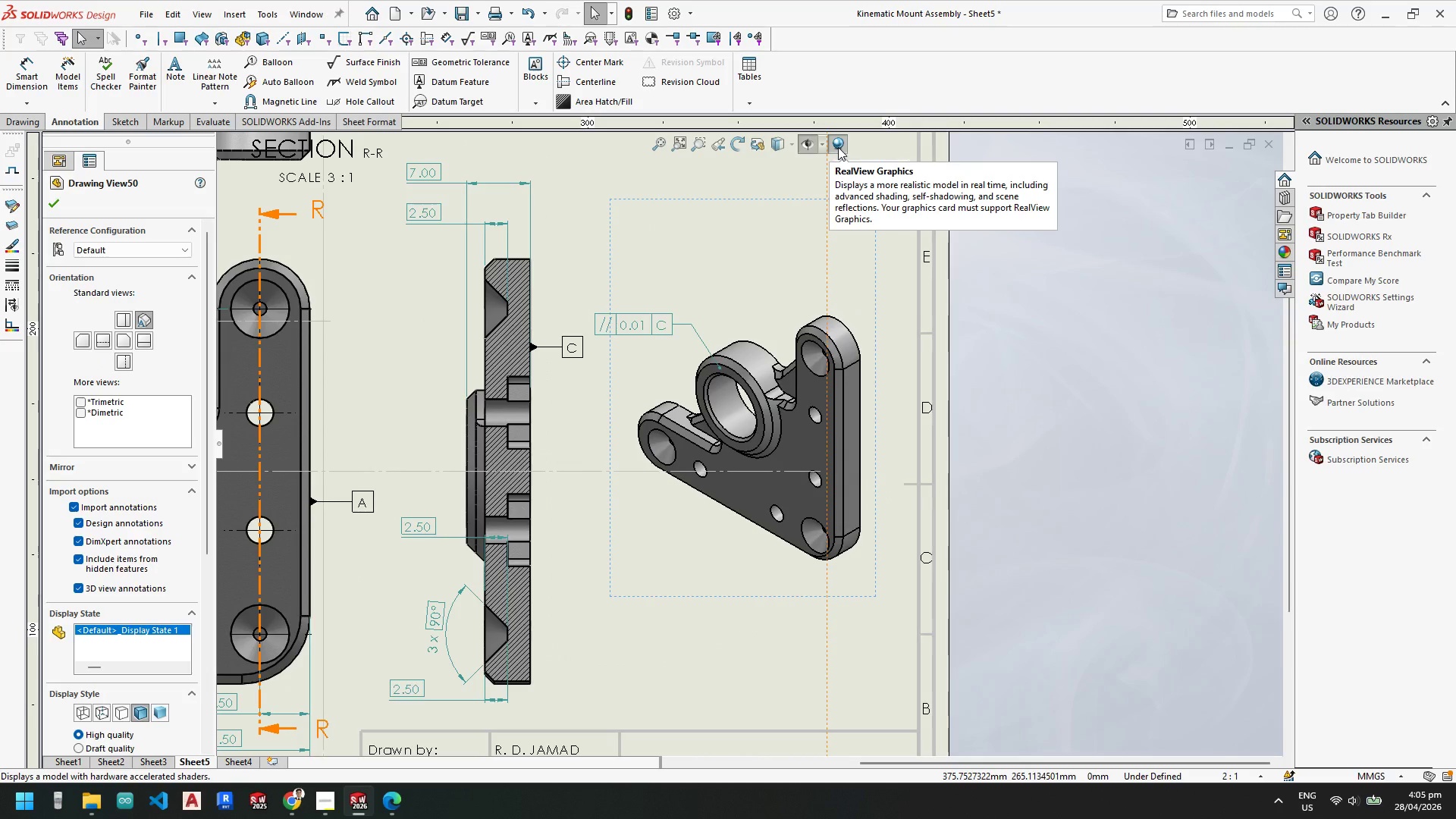 
left_click([838, 147])
 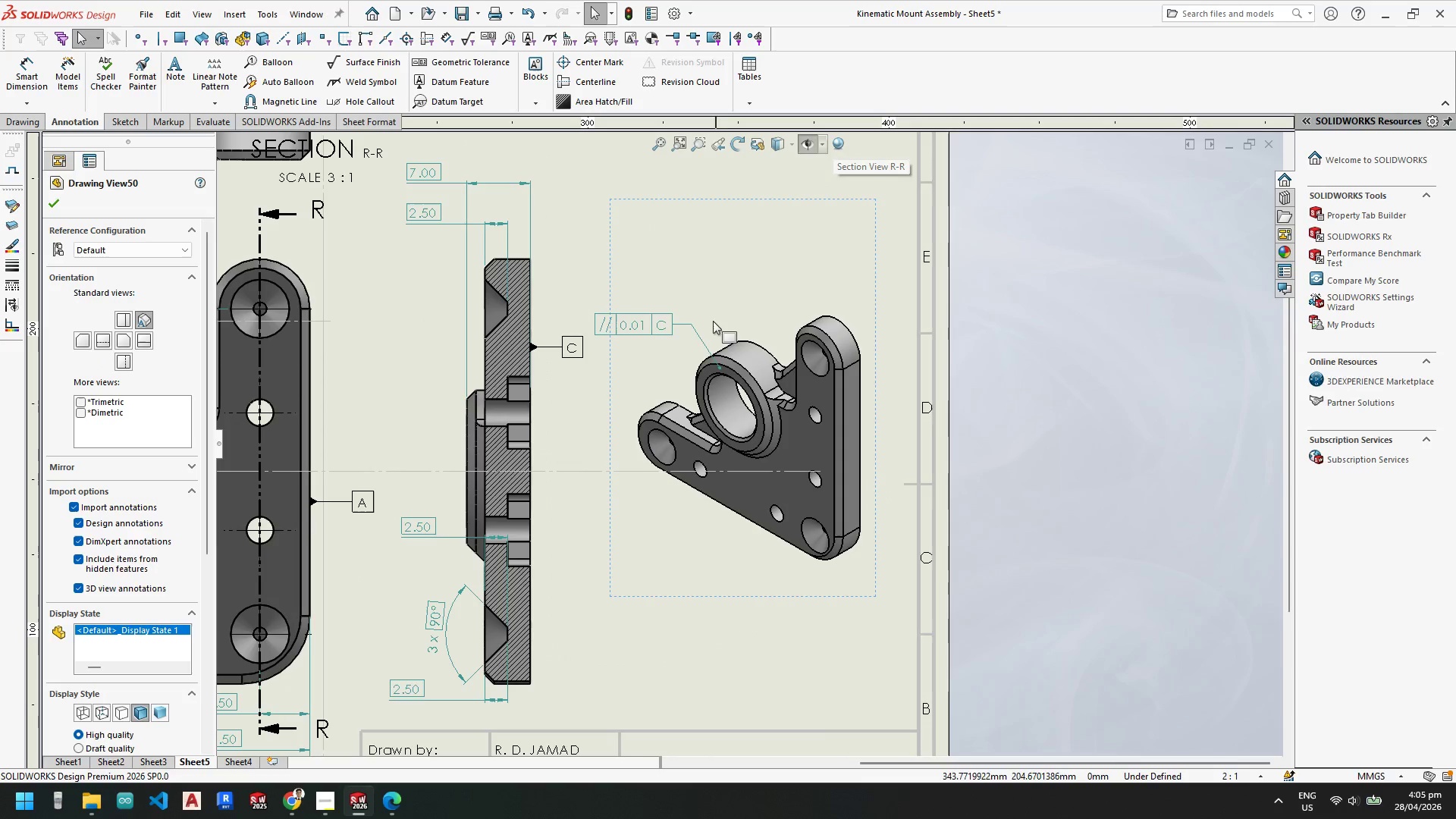 
key(Escape)
 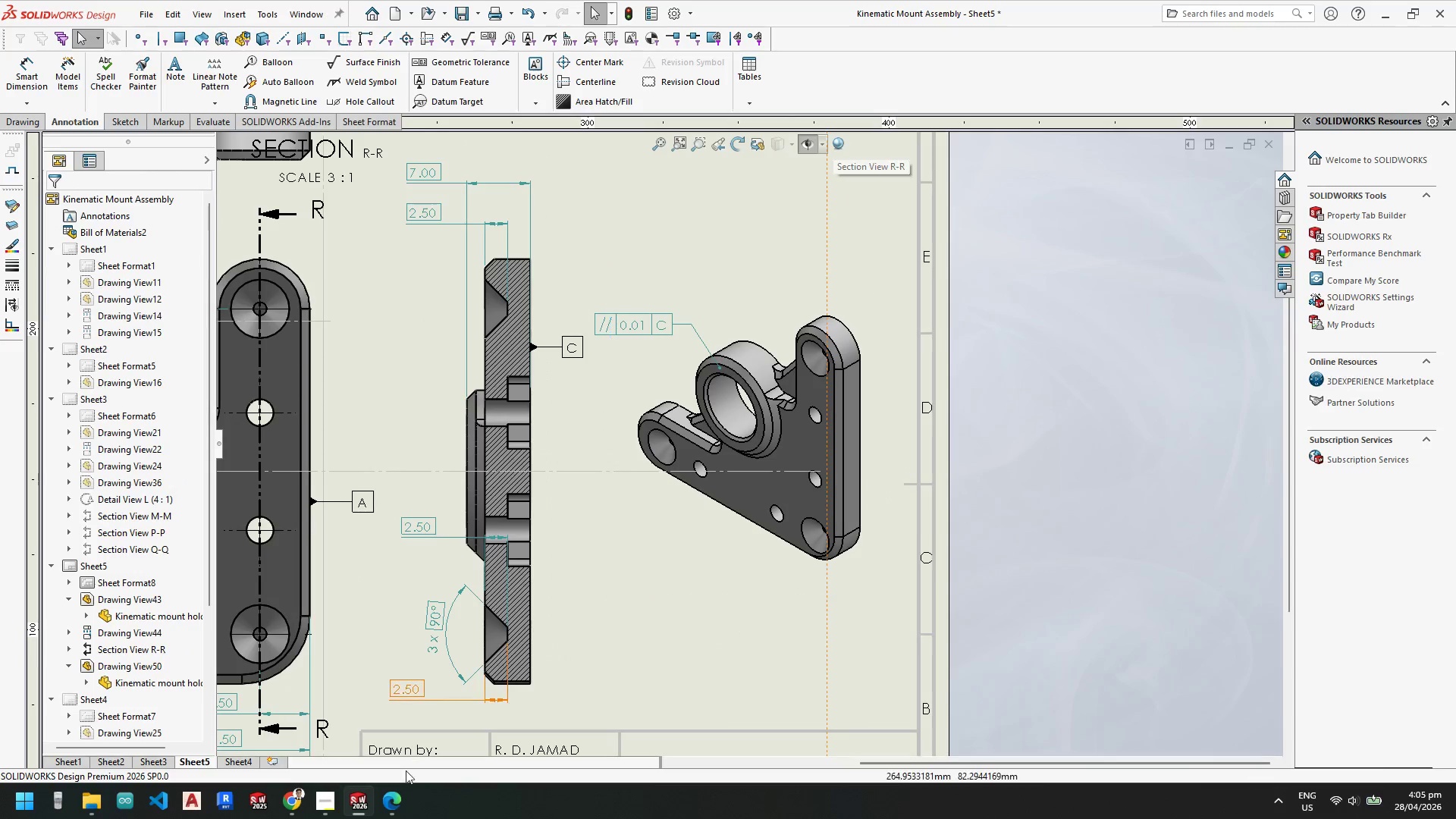 
key(Escape)
 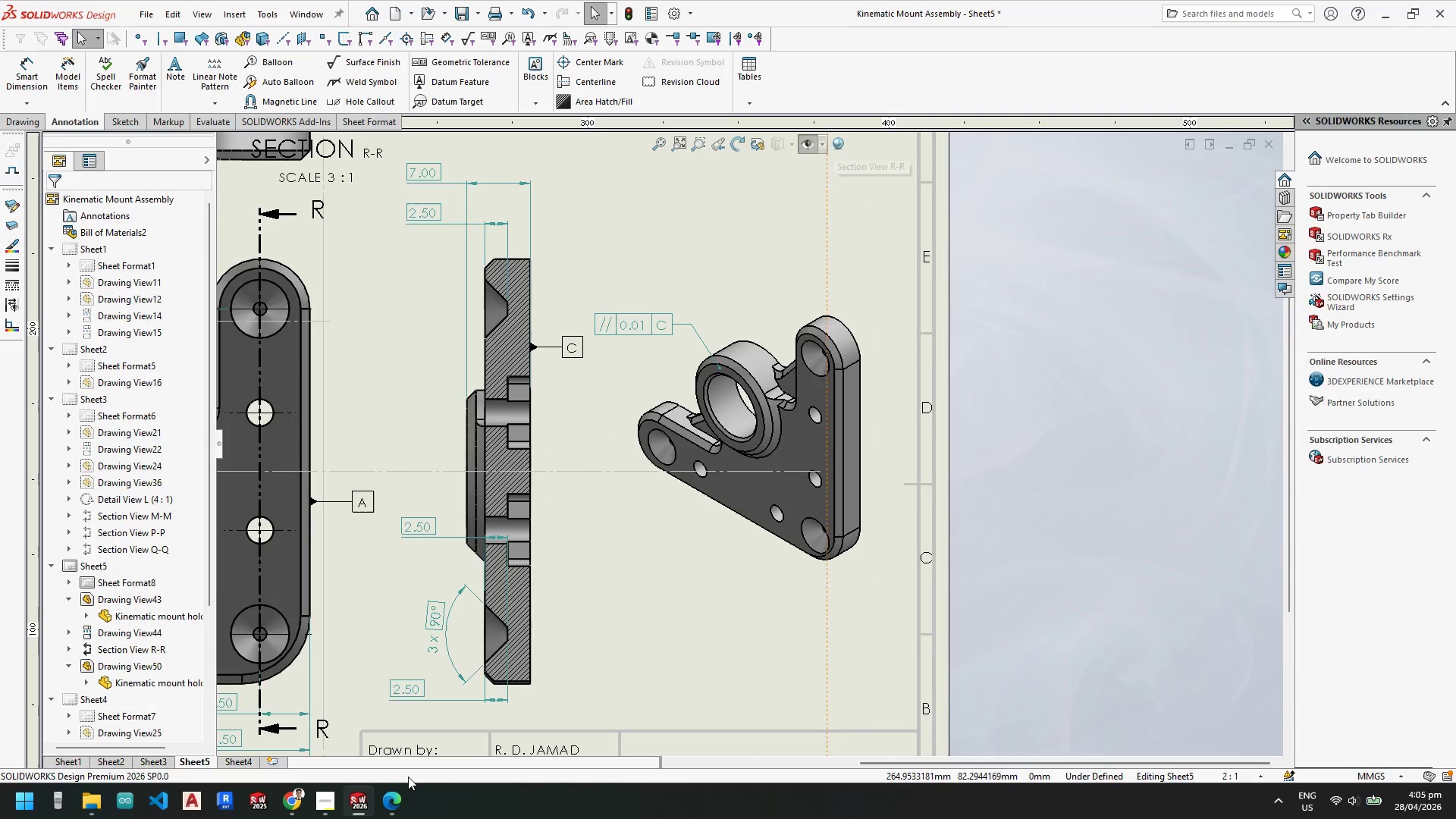 
mouse_move([376, 800])
 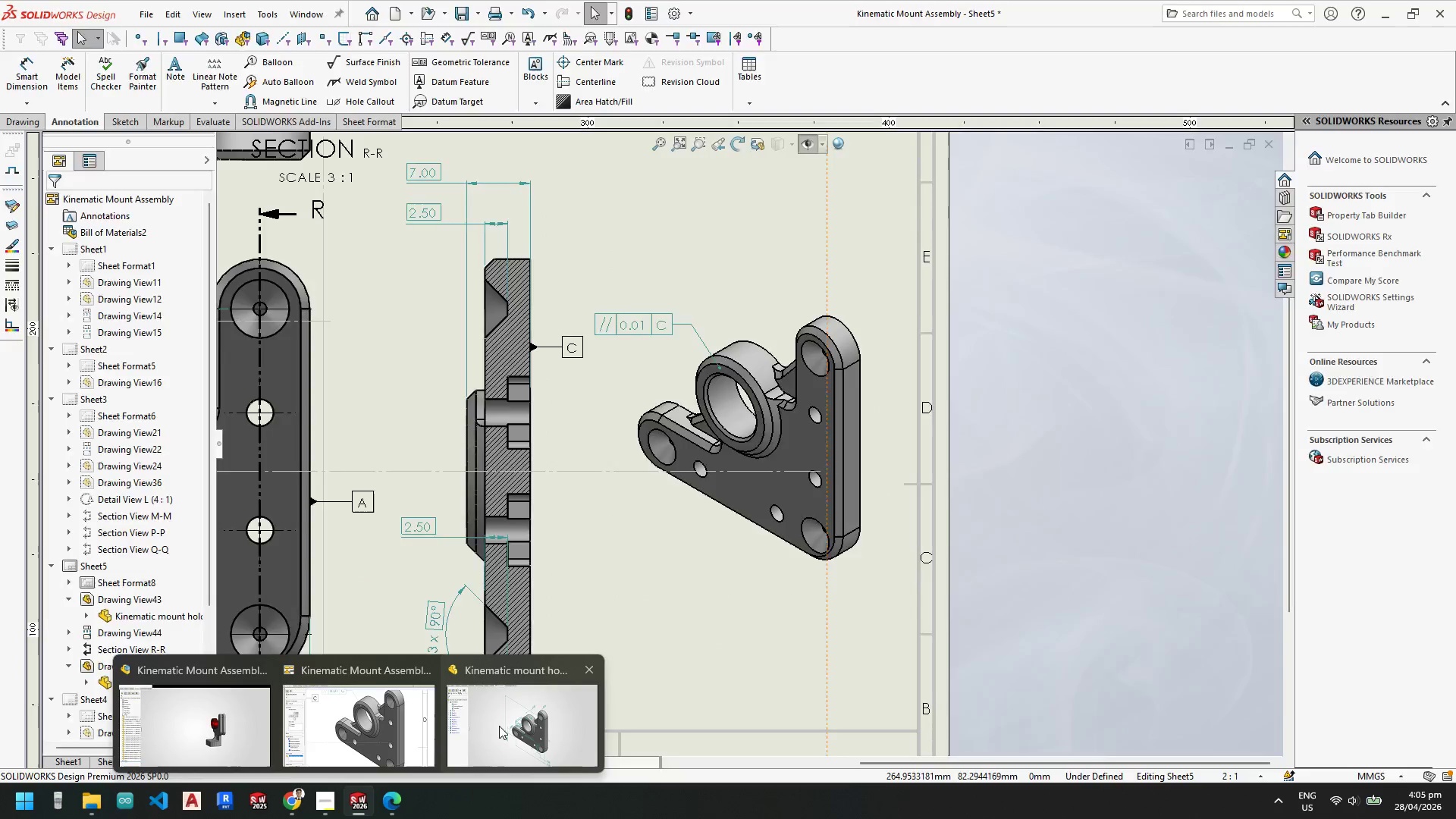 
left_click([499, 726])
 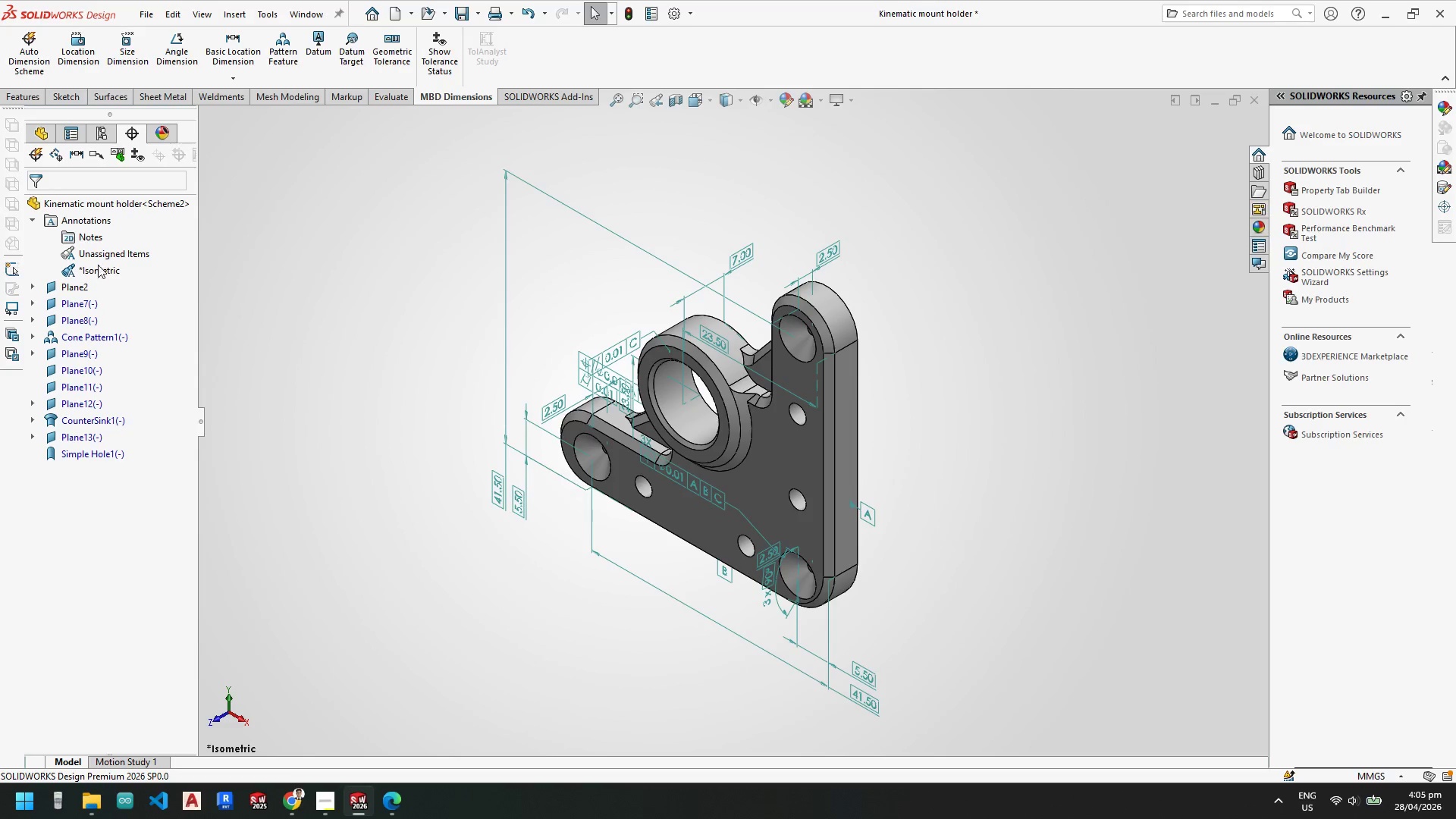 
left_click([77, 252])
 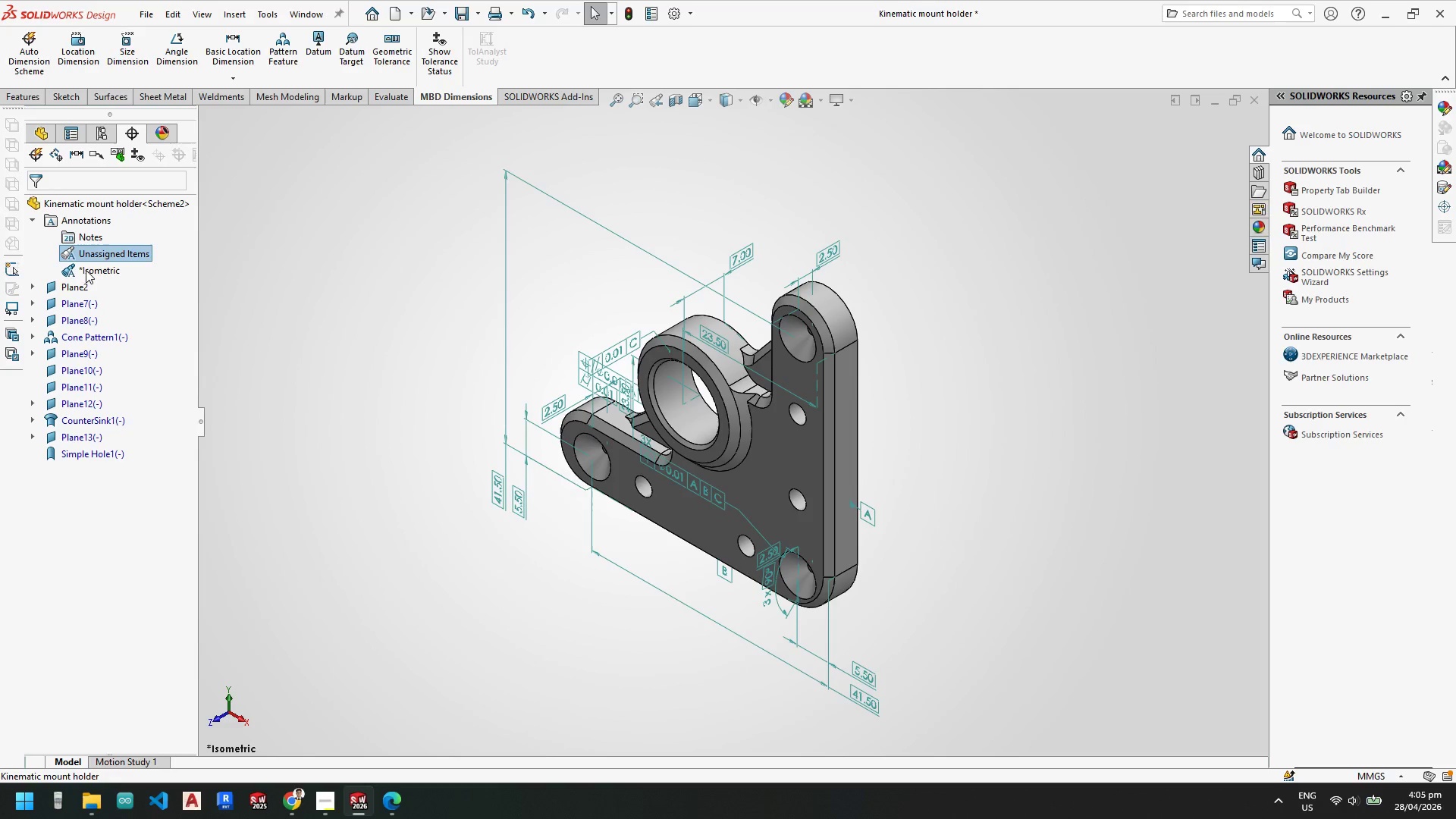 
left_click([86, 270])
 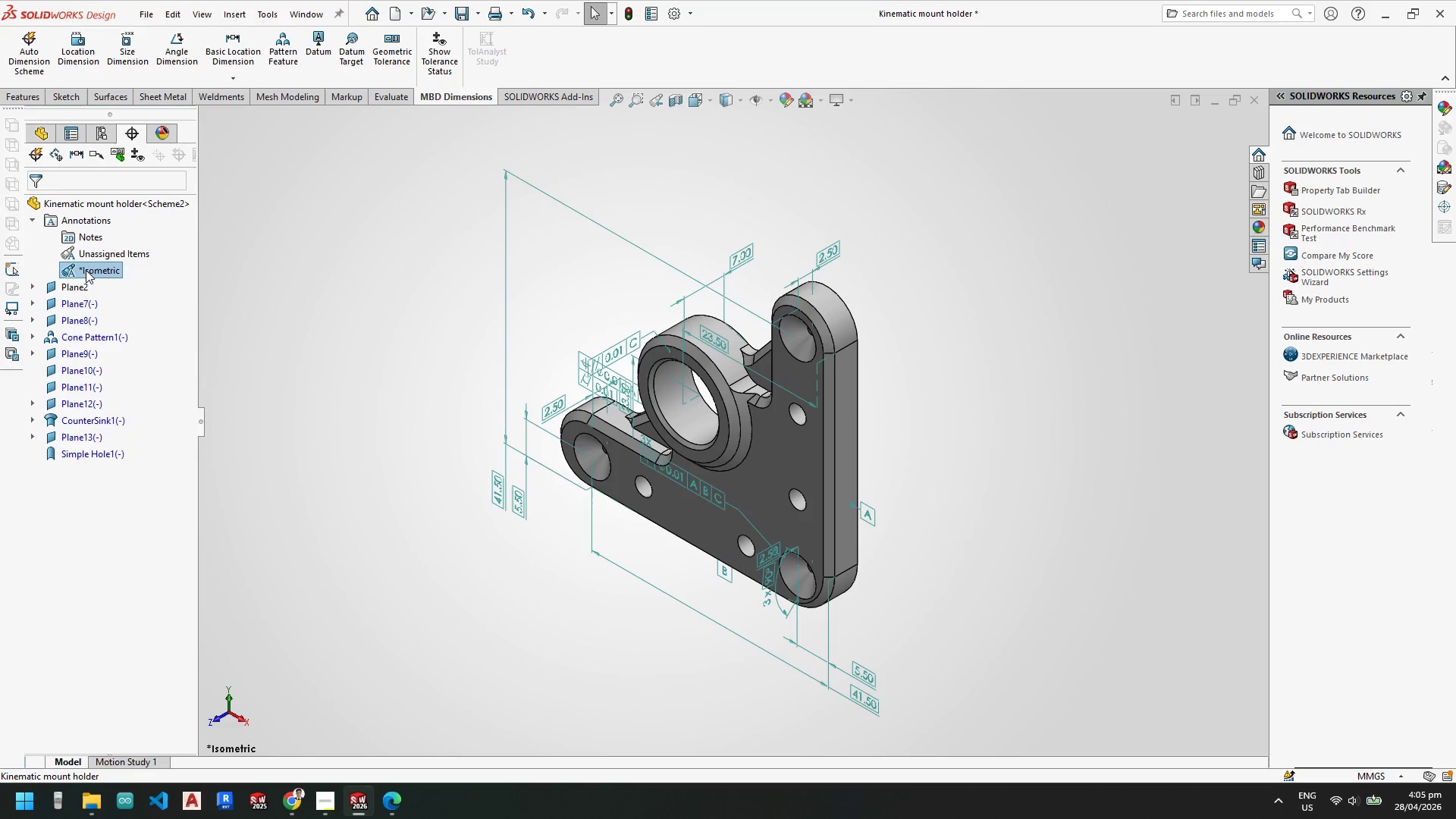 
key(Delete)
 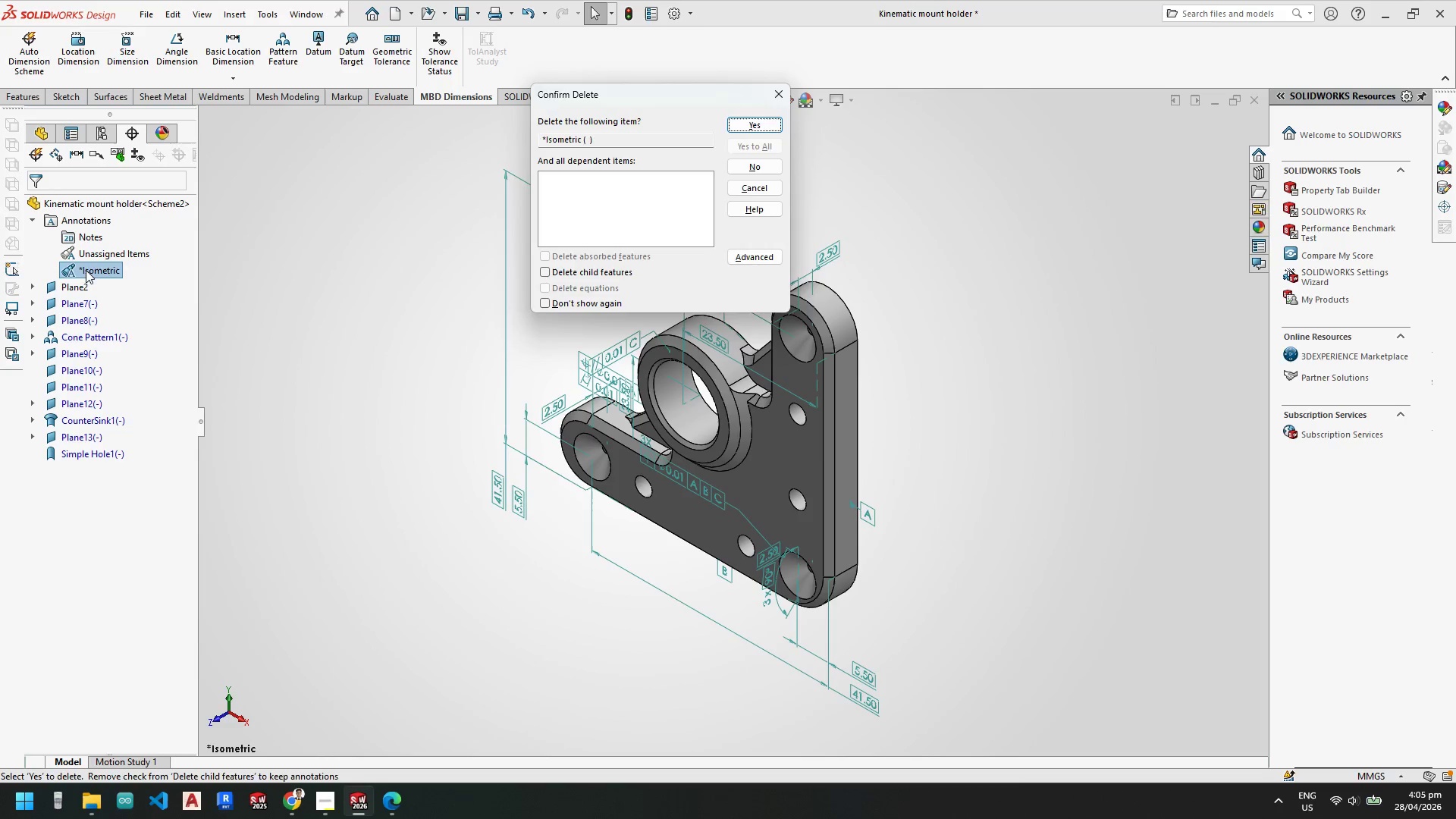 
key(NumpadEnter)
 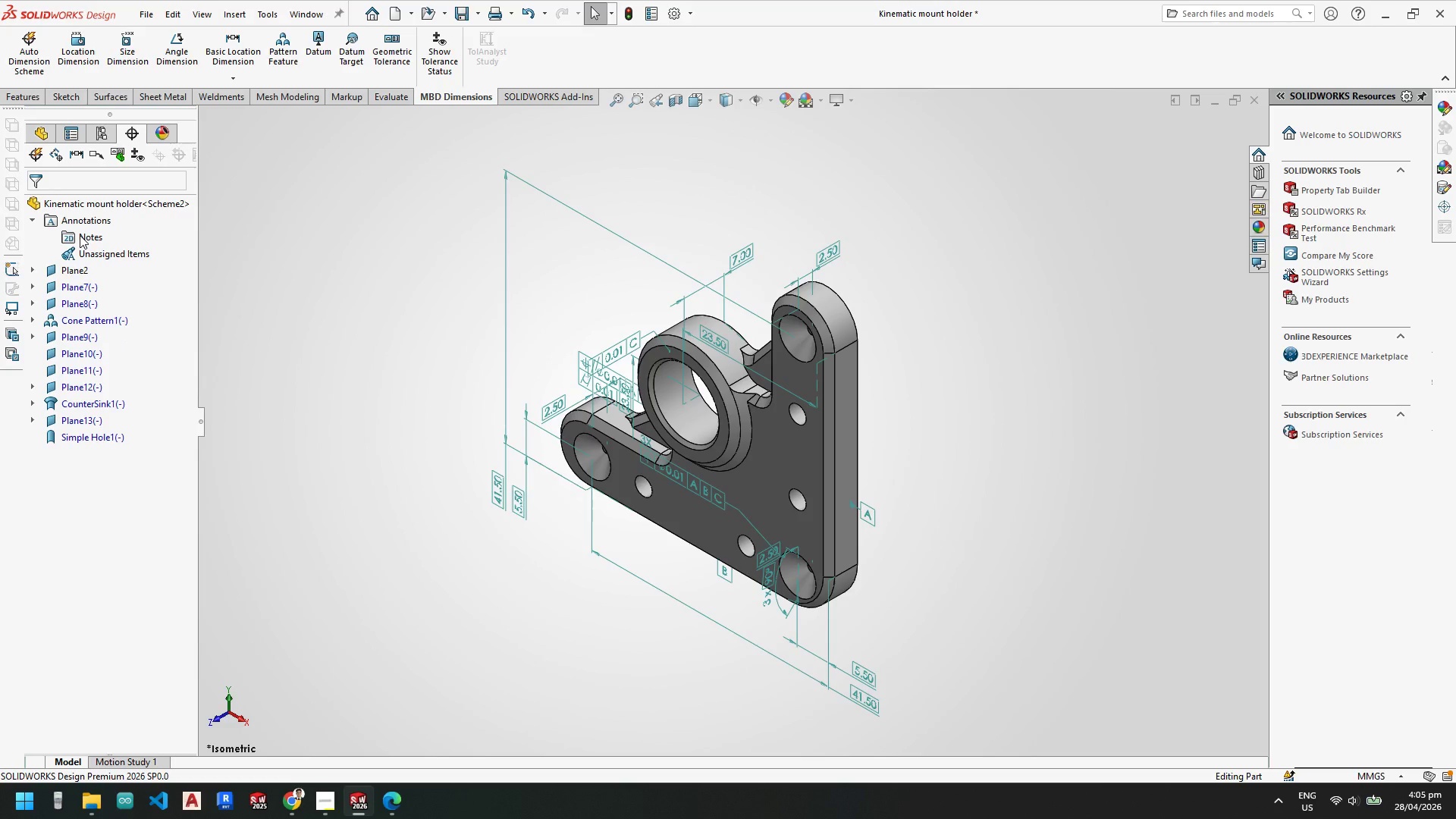 
right_click([80, 223])
 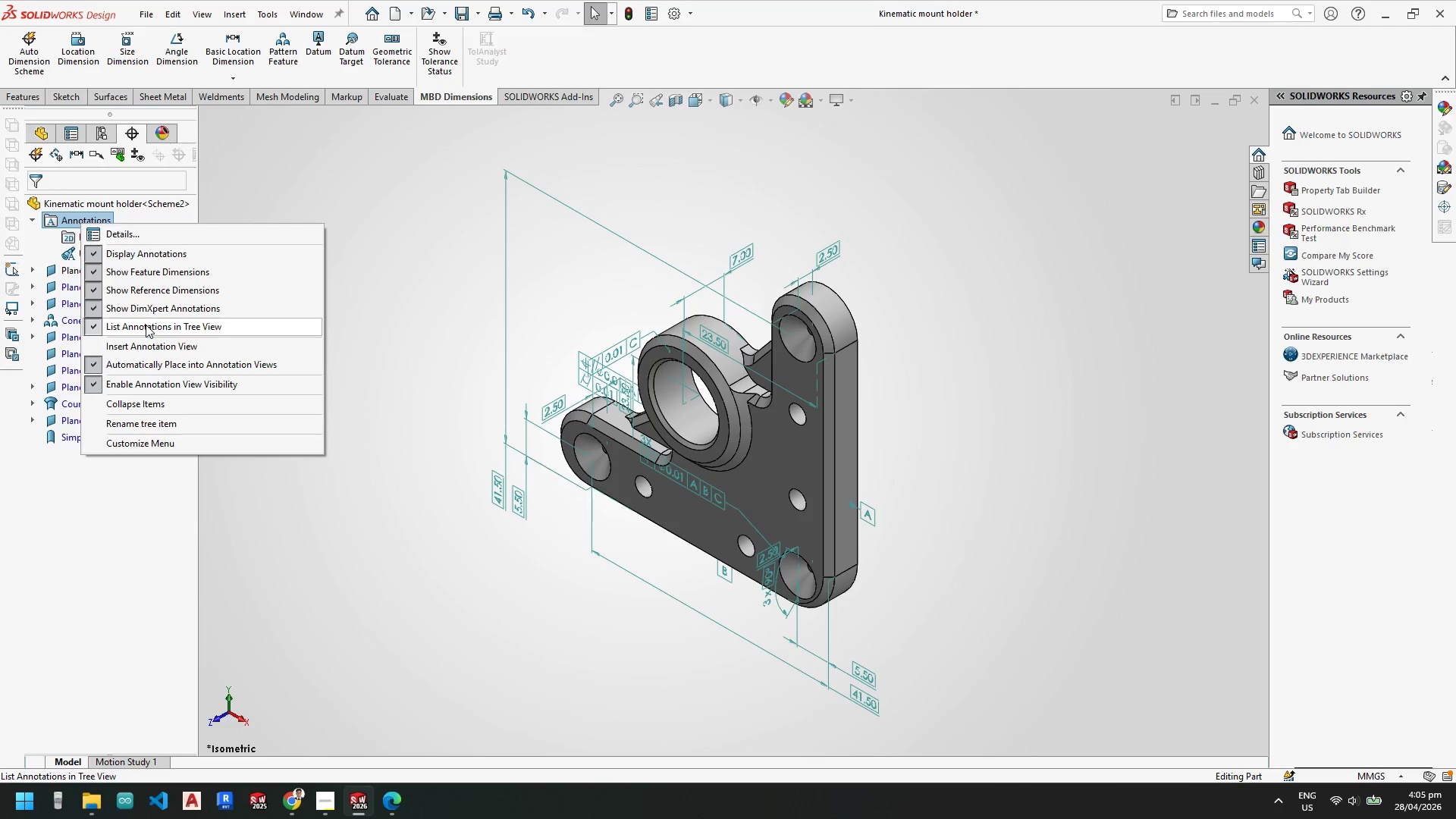 
left_click([141, 345])
 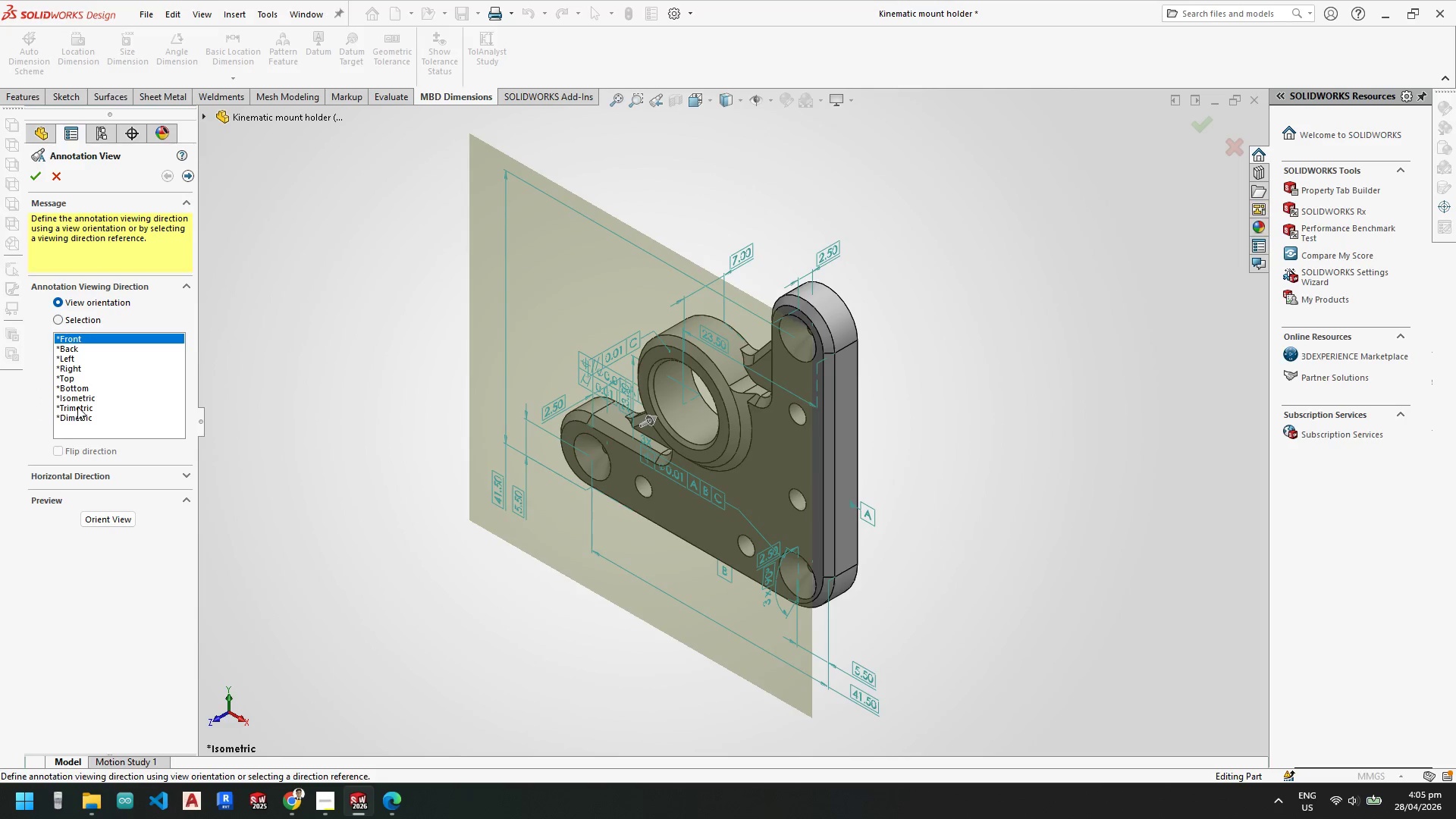 
left_click([80, 398])
 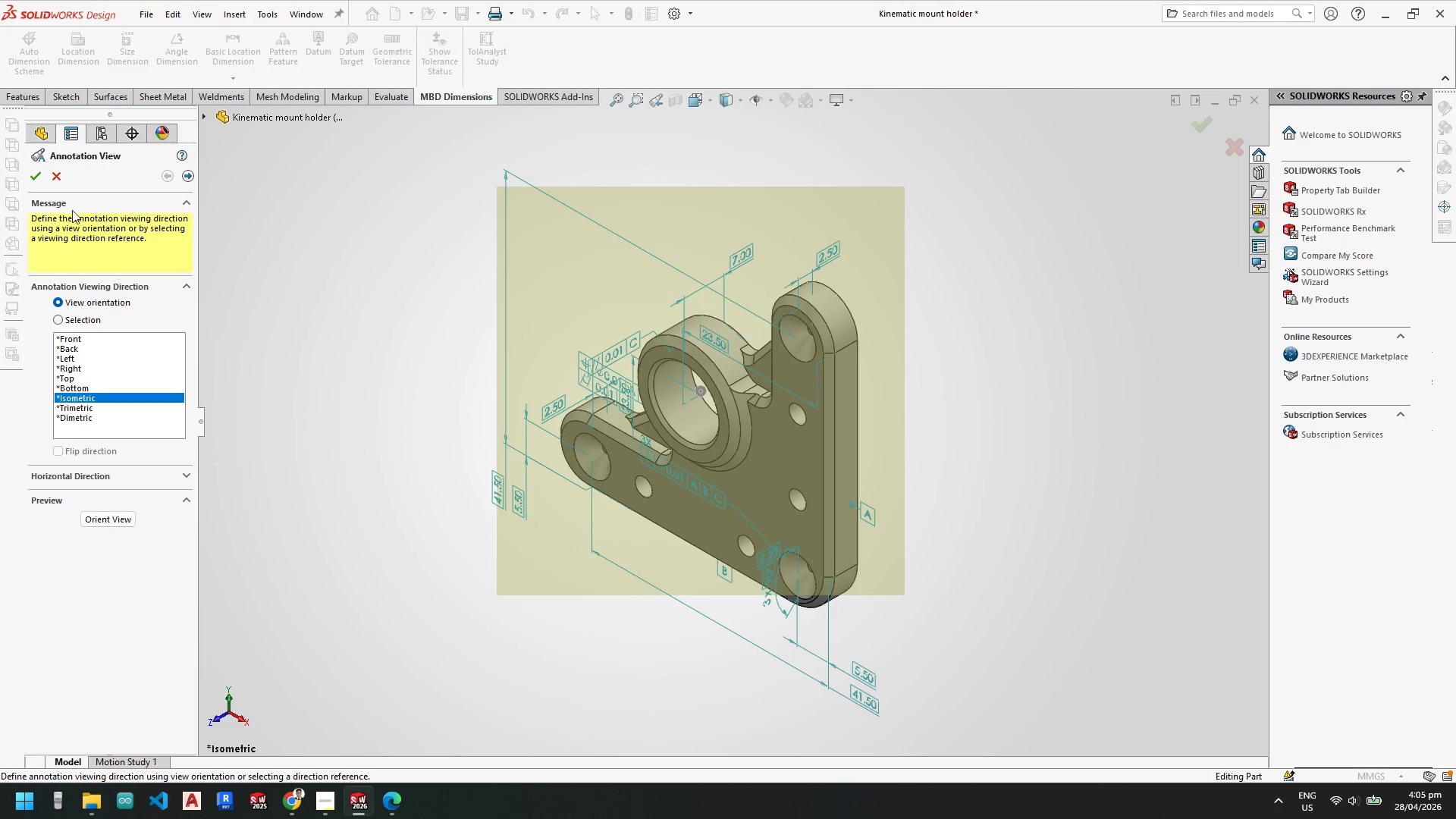 
left_click([30, 174])
 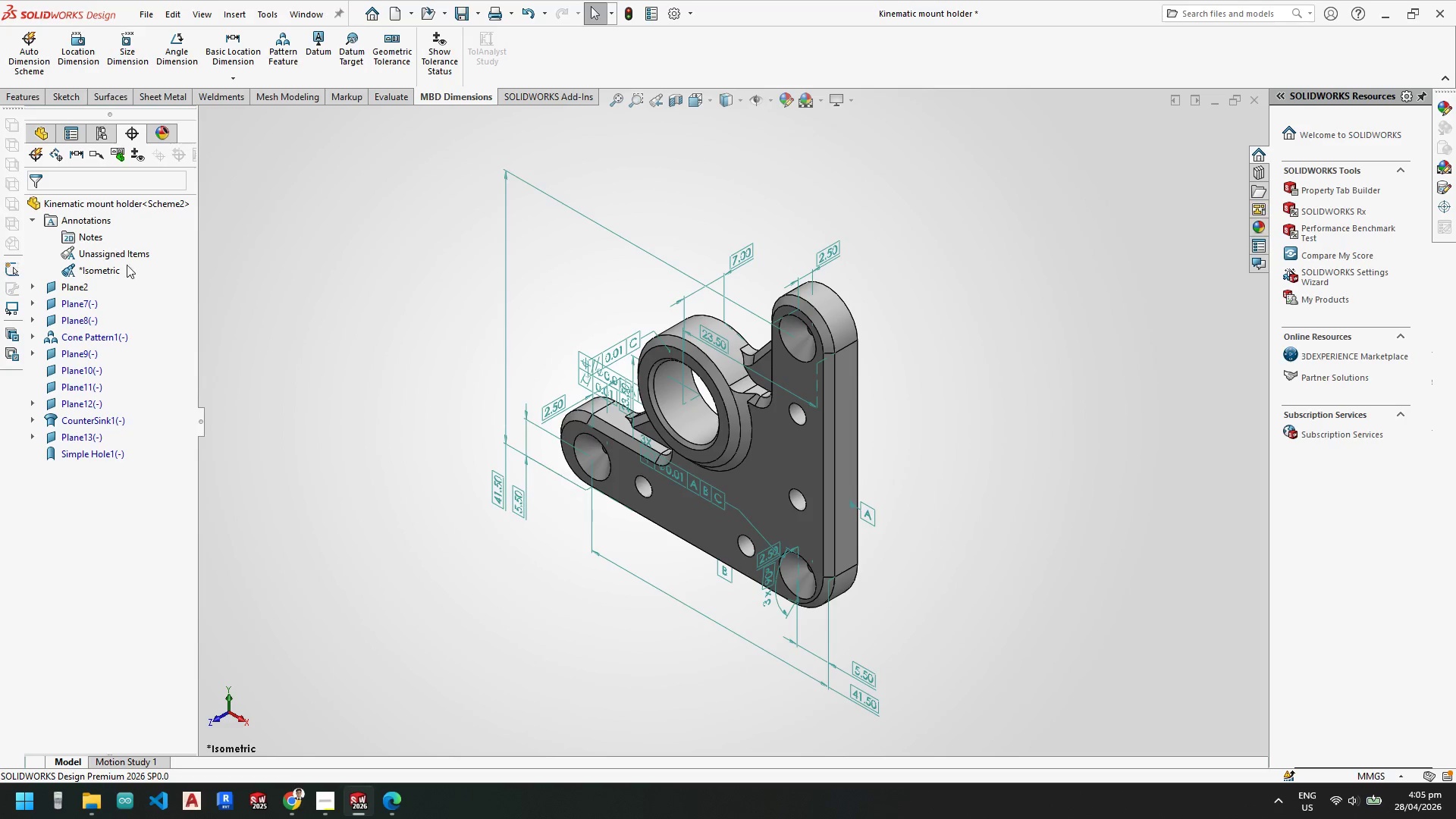 
key(Escape)
 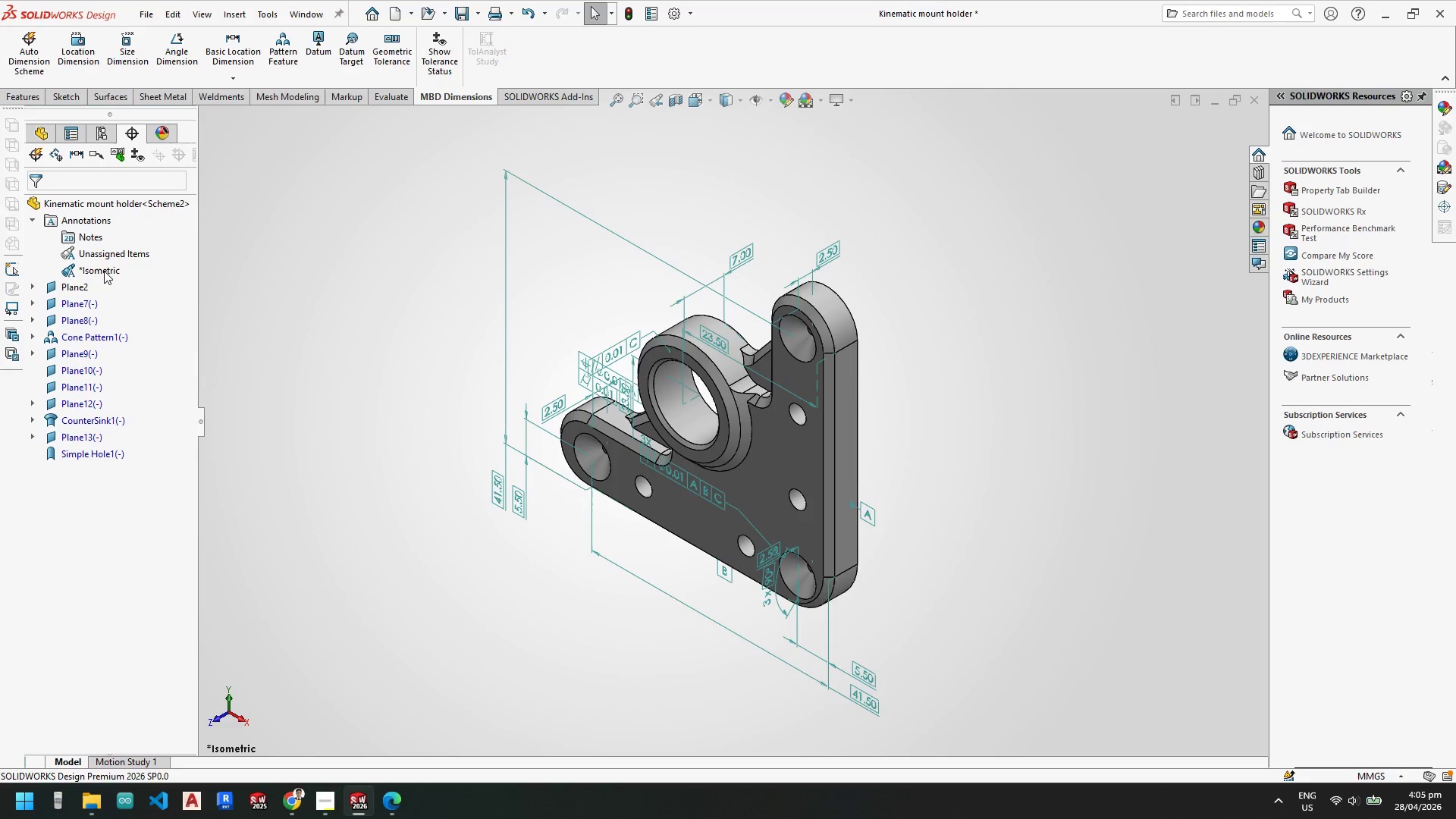 
left_click([104, 271])
 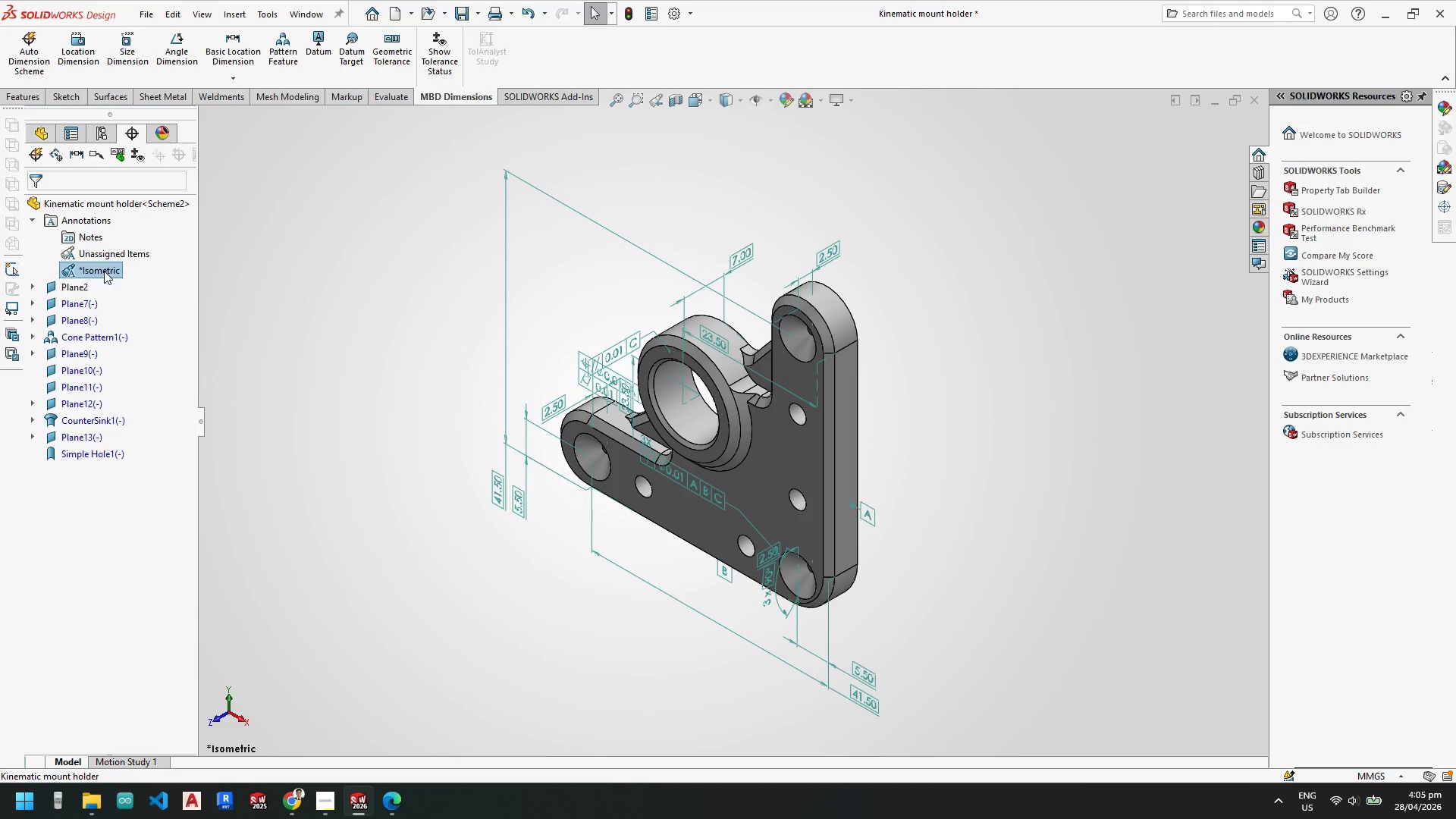 
right_click([104, 271])
 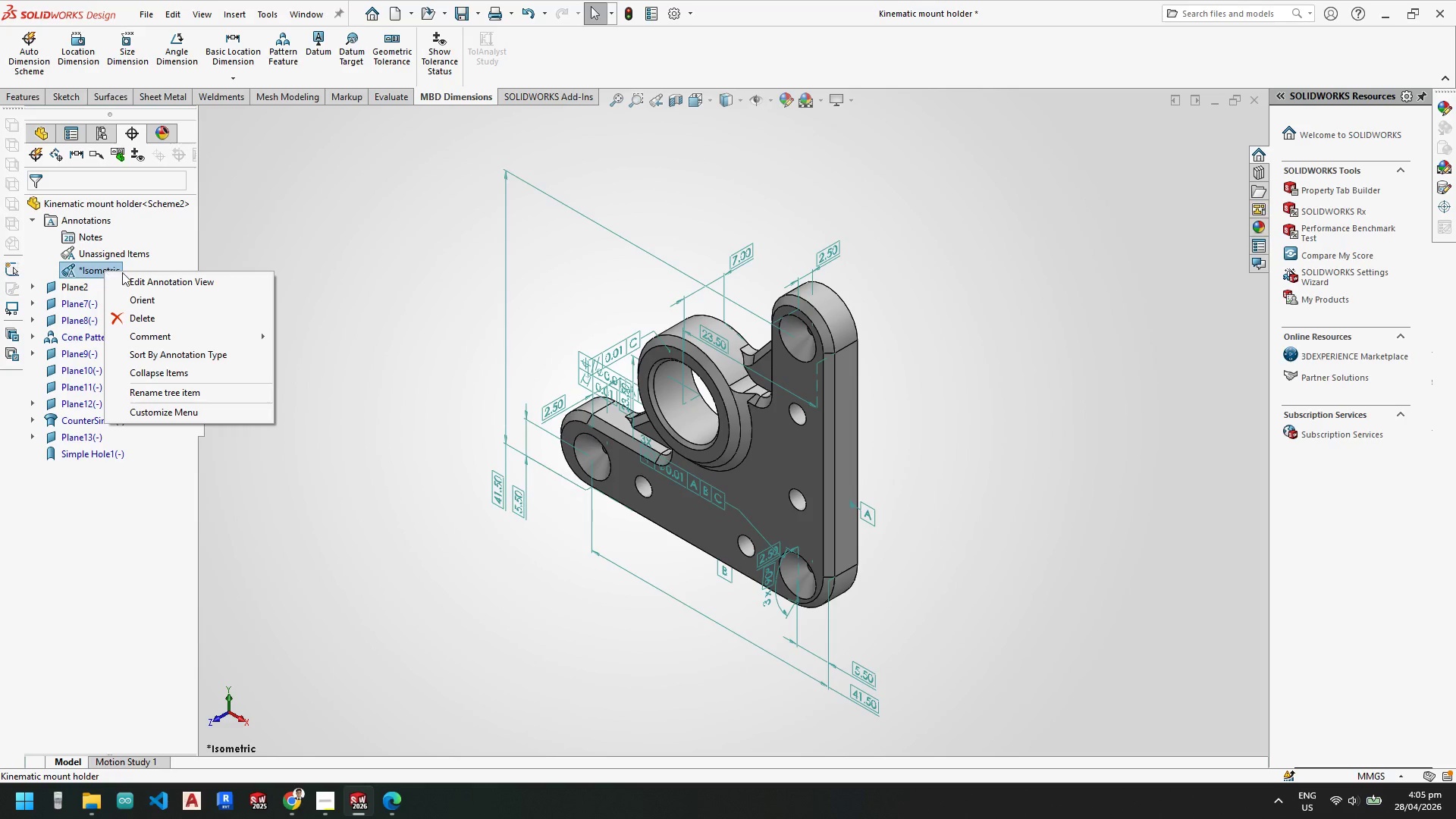 
left_click([165, 283])
 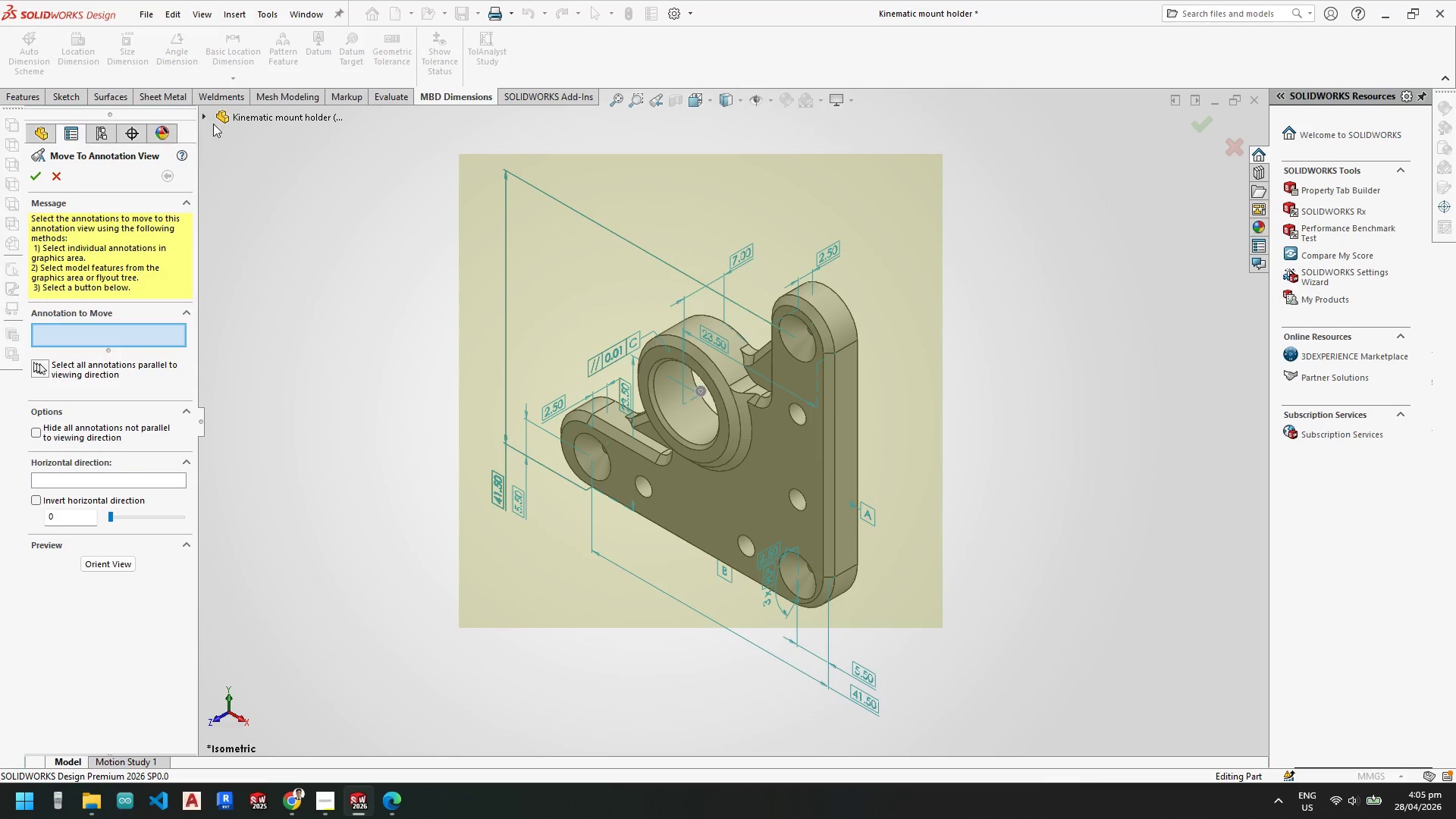 
wait(9.42)
 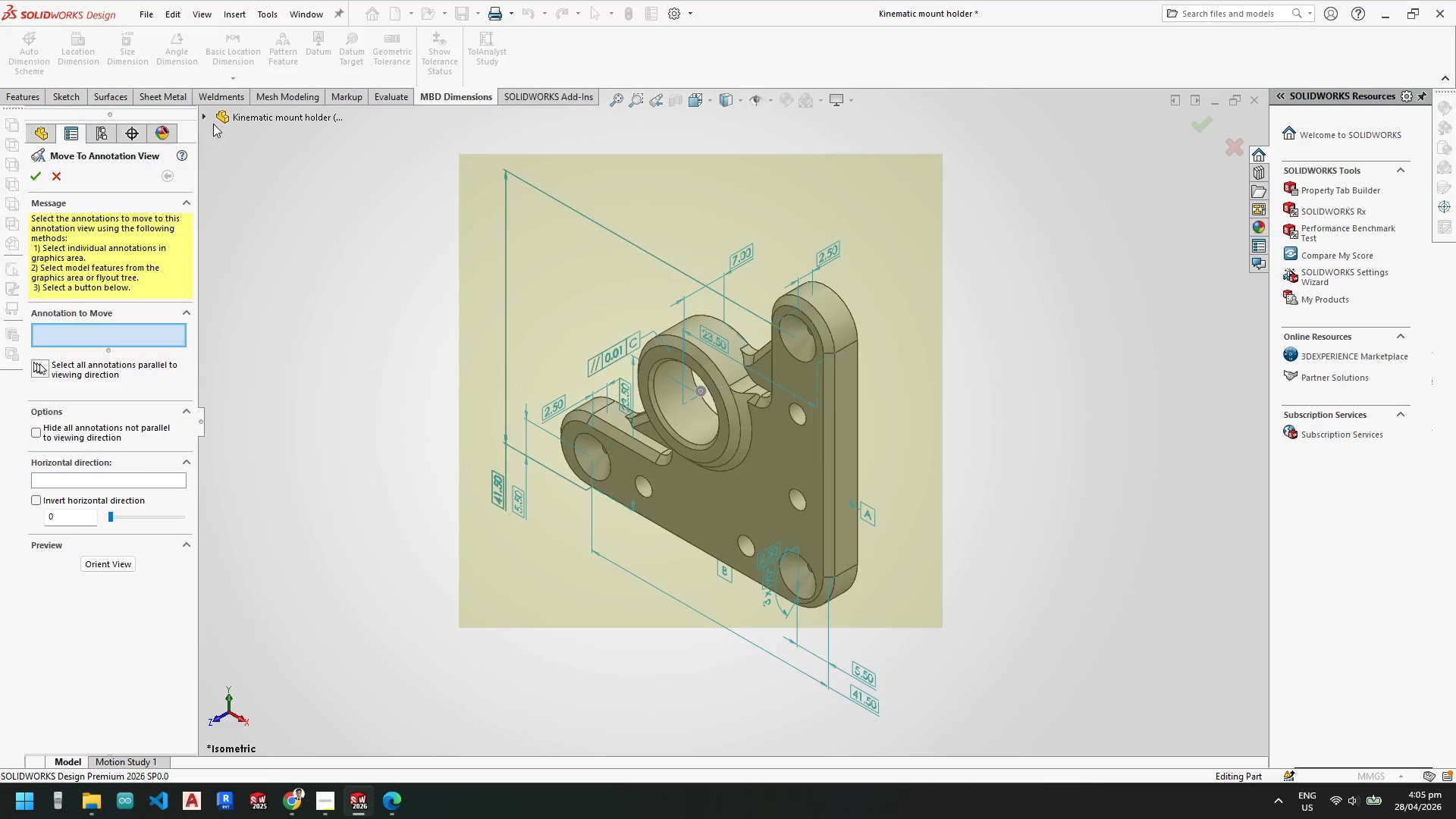 
left_click([206, 119])
 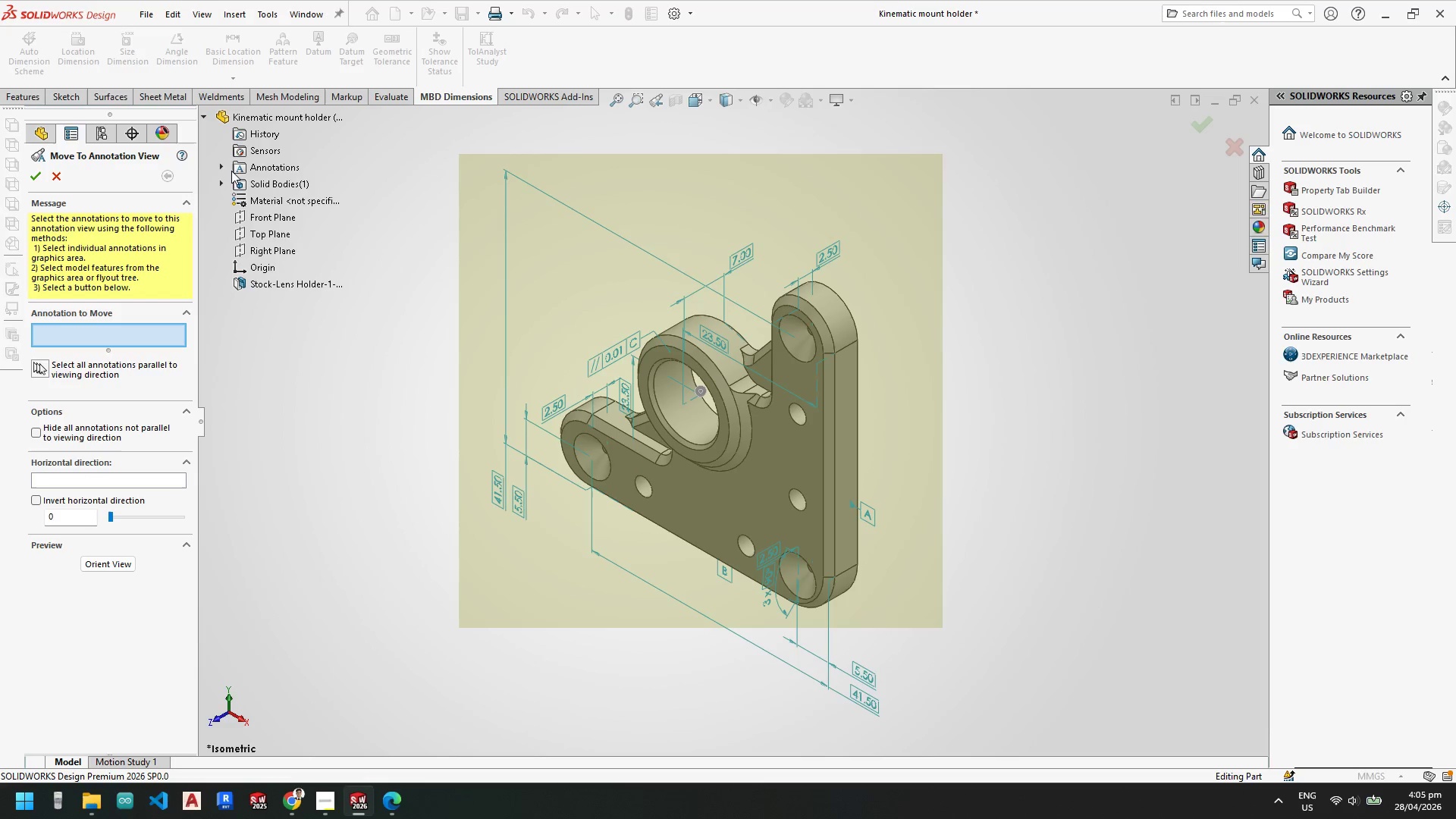 
left_click([224, 167])
 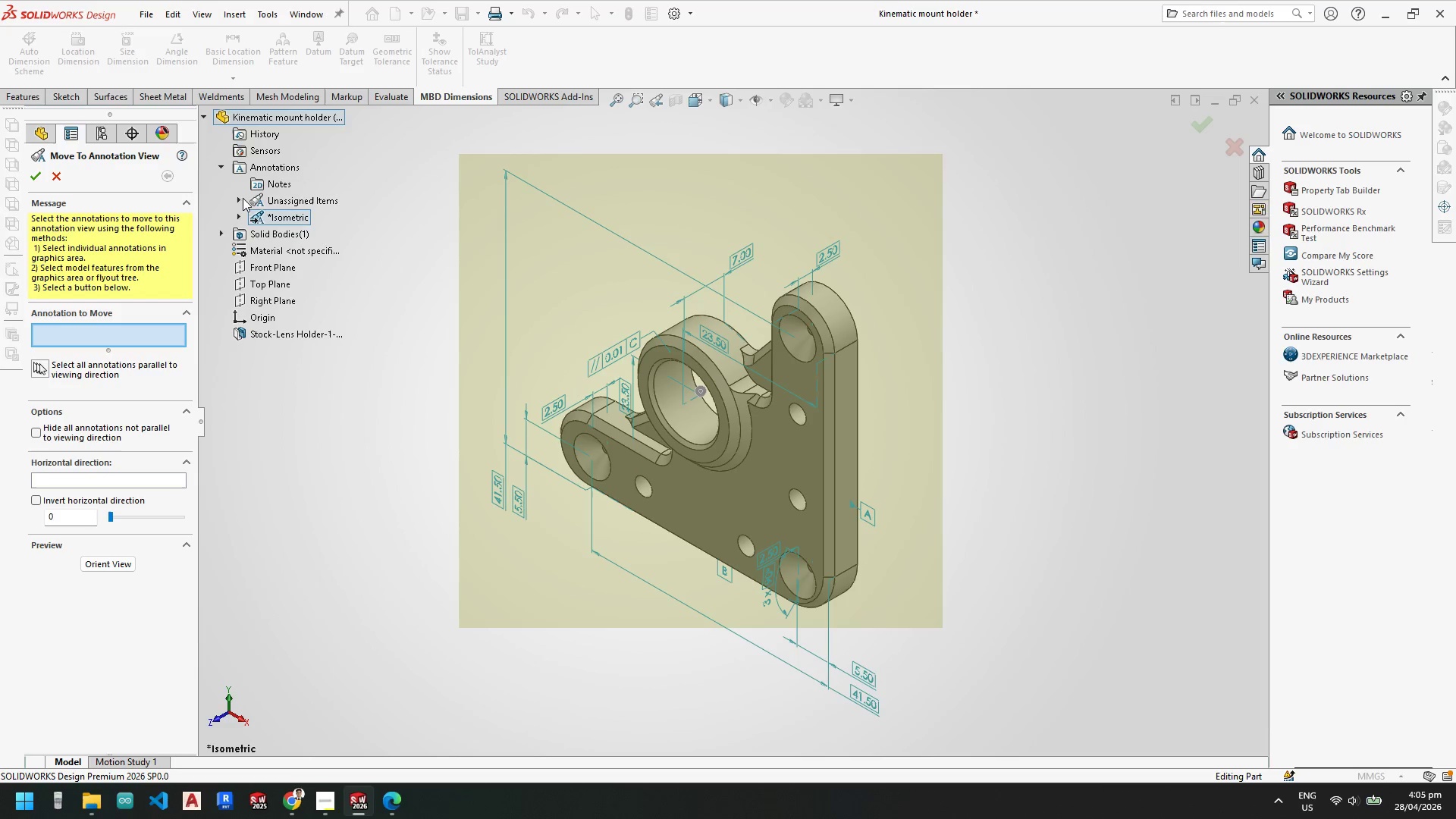 
left_click([240, 199])
 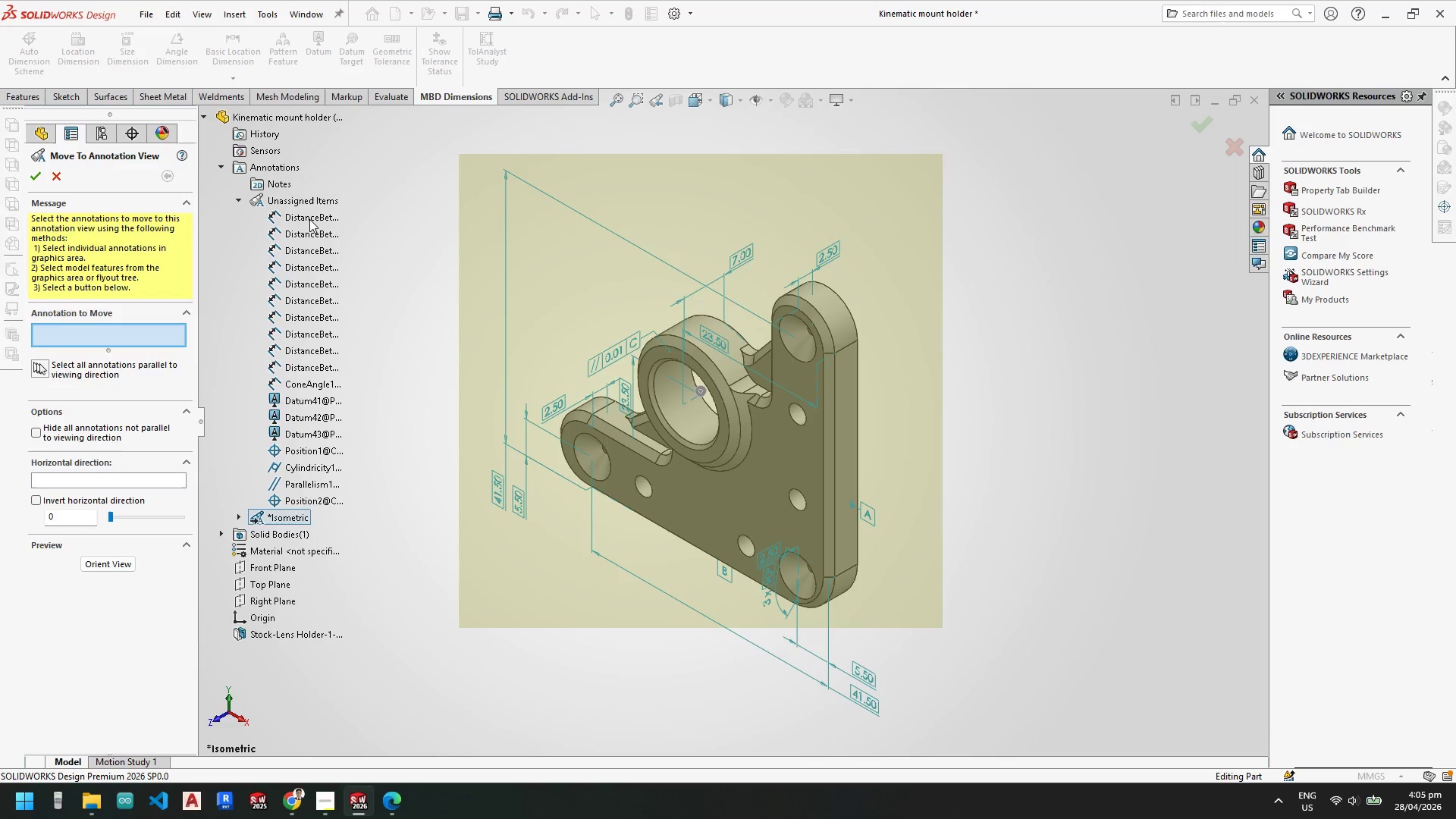 
left_click([308, 216])
 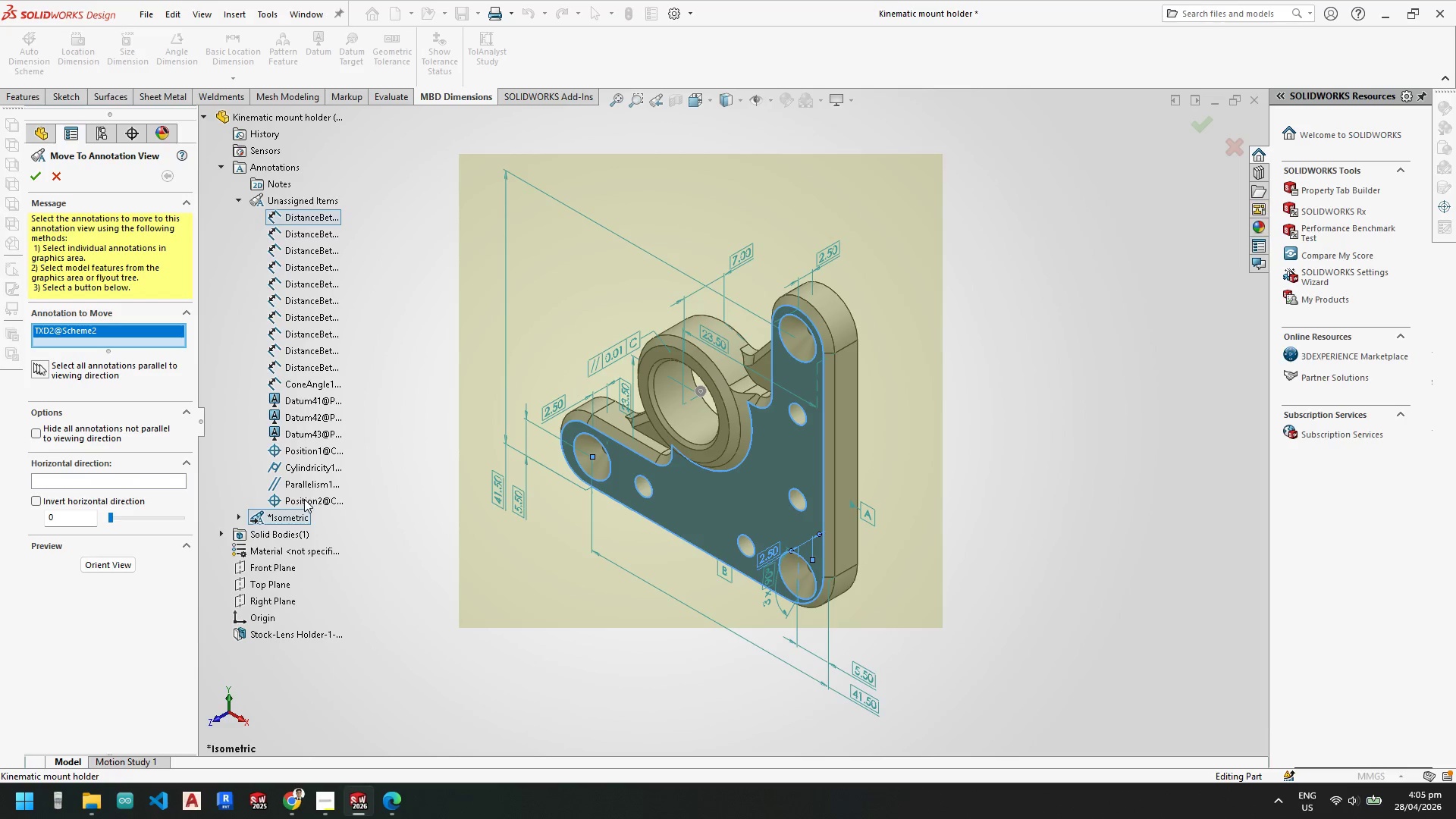 
hold_key(key=ShiftLeft, duration=0.56)
left_click([304, 499])
 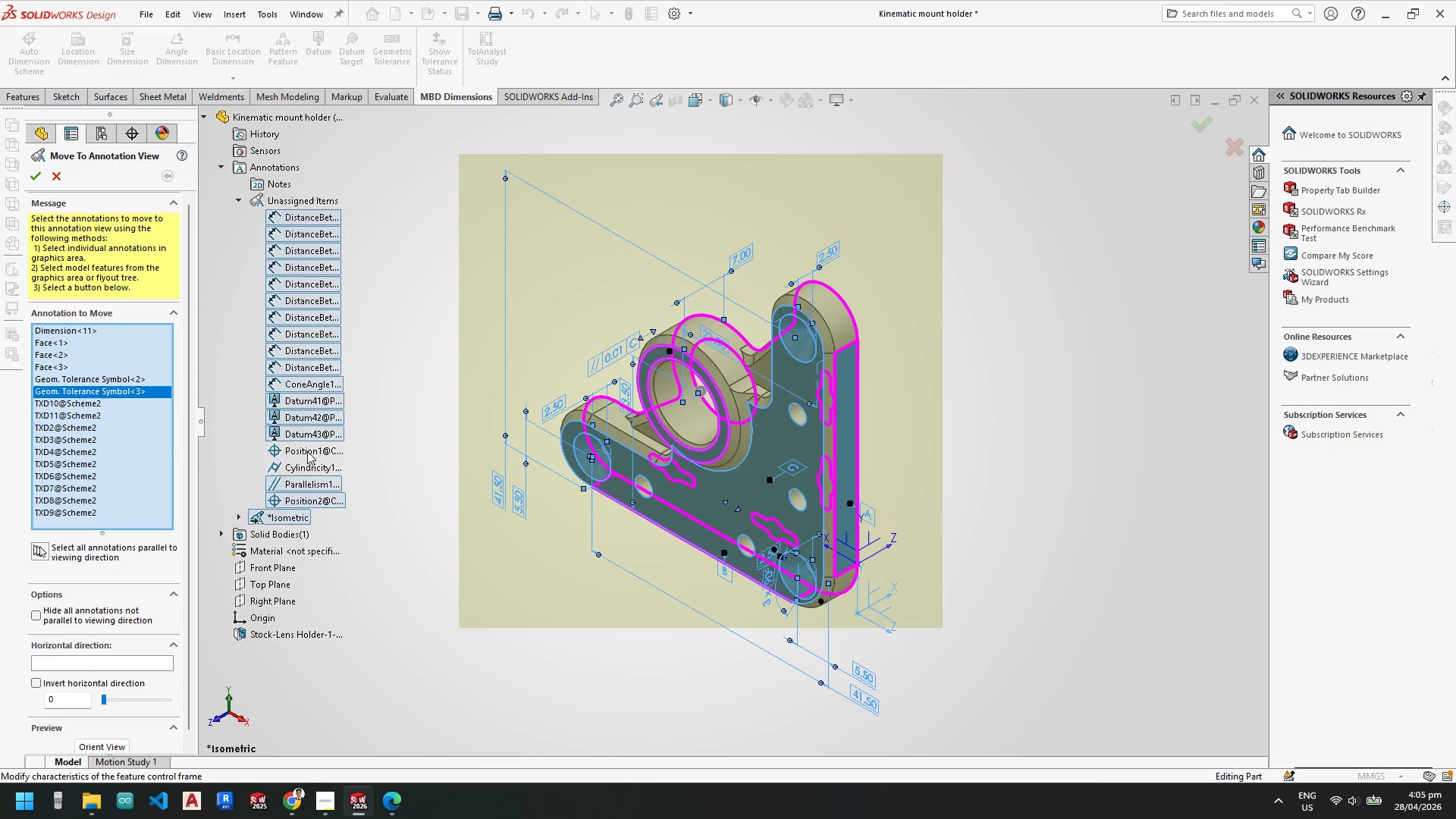 
hold_key(key=ControlLeft, duration=0.8)
left_click([307, 451])
 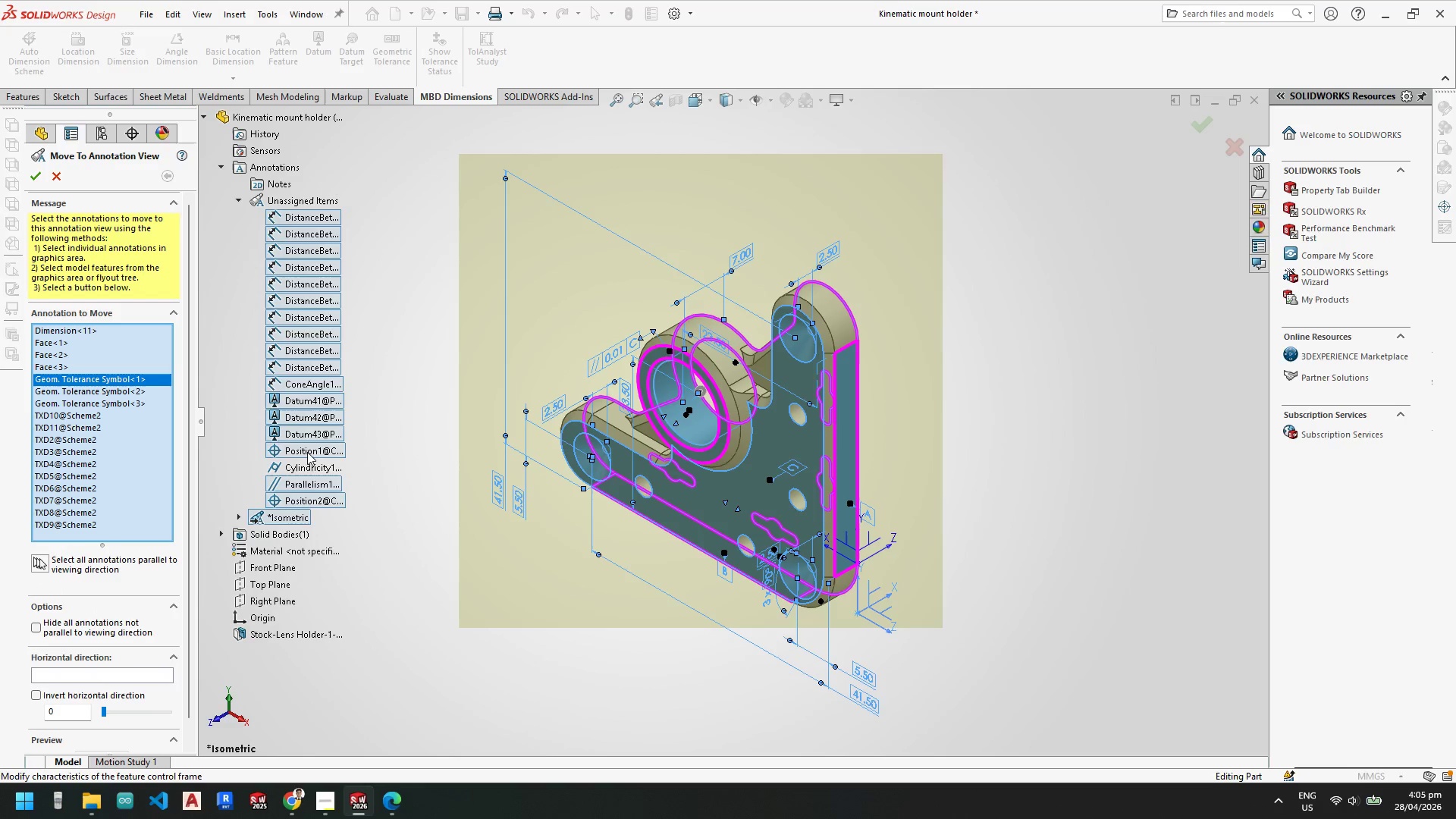 
hold_key(key=ControlLeft, duration=2.3)
left_click([309, 462])
 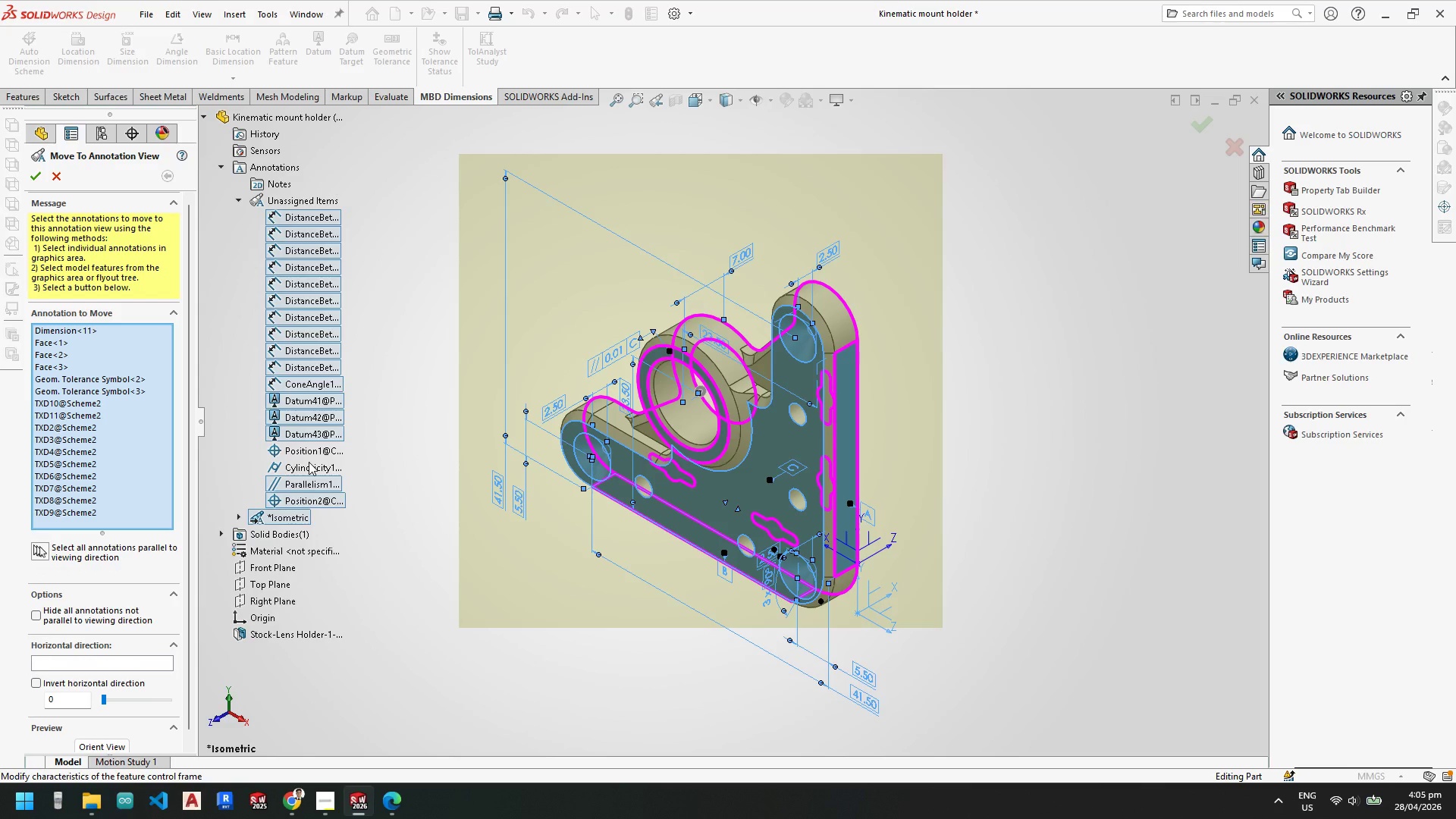 
left_click([309, 462])
 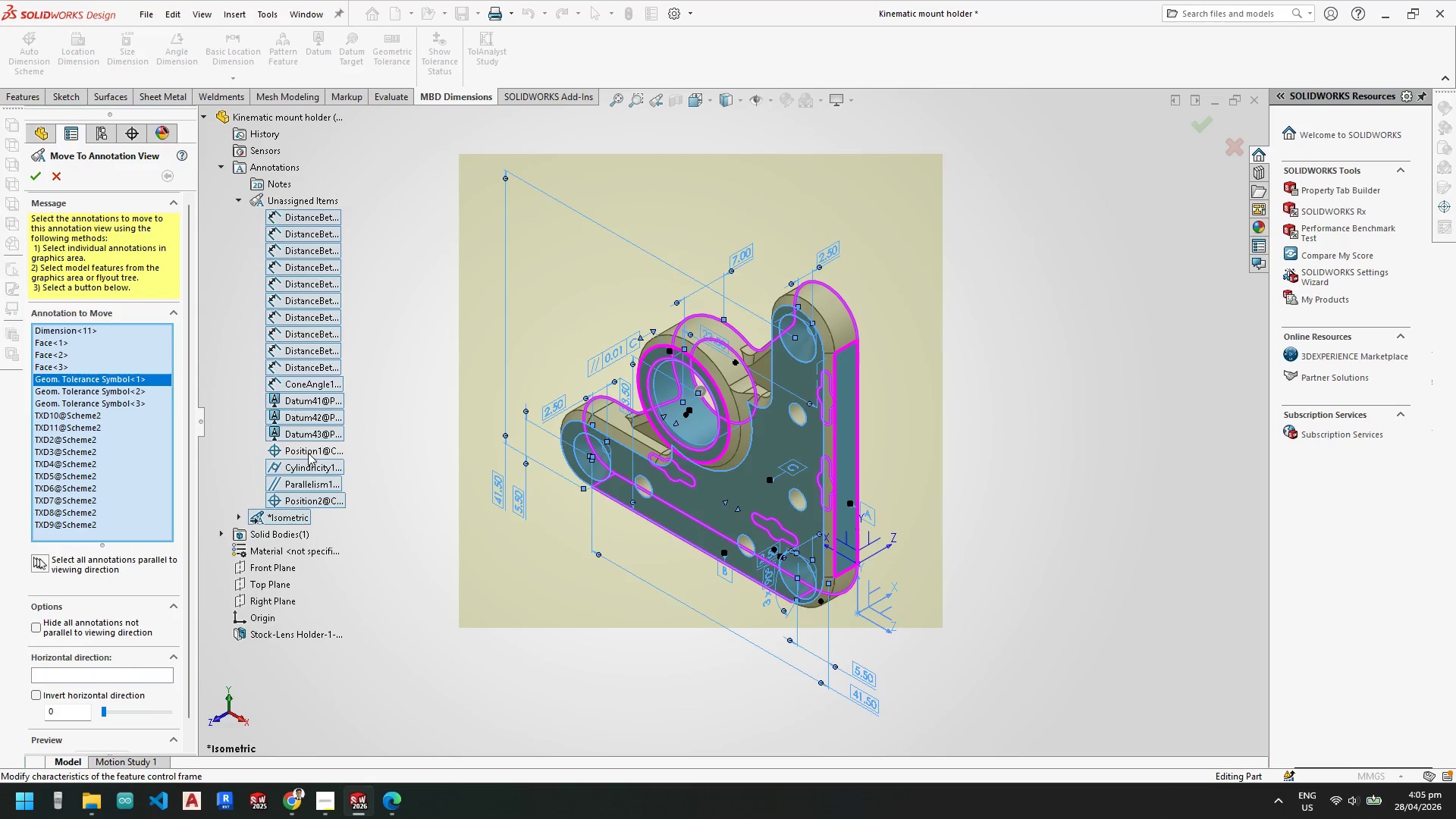 
hold_key(key=ControlLeft, duration=2.19)
left_click([308, 446])
 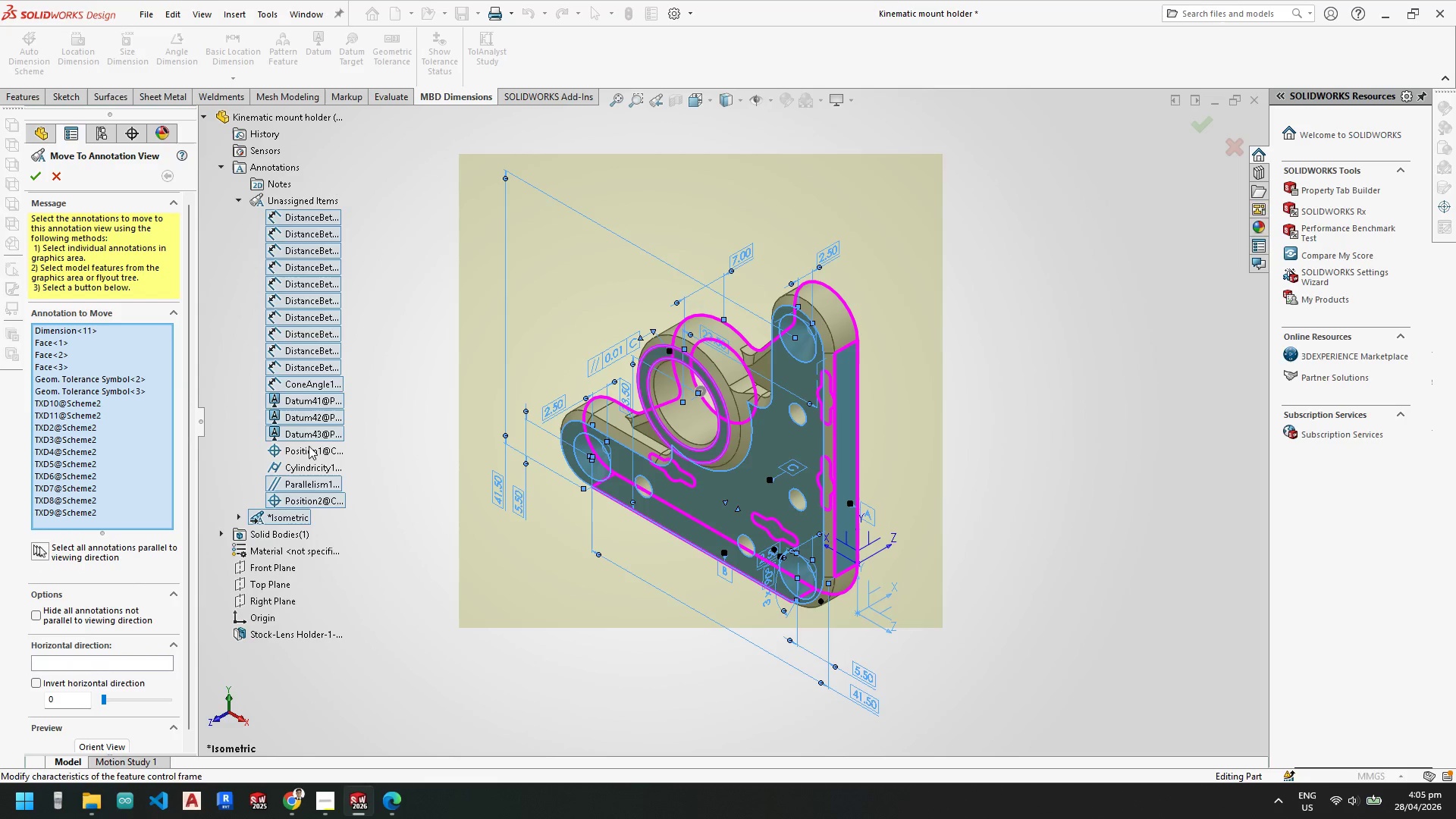 
left_click([309, 446])
 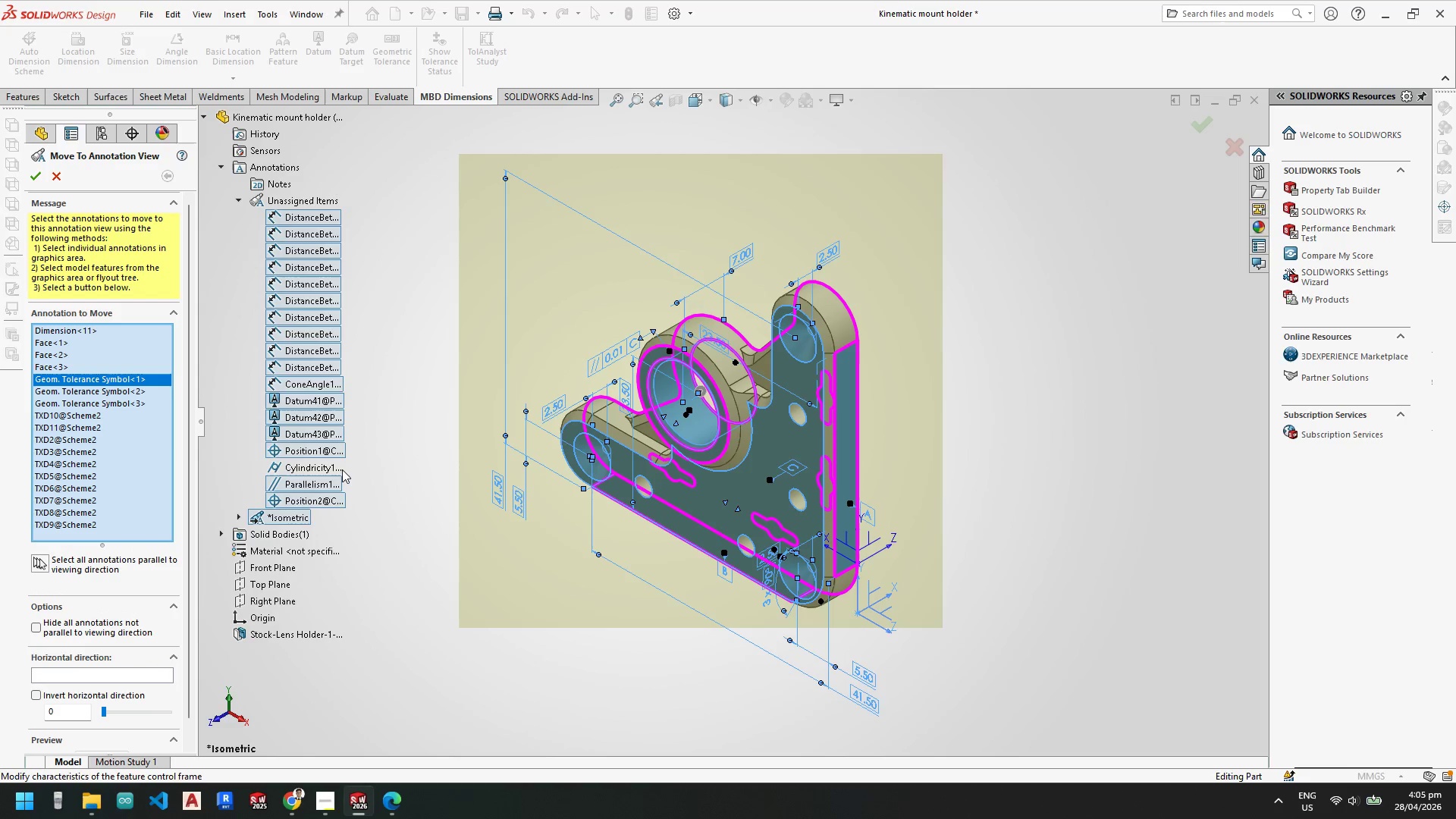 
hold_key(key=ControlLeft, duration=5.51)
left_click([336, 466])
 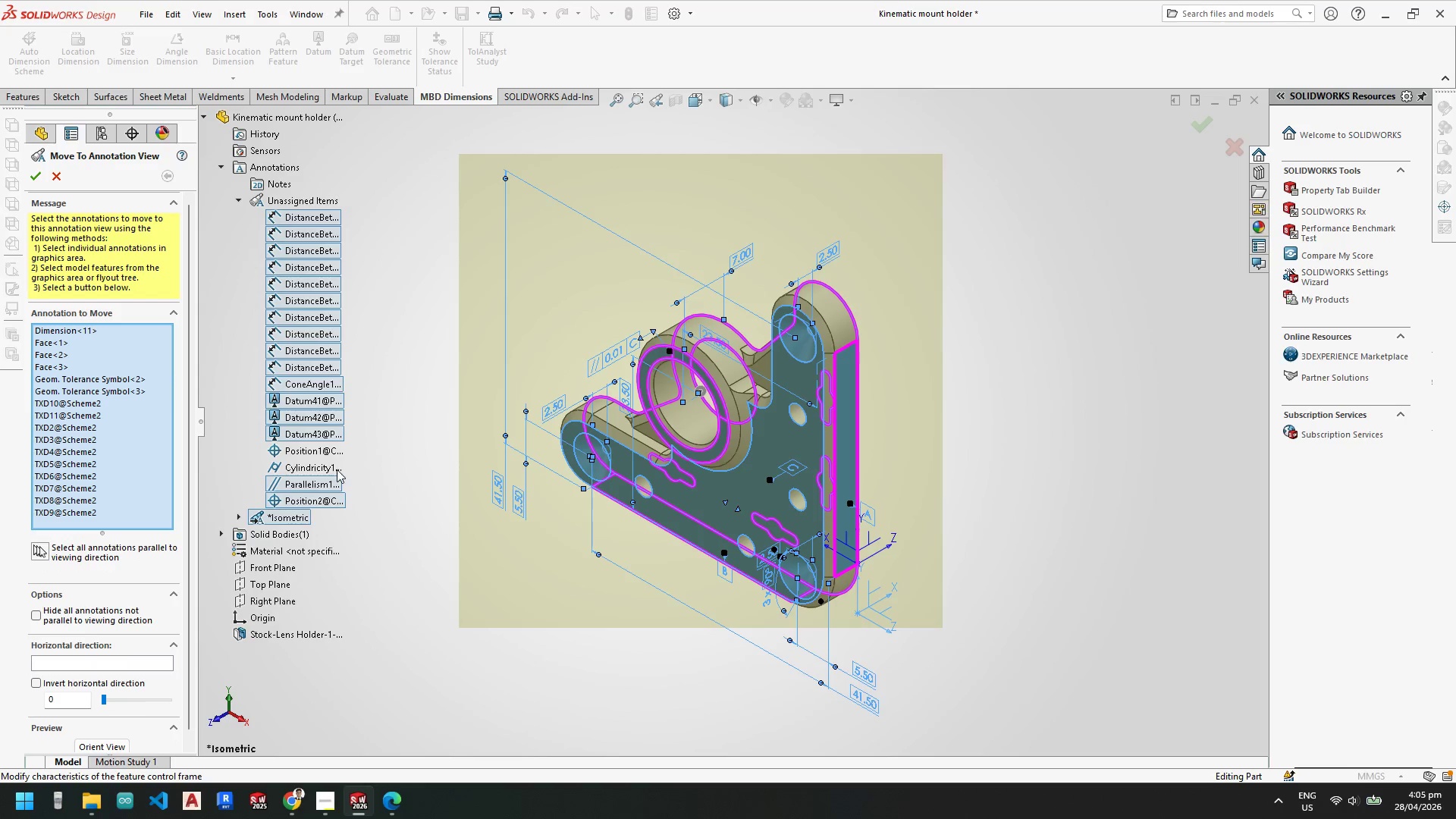 
left_click([329, 483])
 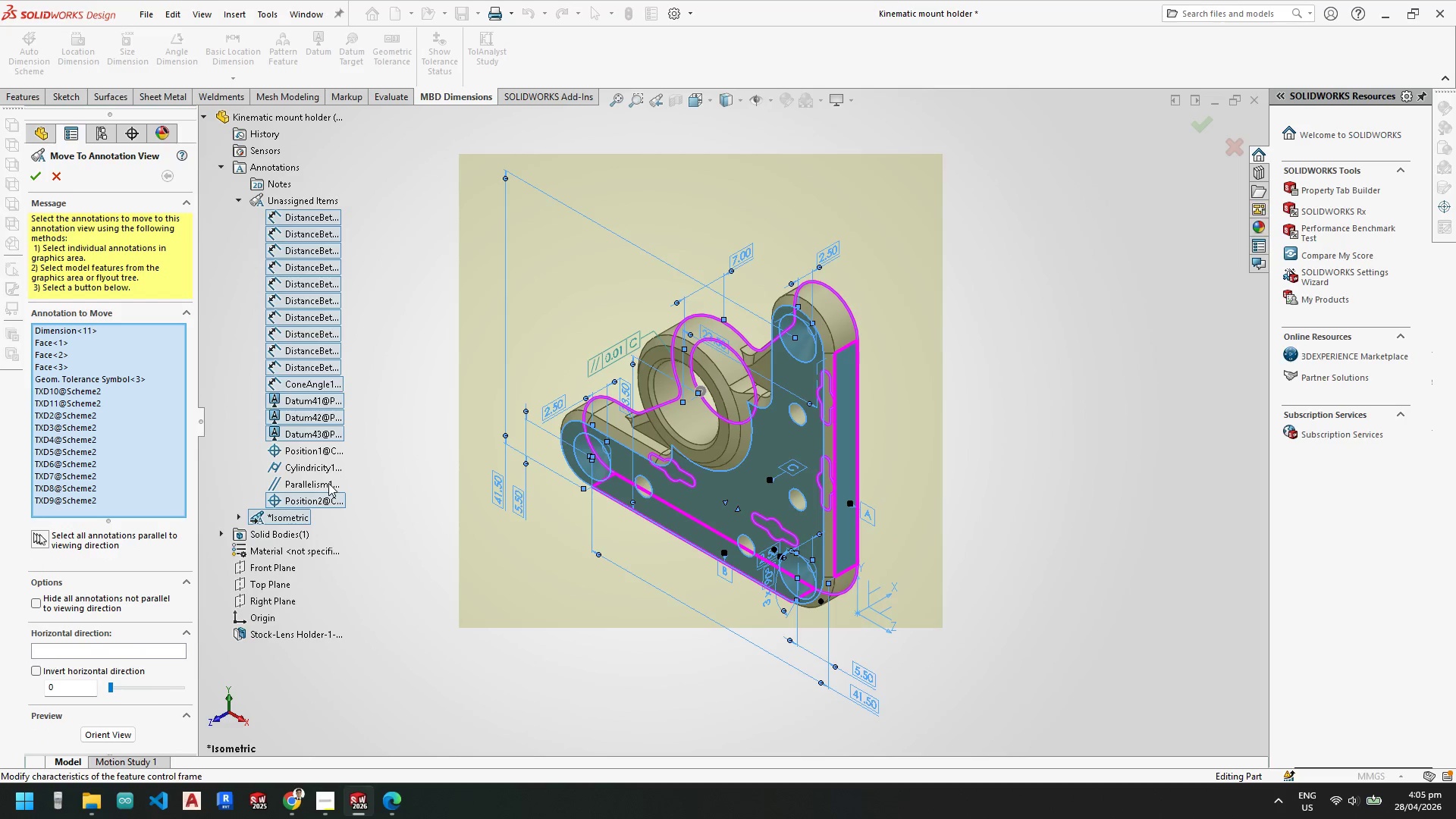 
left_click([328, 483])
 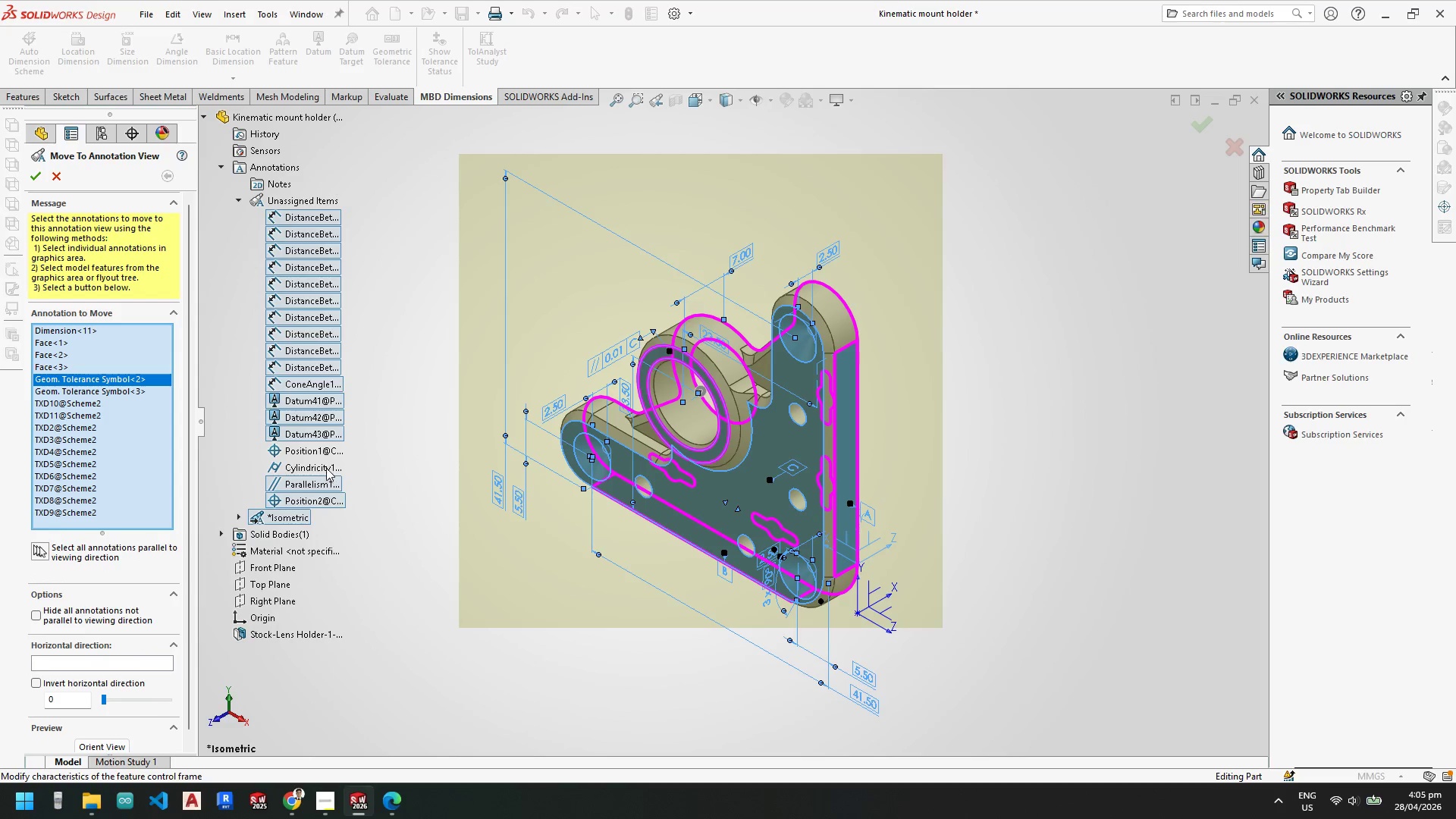 
left_click([326, 466])
 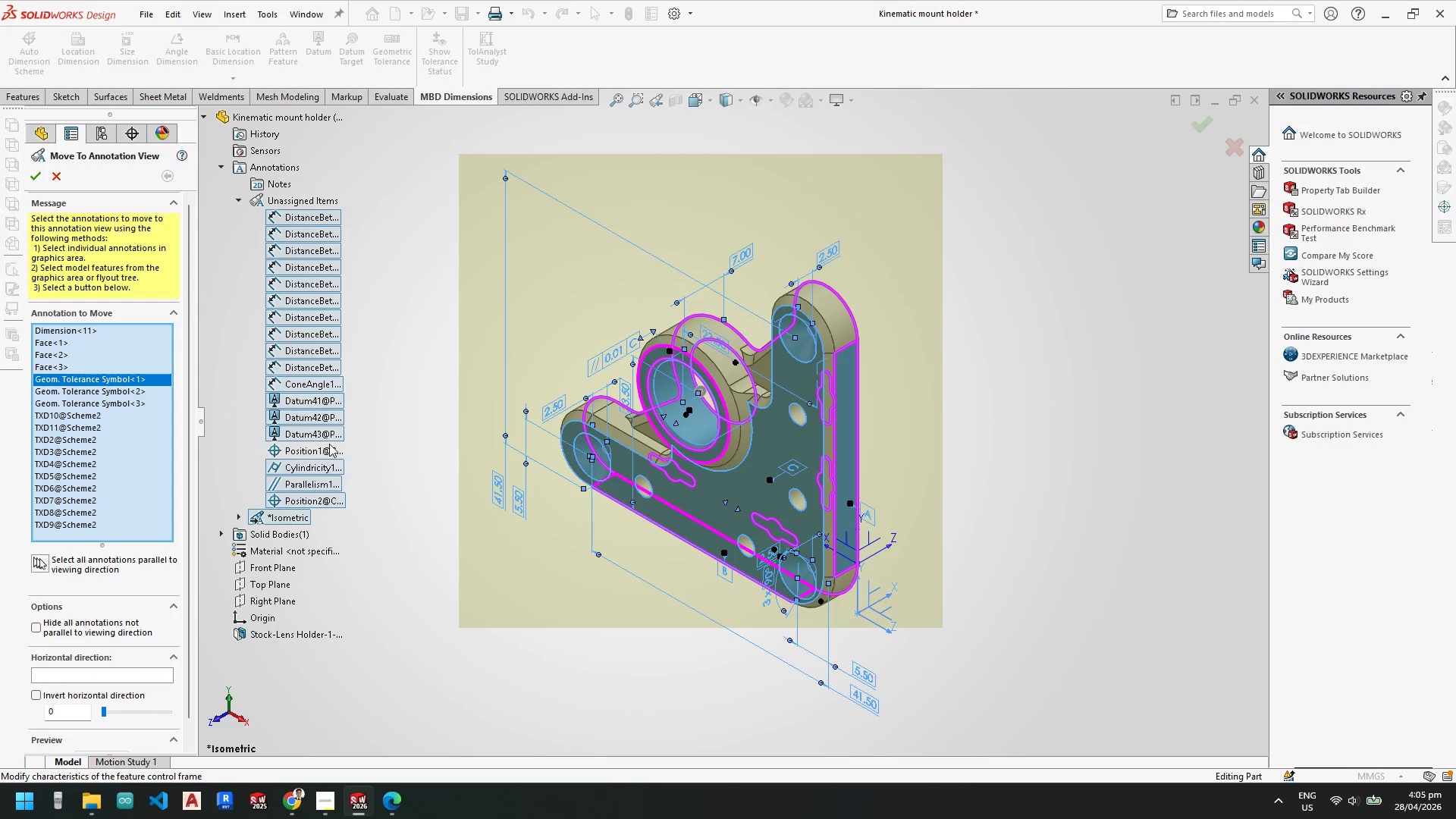 
left_click([330, 443])
 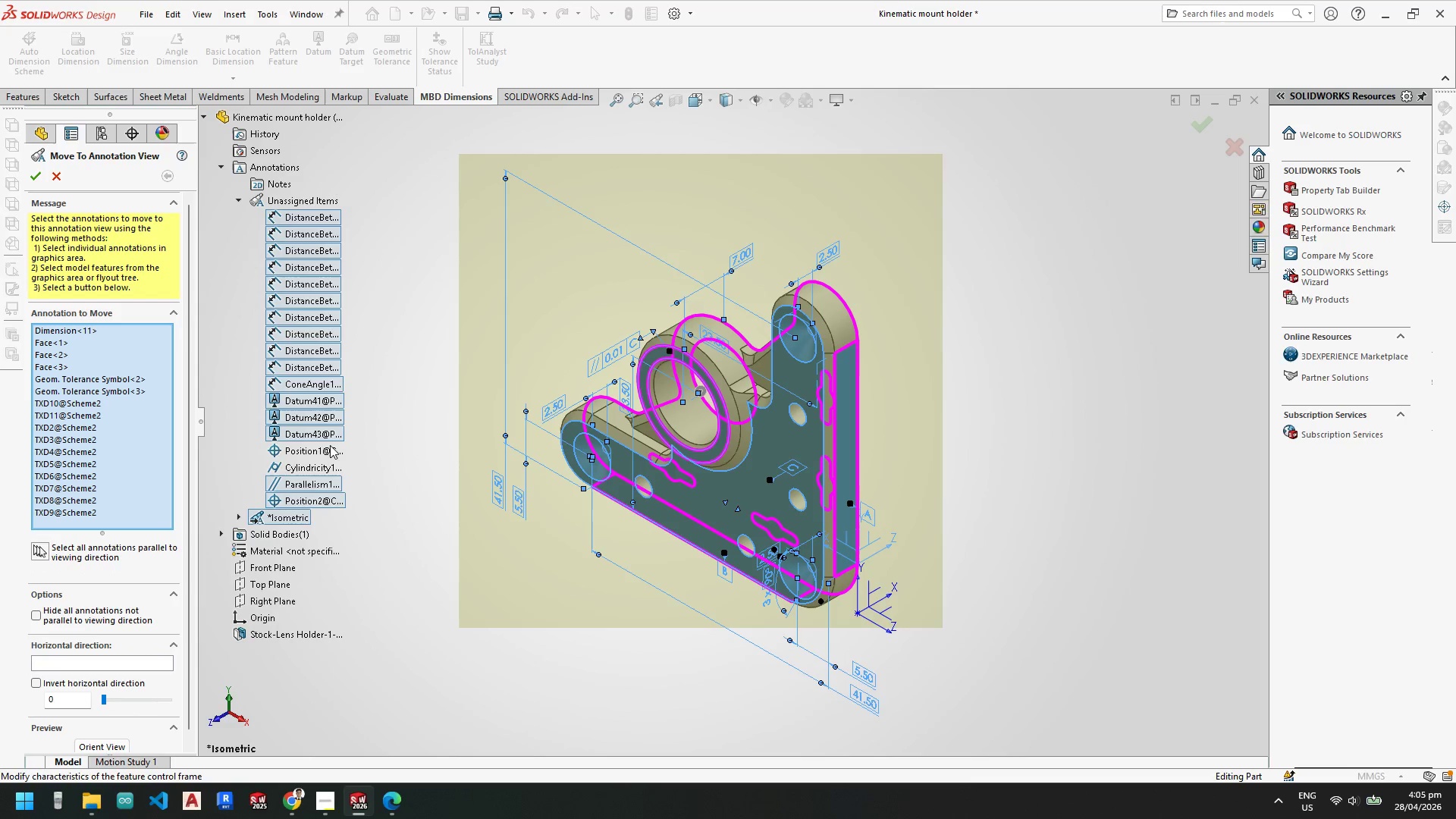 
left_click([330, 448])
 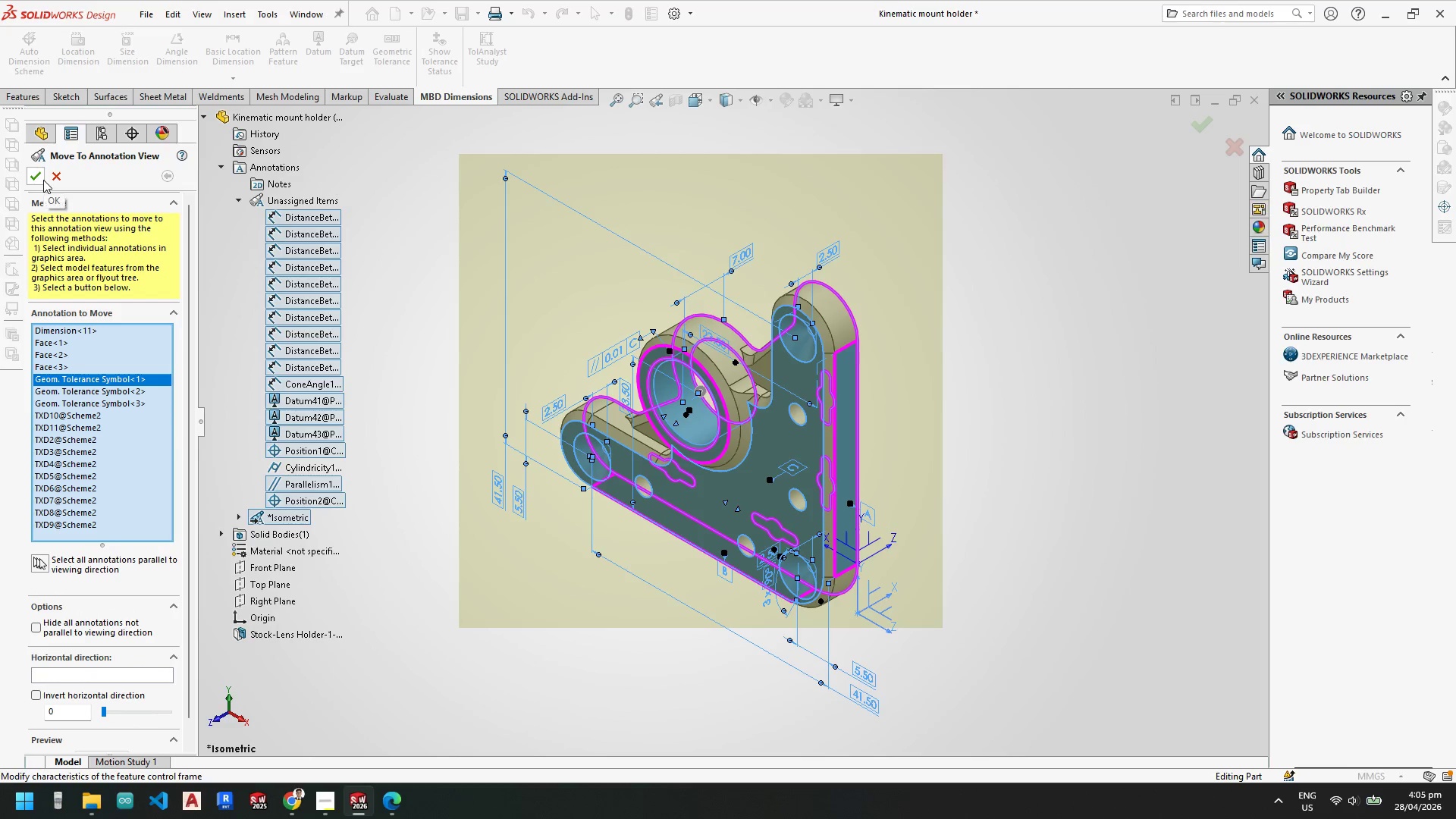 
left_click([39, 180])
 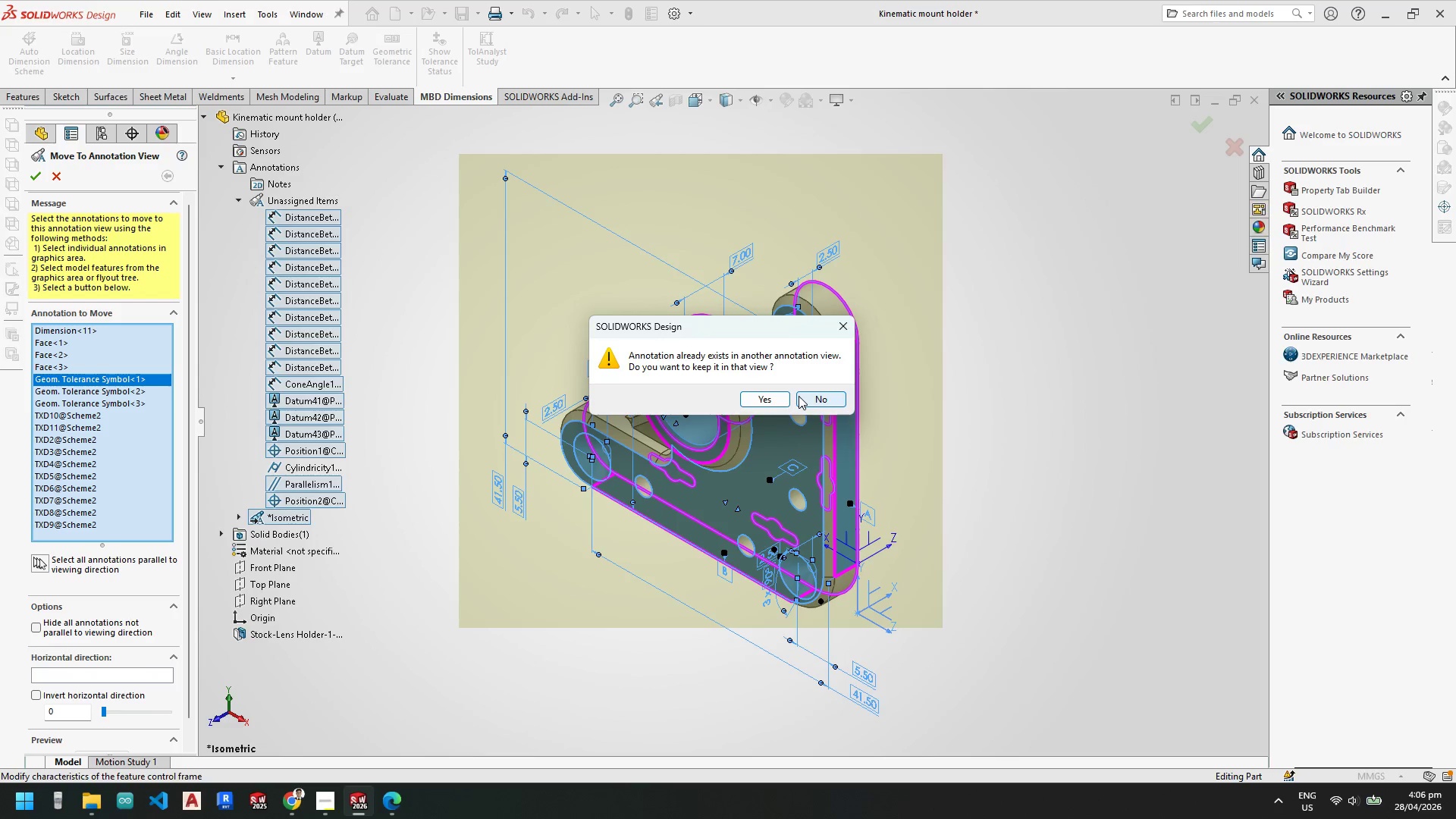 
left_click([814, 396])
 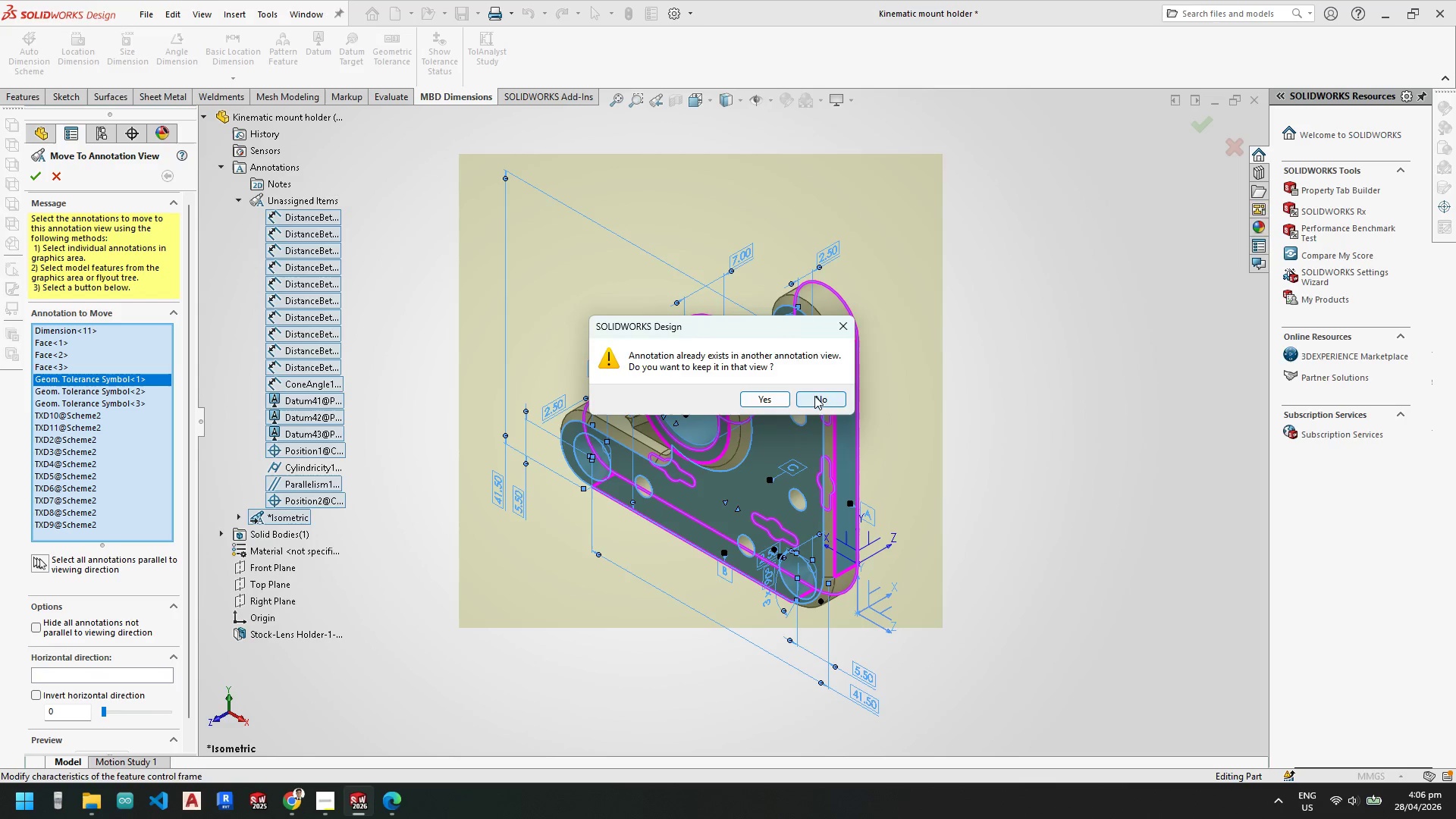 
double_click([814, 396])
 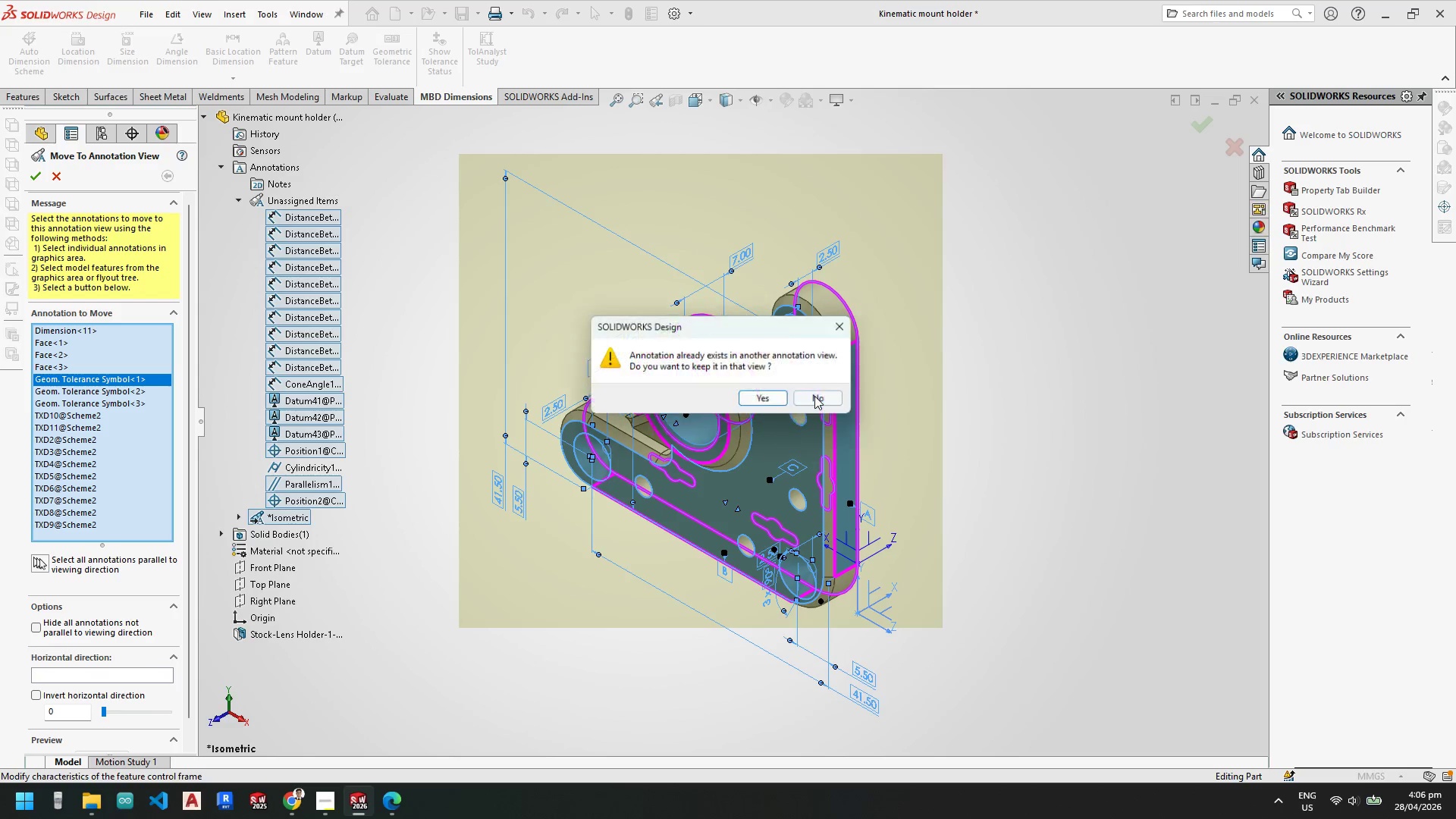 
triple_click([814, 396])
 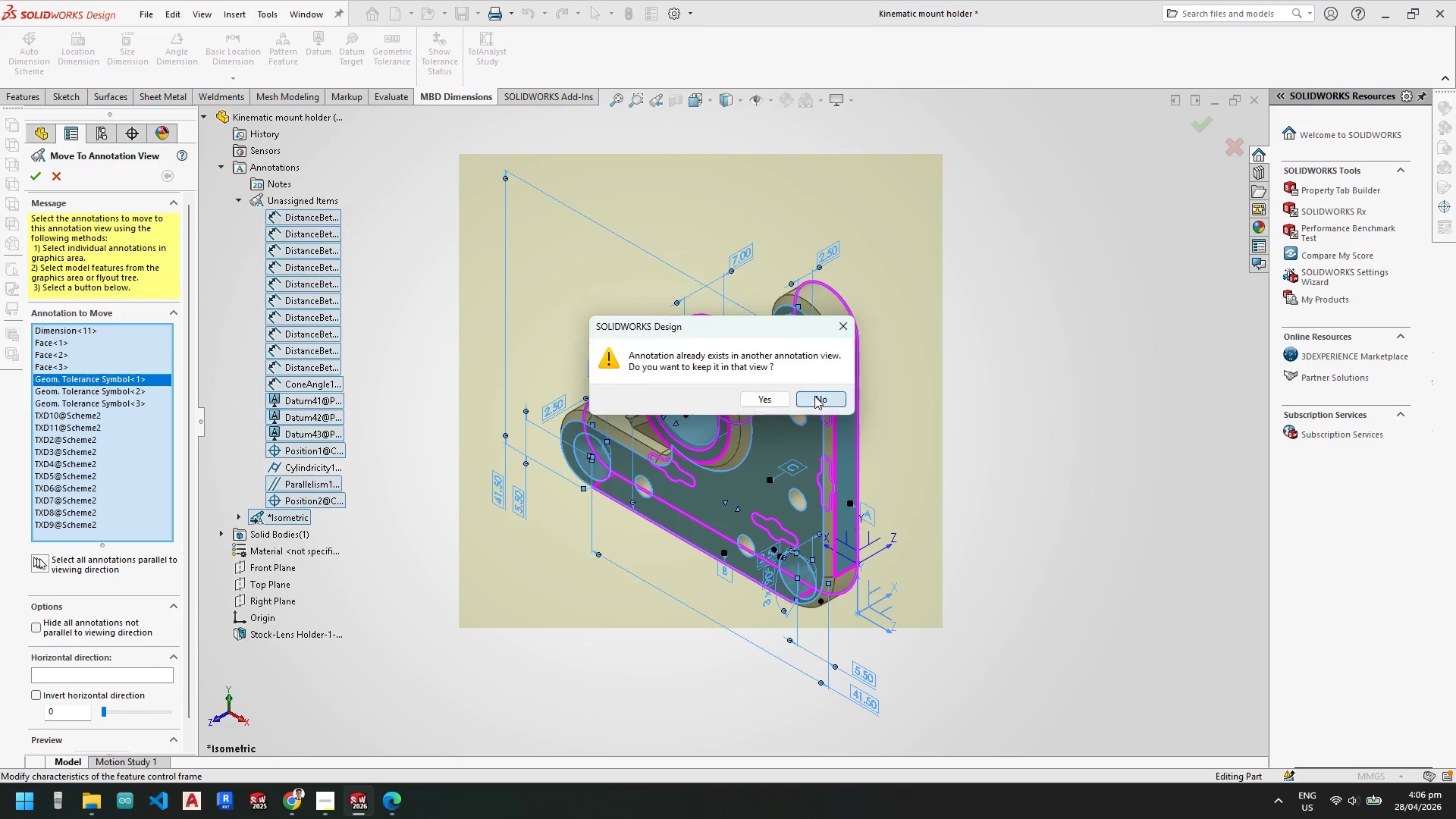 
triple_click([814, 396])
 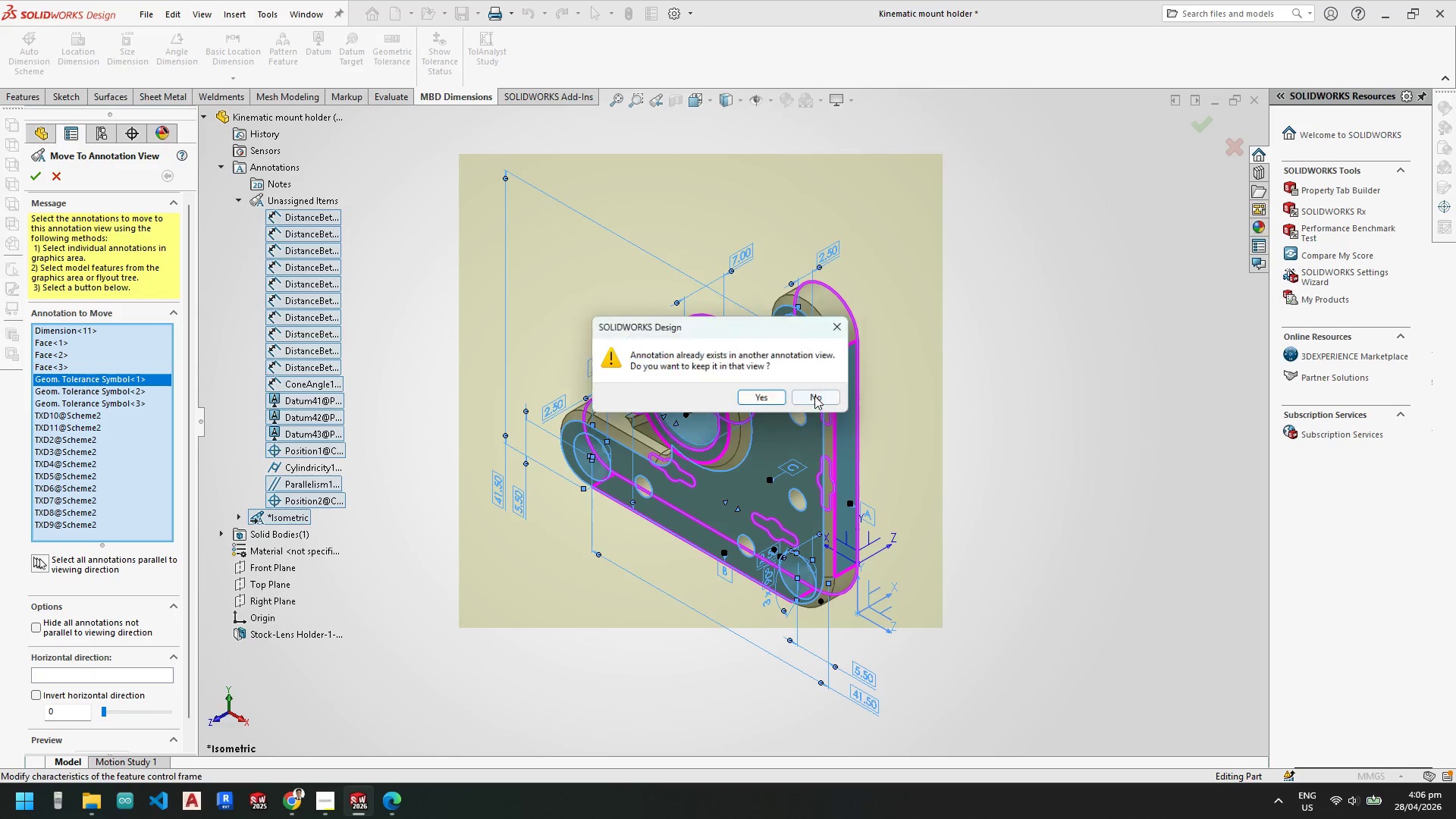 
triple_click([814, 396])
 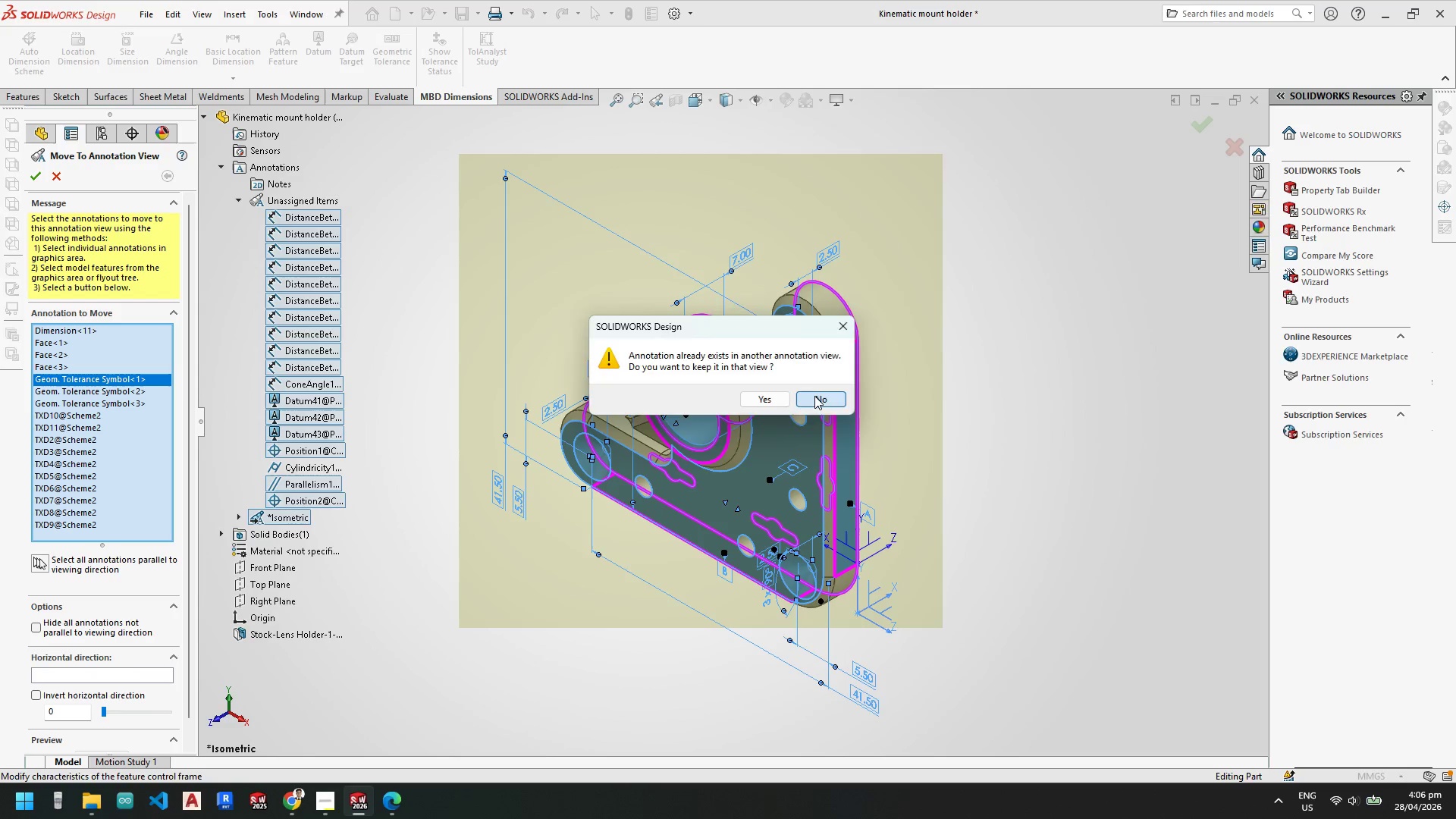 
triple_click([814, 396])
 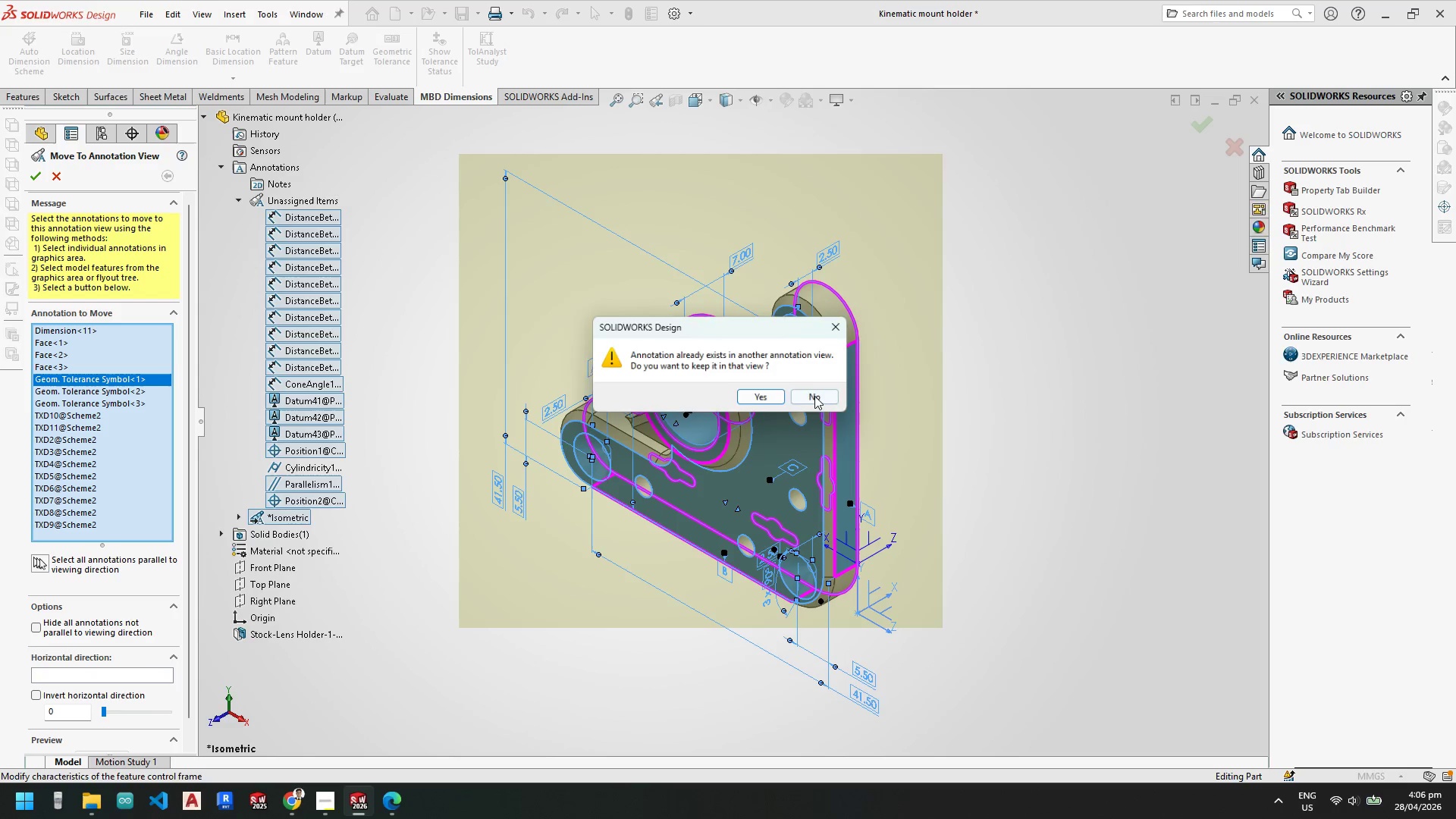 
triple_click([814, 396])
 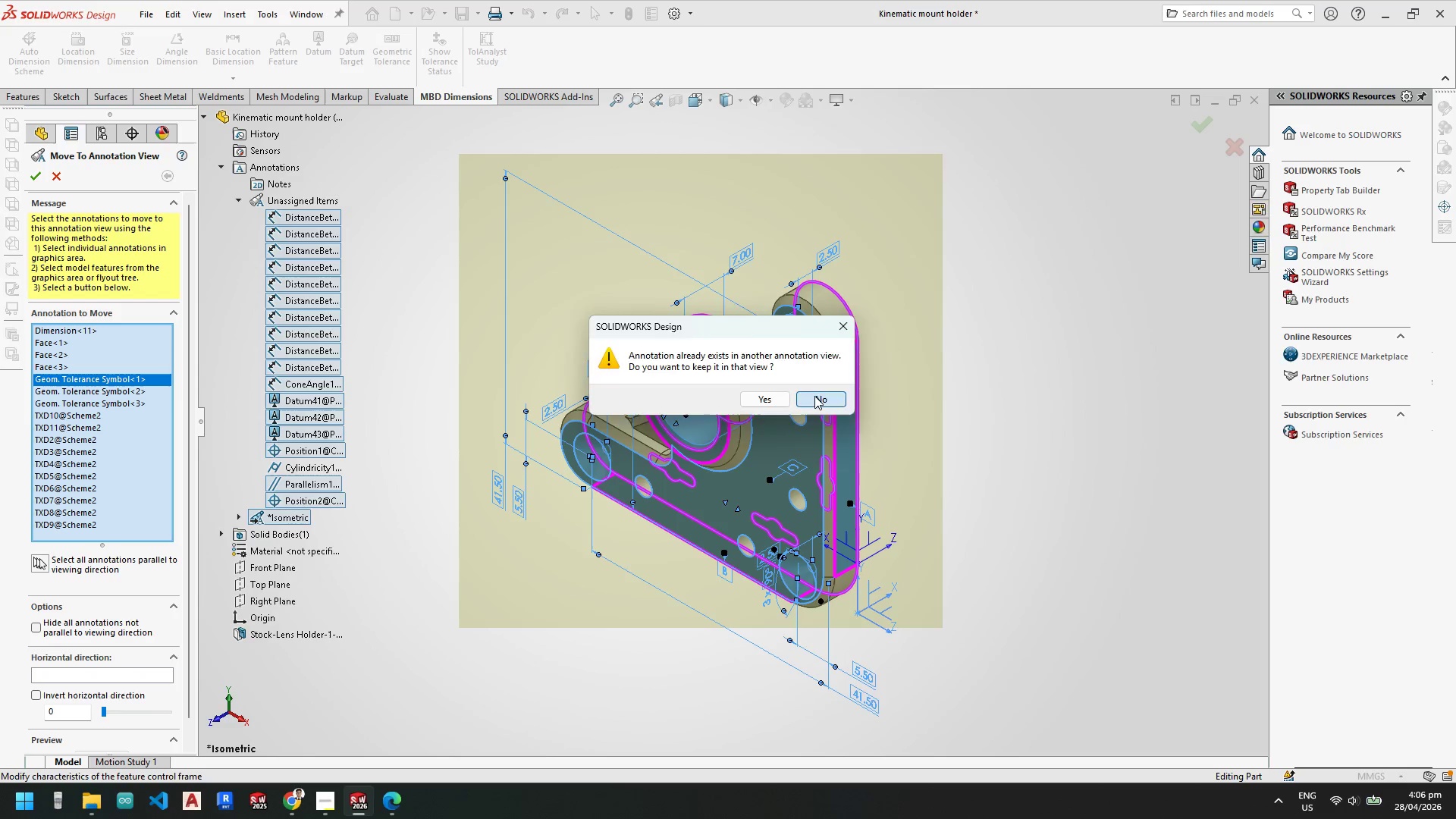 
triple_click([814, 396])
 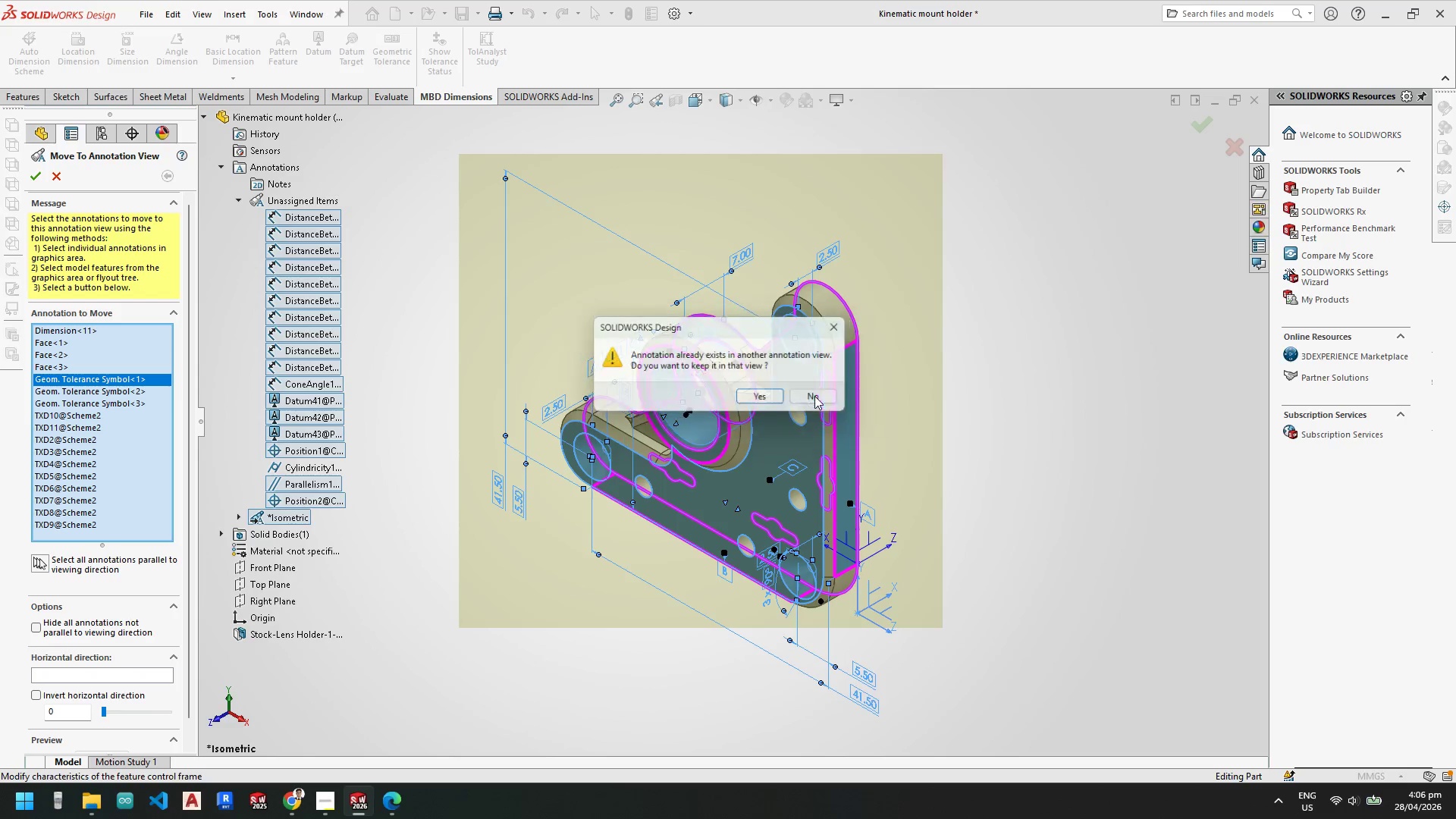 
triple_click([814, 396])
 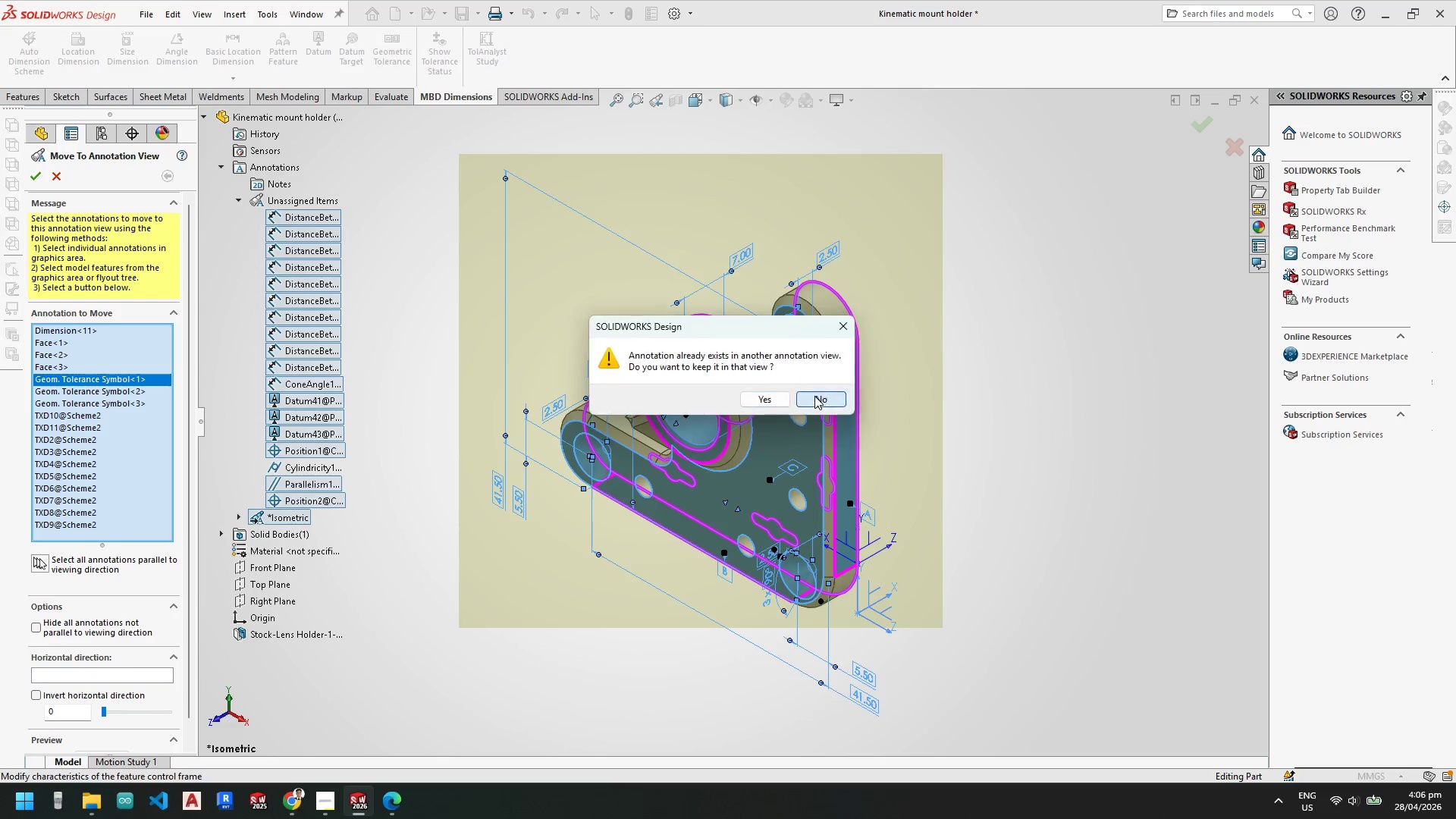 
triple_click([814, 396])
 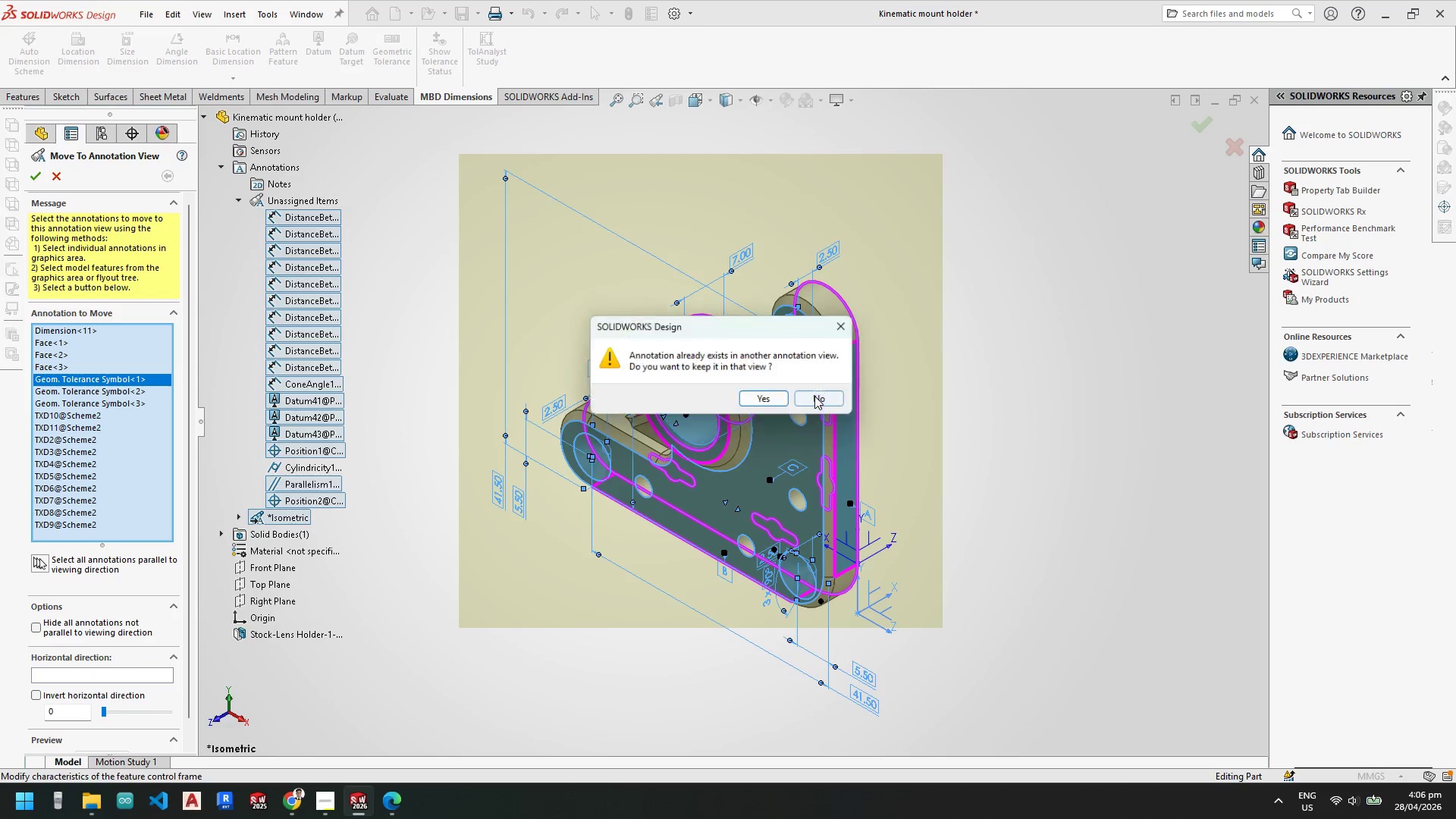 
triple_click([814, 396])
 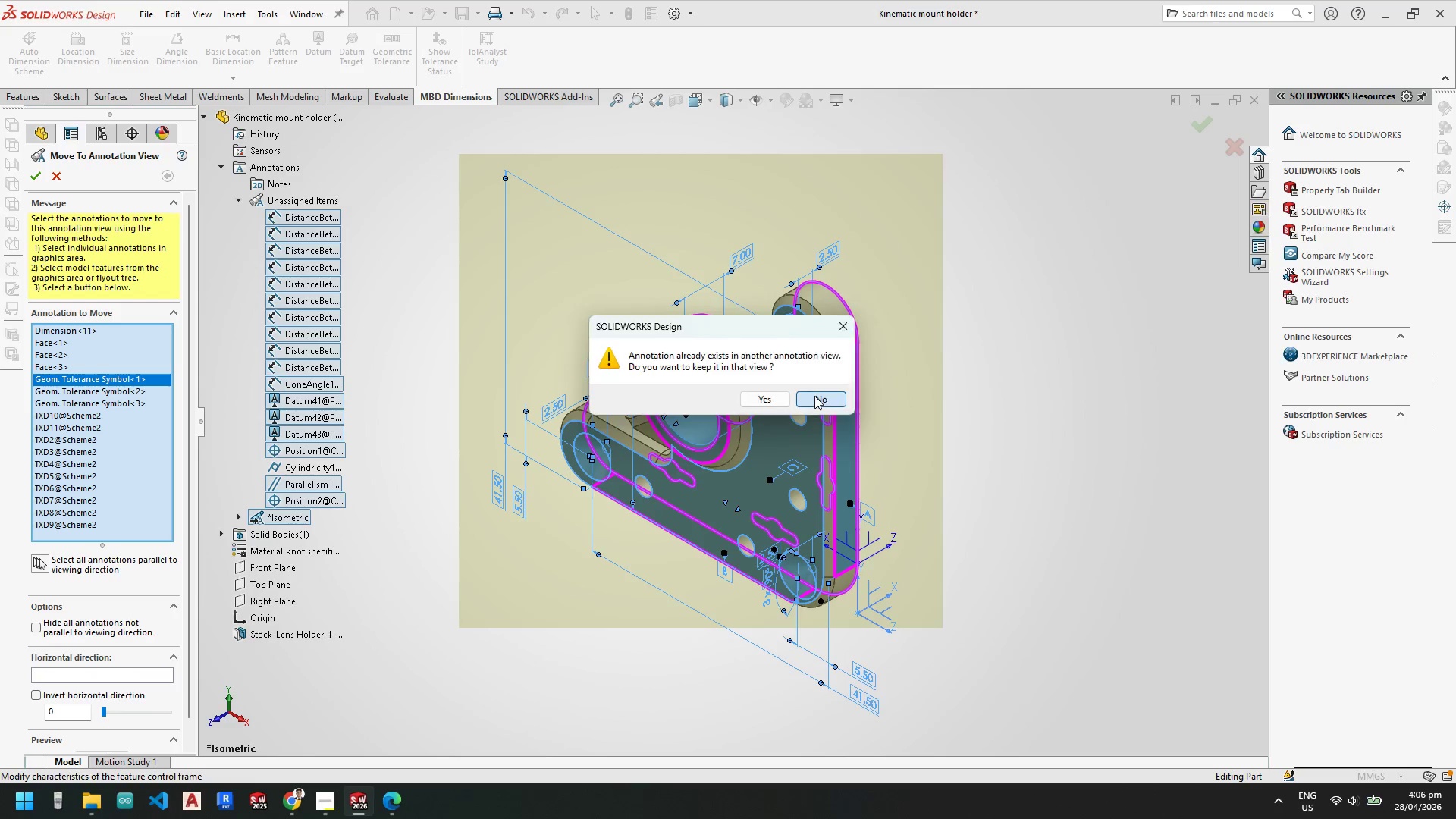 
triple_click([814, 396])
 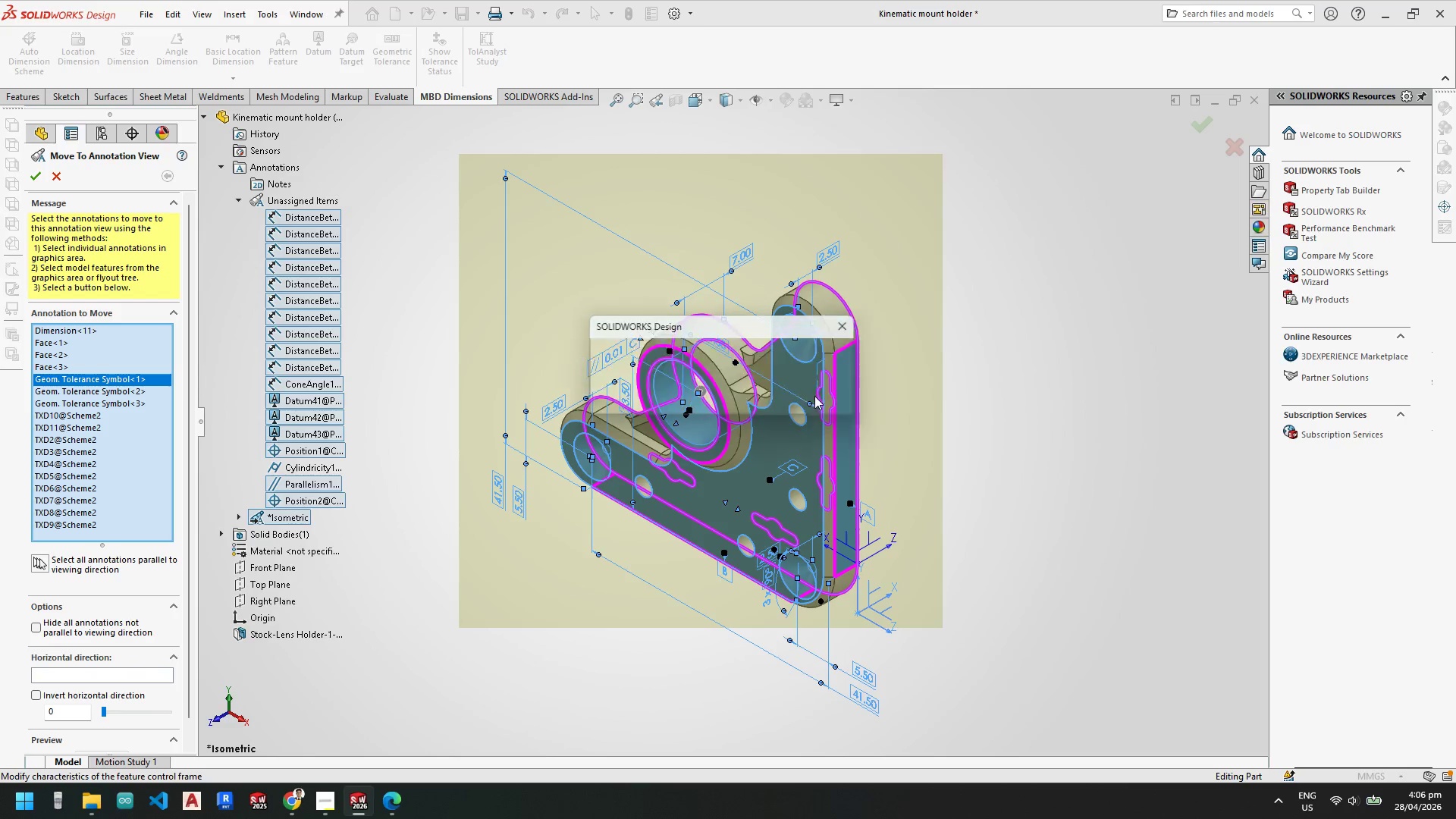 
triple_click([814, 396])
 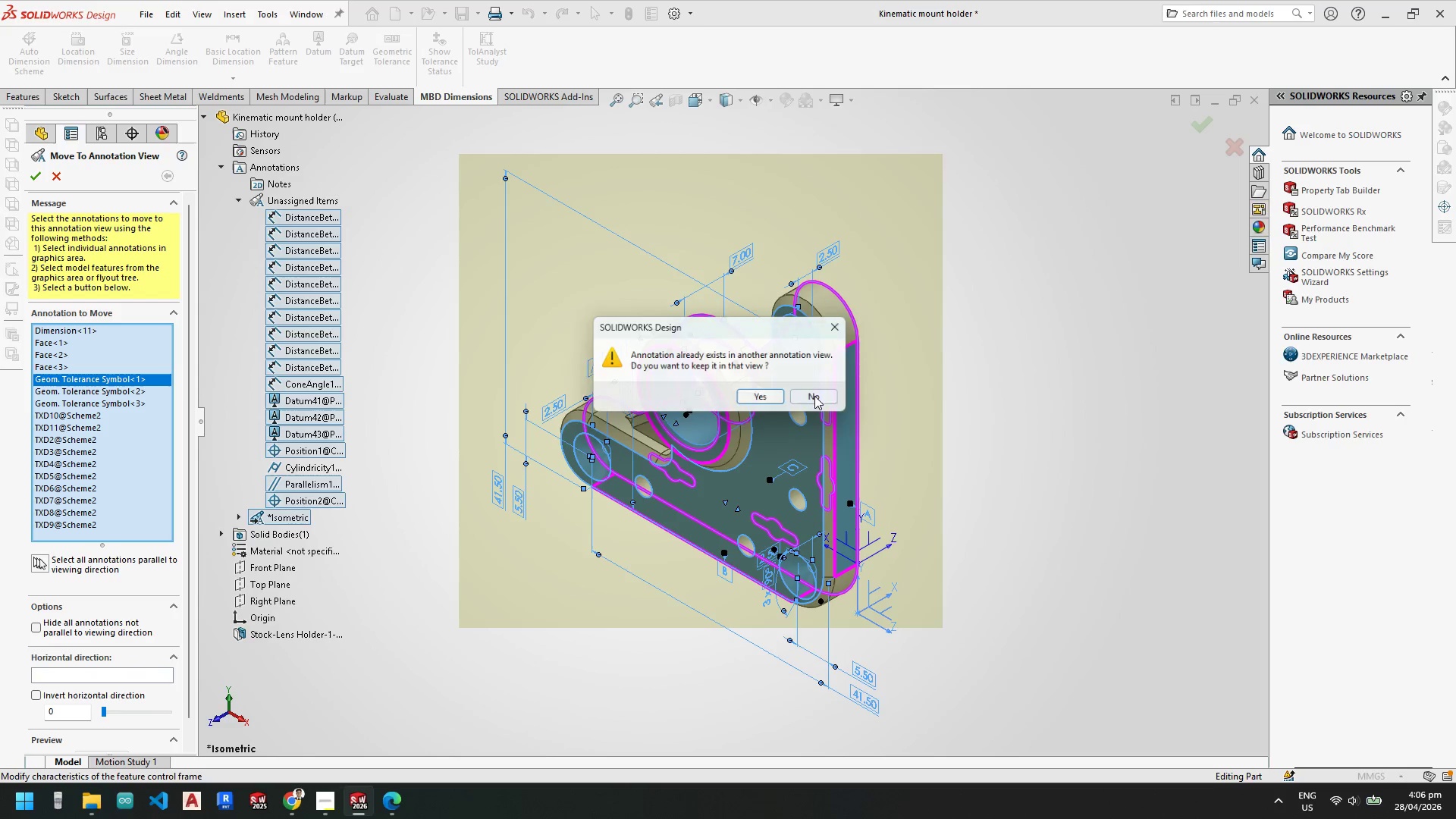 
triple_click([814, 396])
 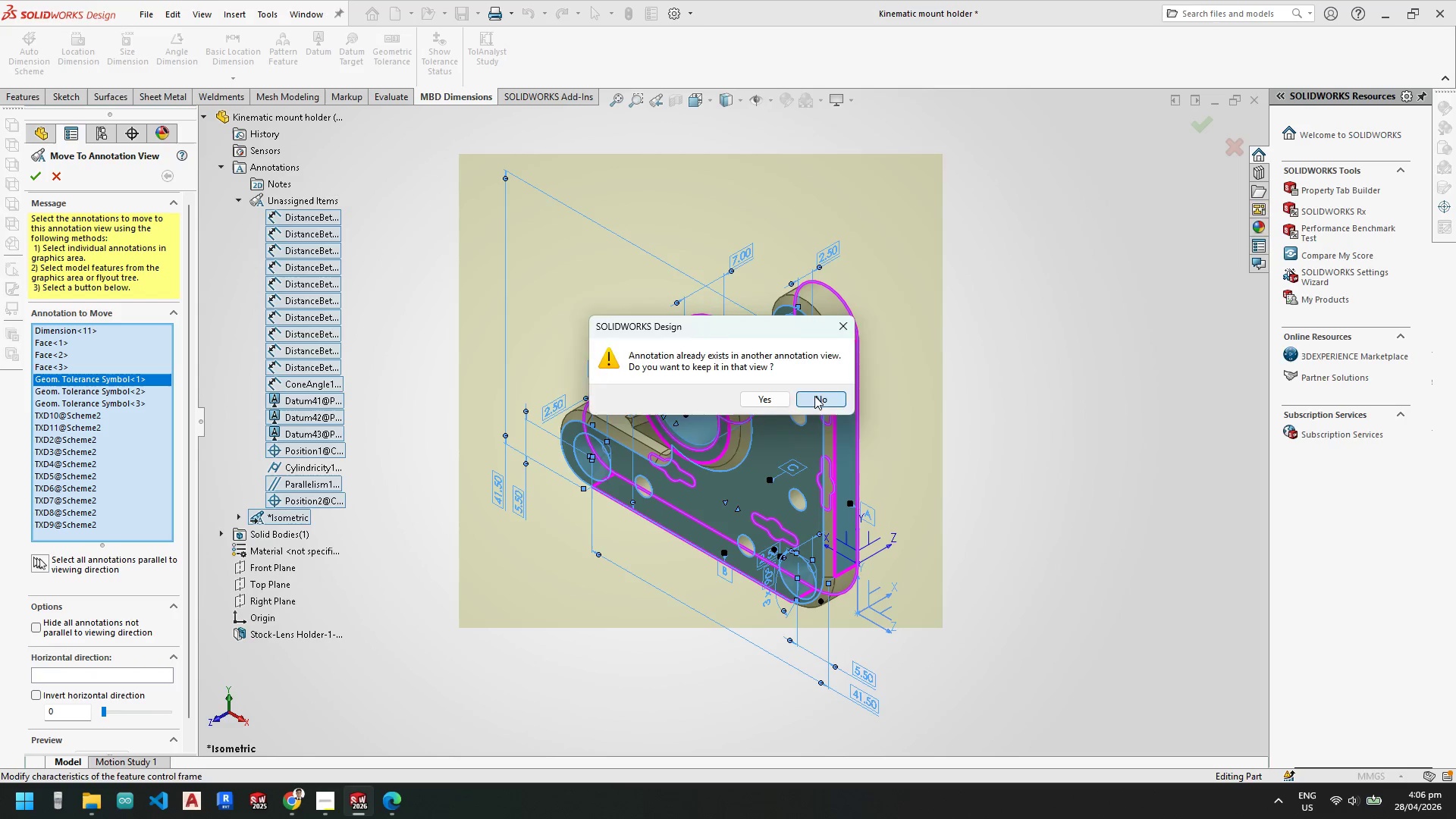 
triple_click([814, 396])
 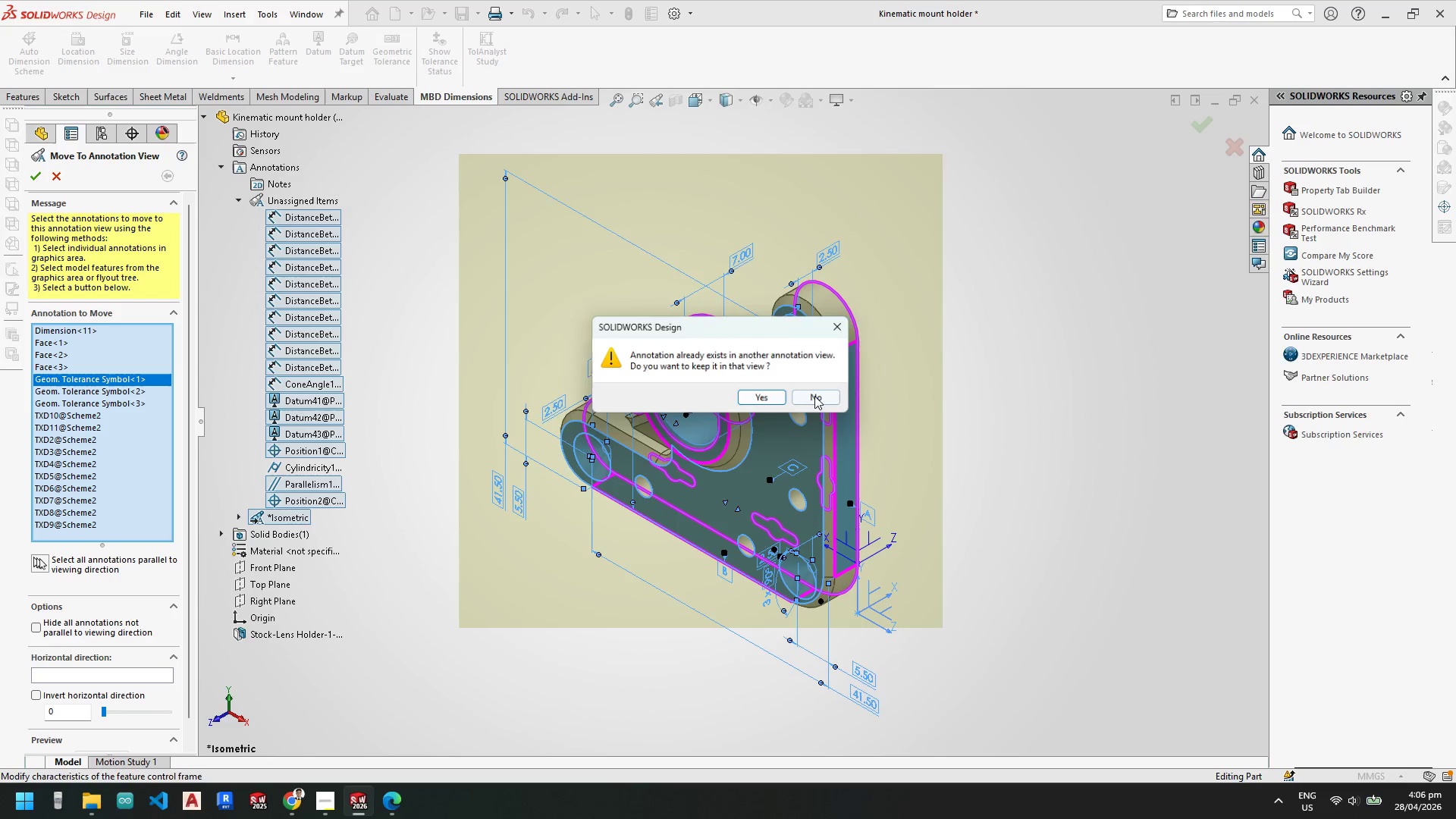 
triple_click([814, 396])
 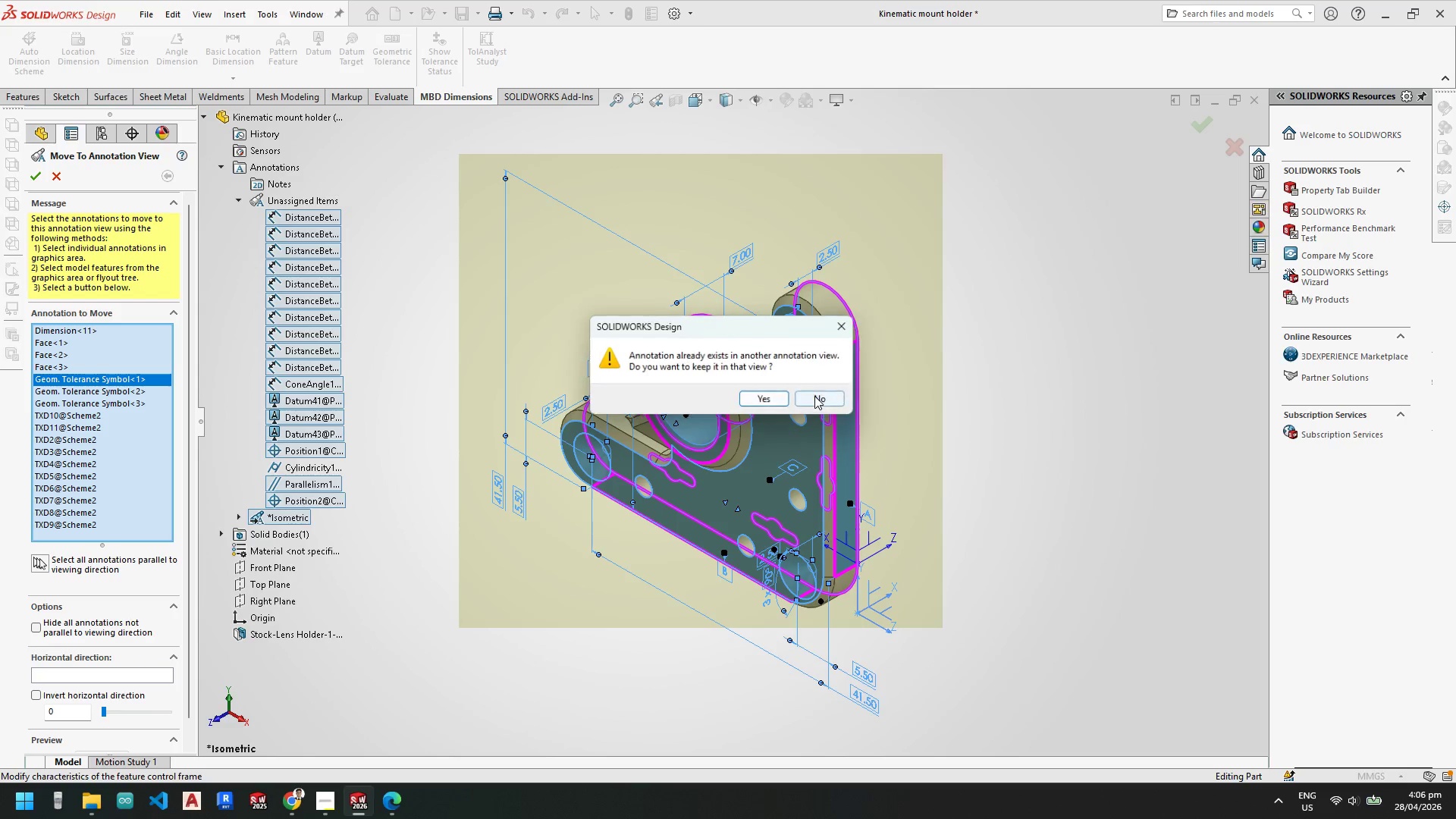 
triple_click([814, 396])
 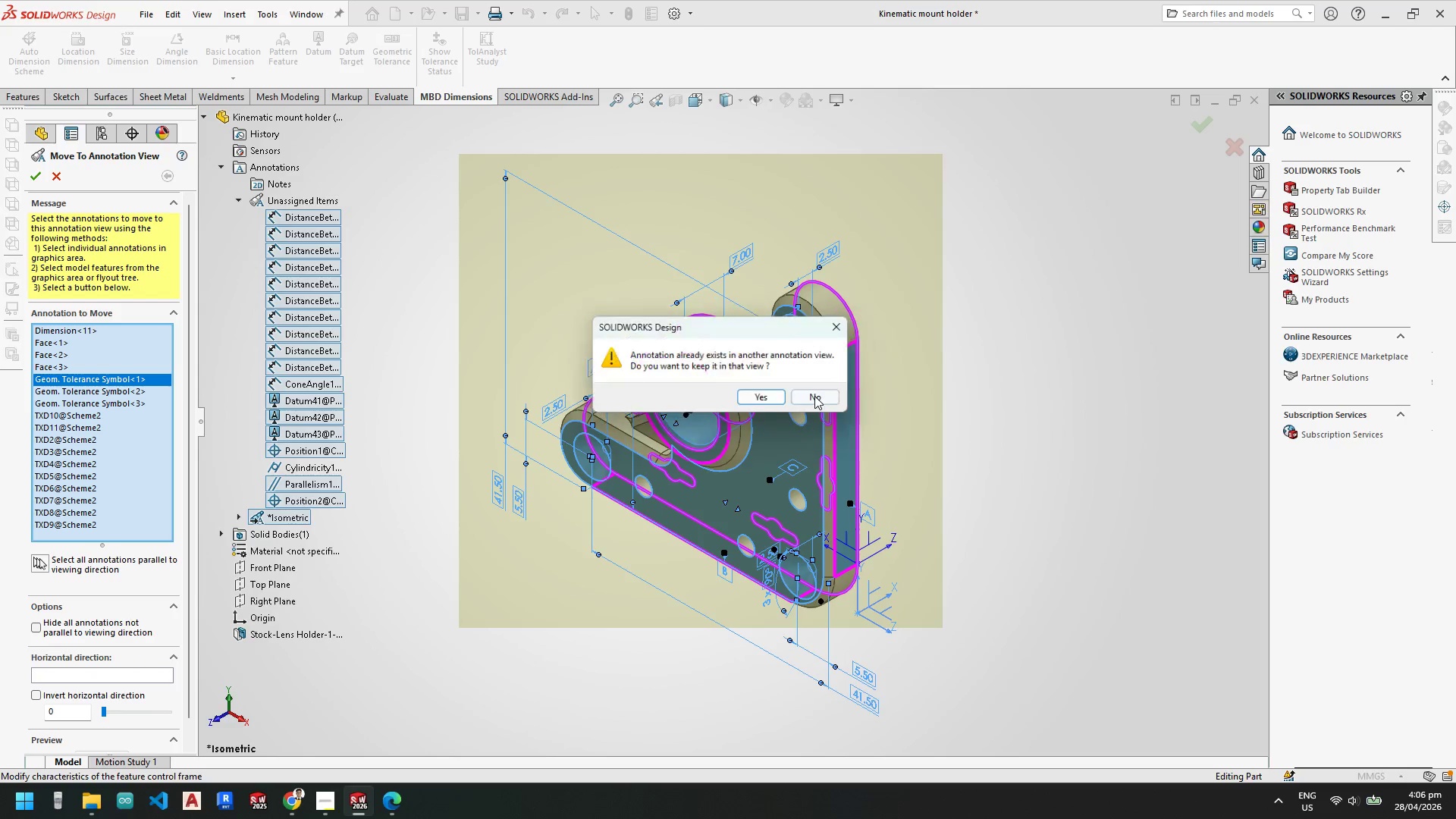 
triple_click([814, 396])
 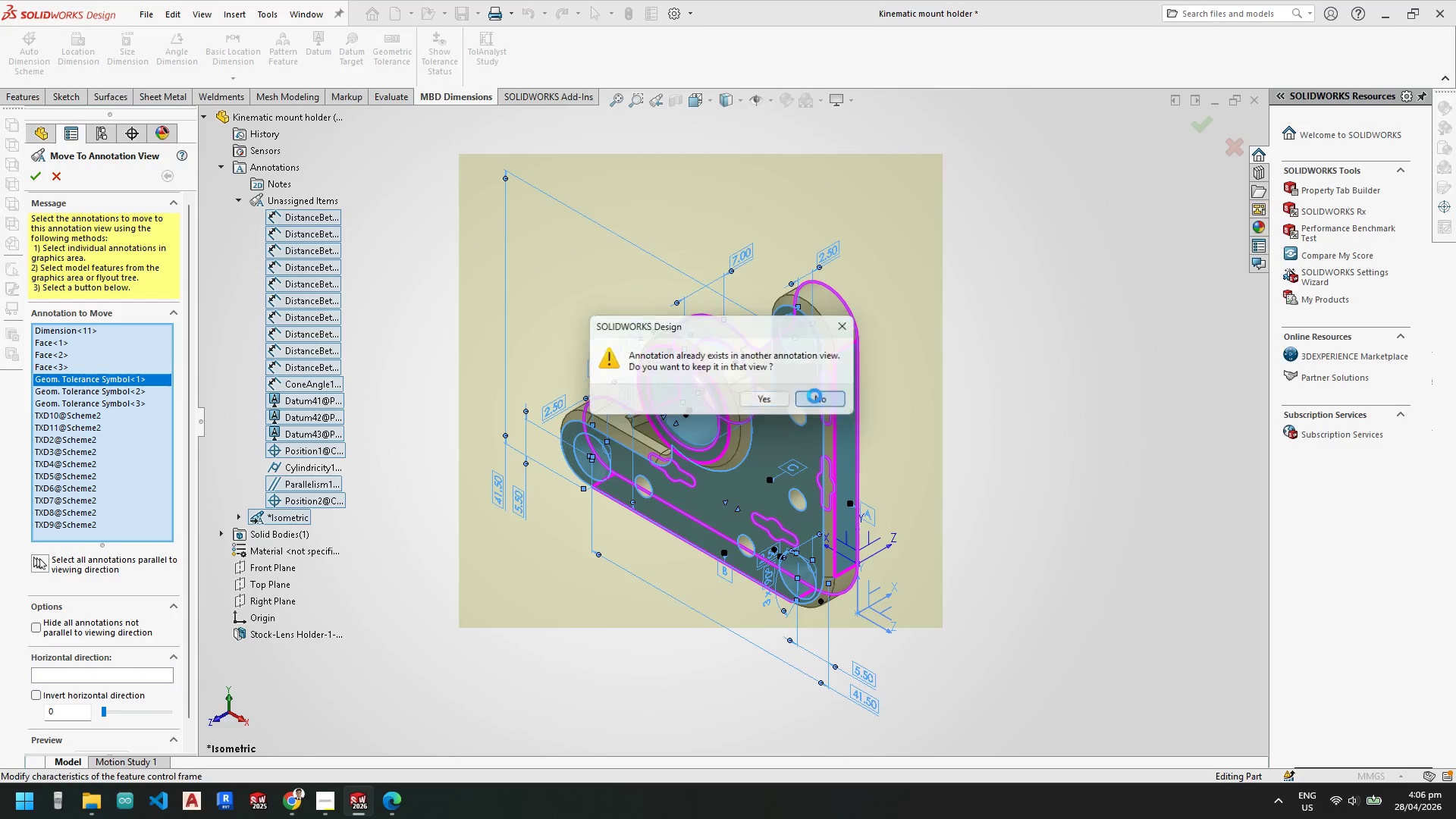 
triple_click([814, 396])
 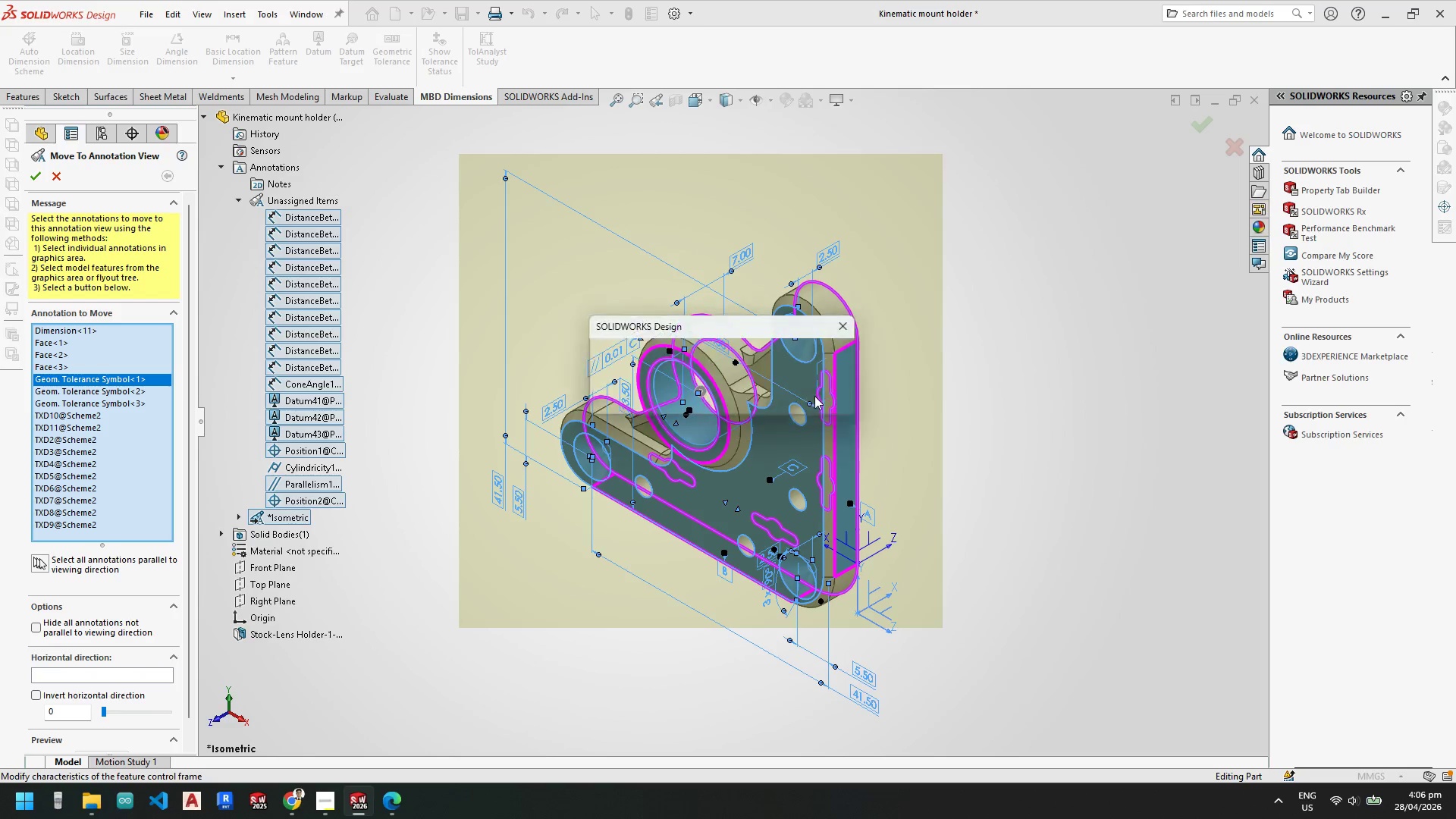 
triple_click([814, 396])
 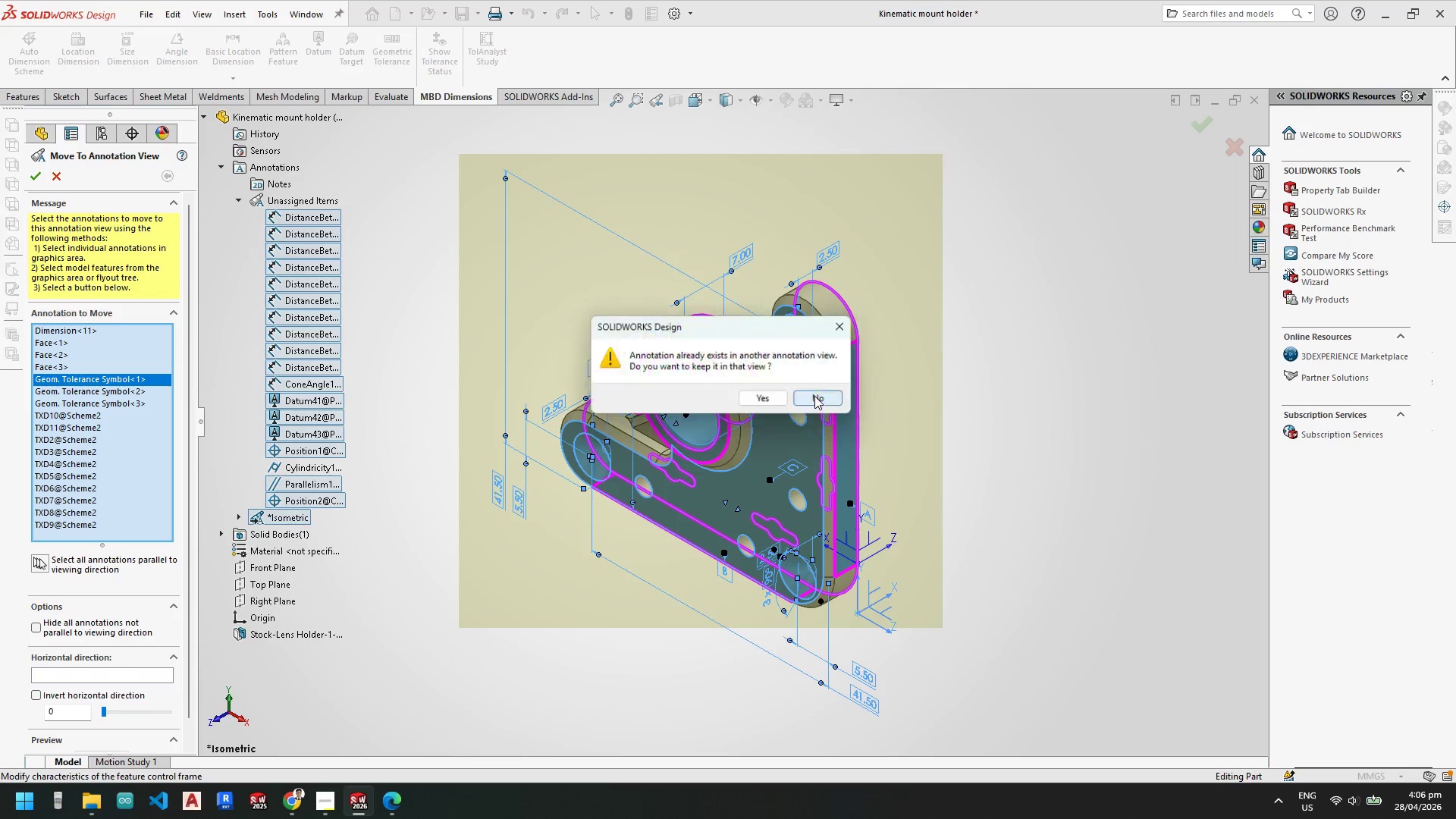 
triple_click([814, 396])
 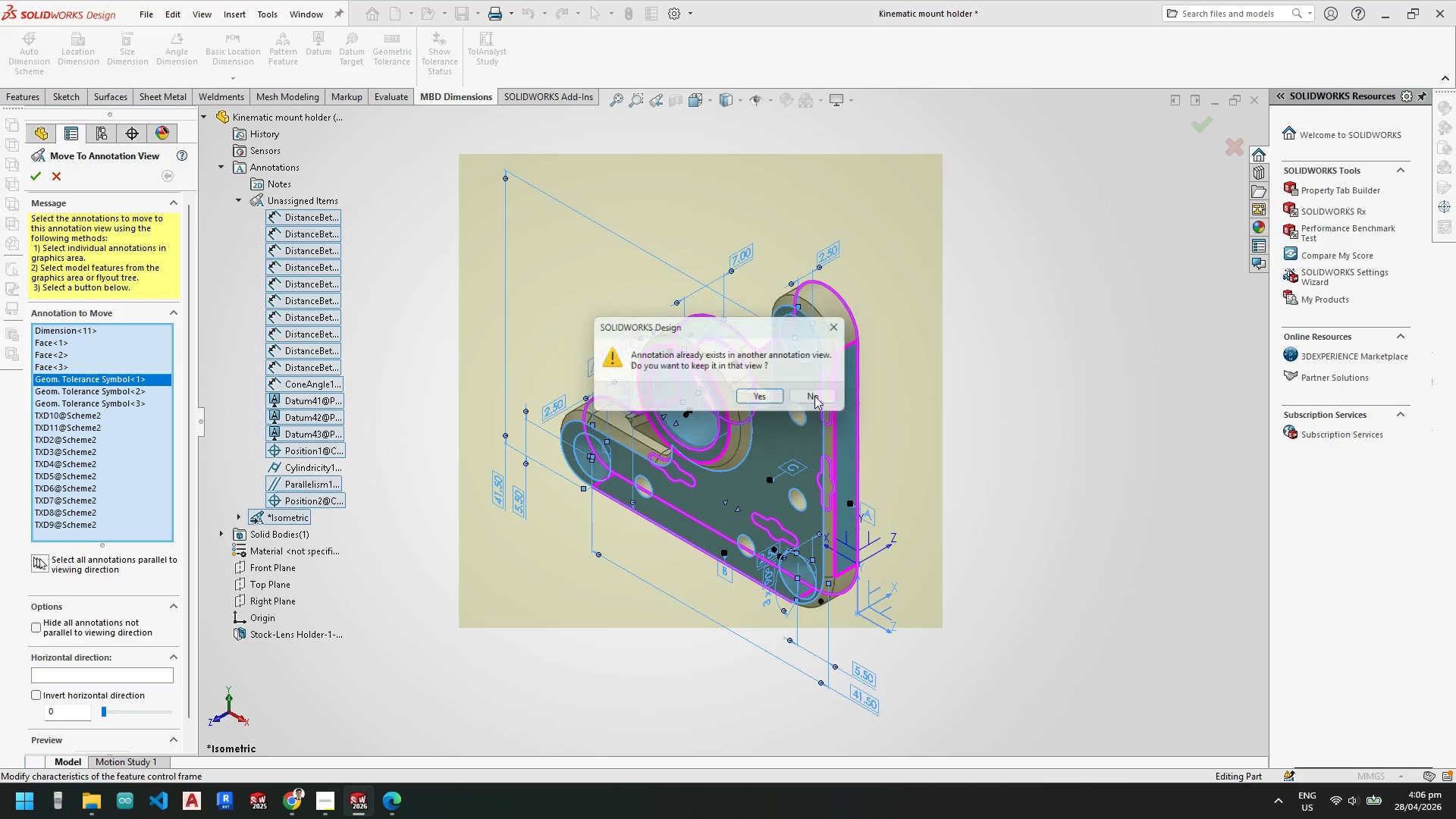 
triple_click([814, 396])
 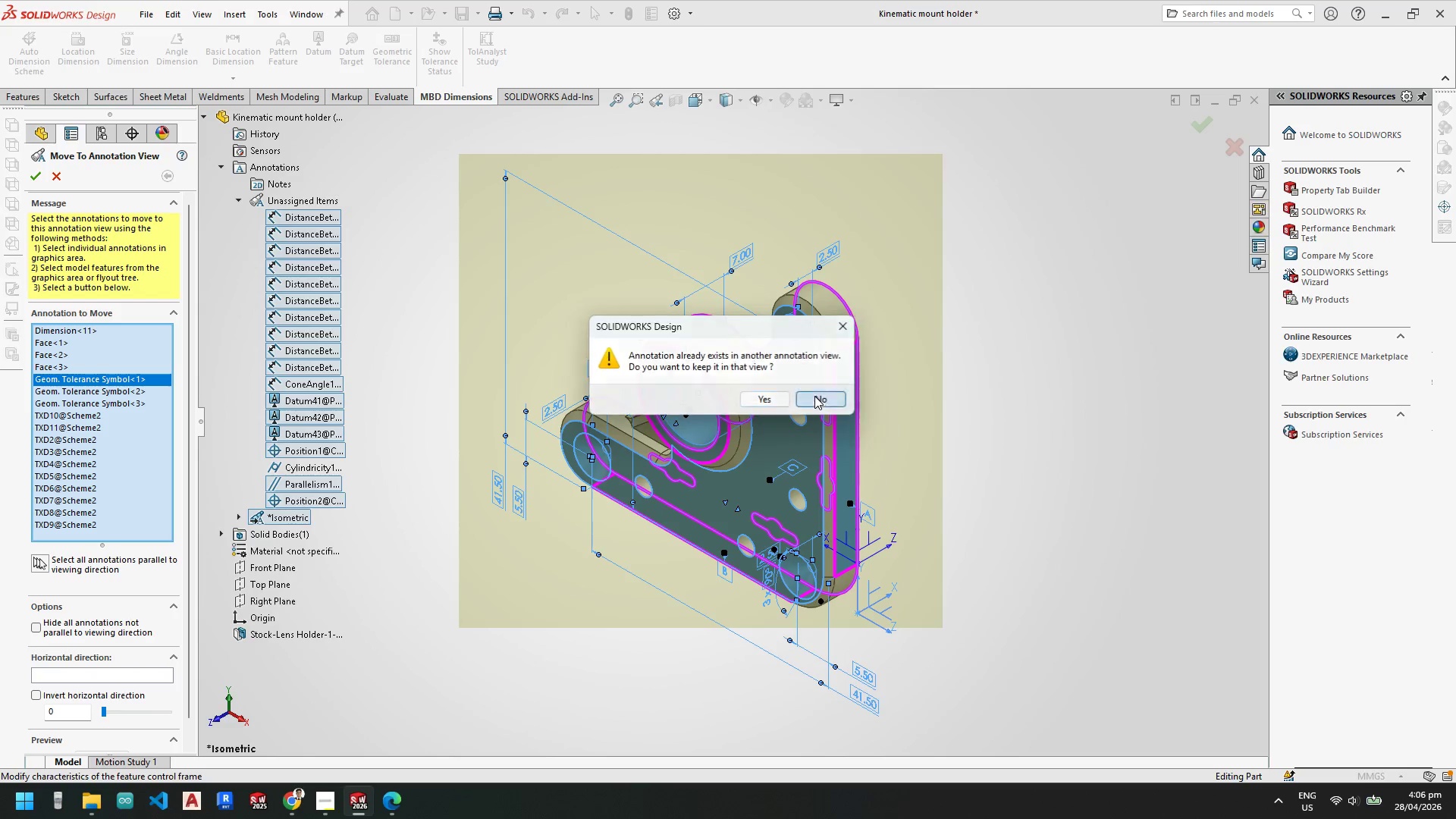 
triple_click([814, 396])
 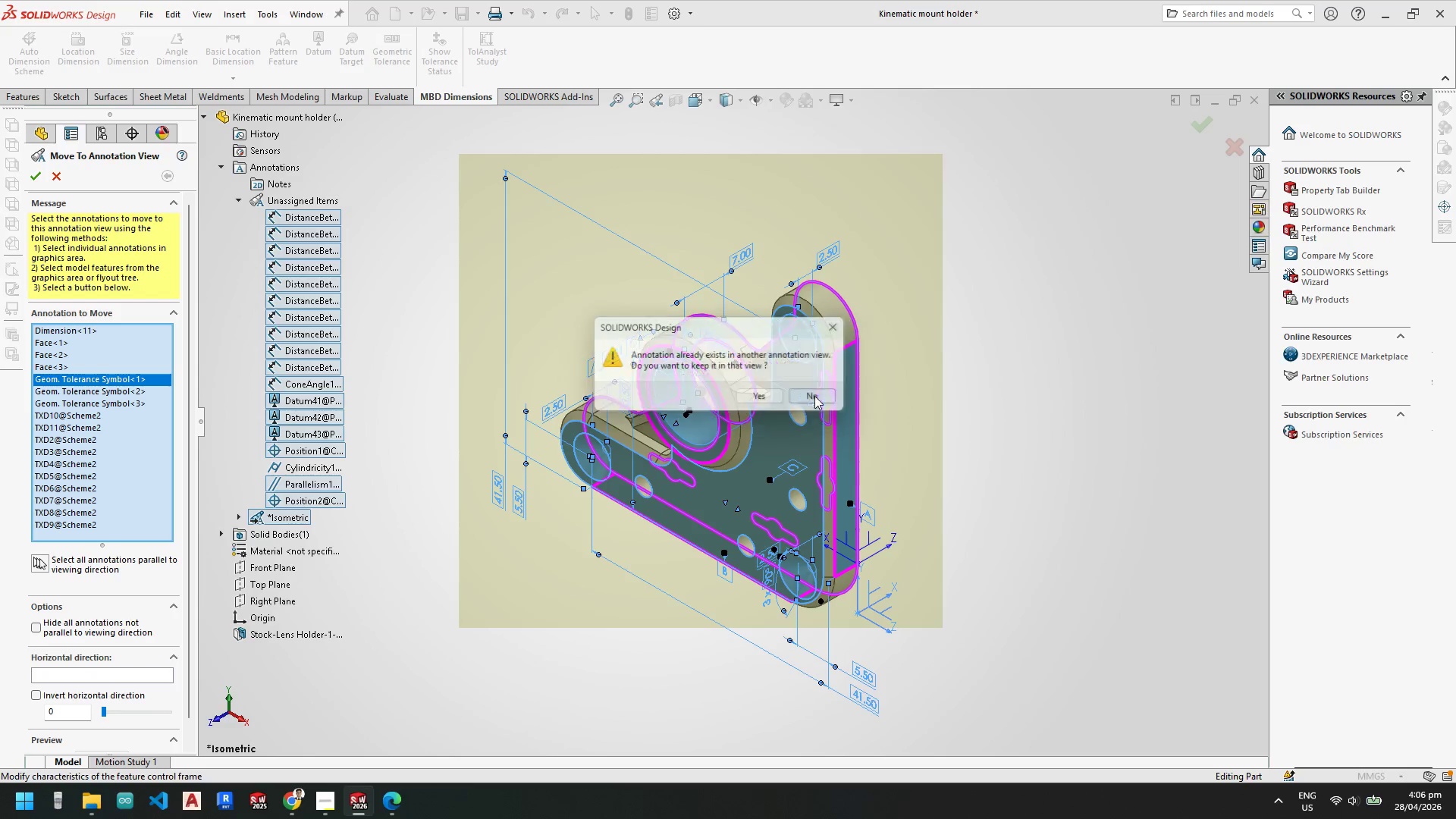 
triple_click([814, 396])
 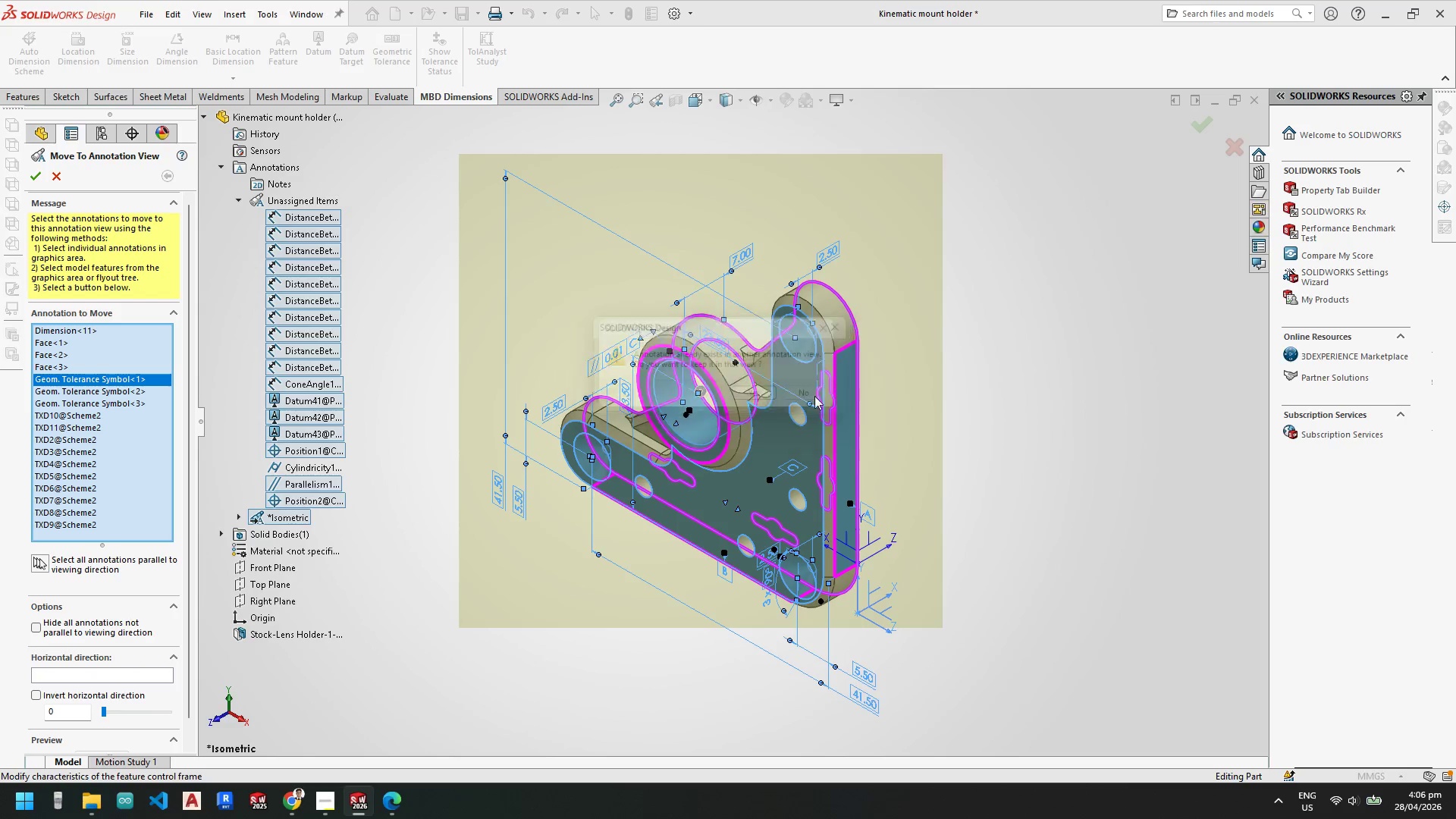 
triple_click([814, 396])
 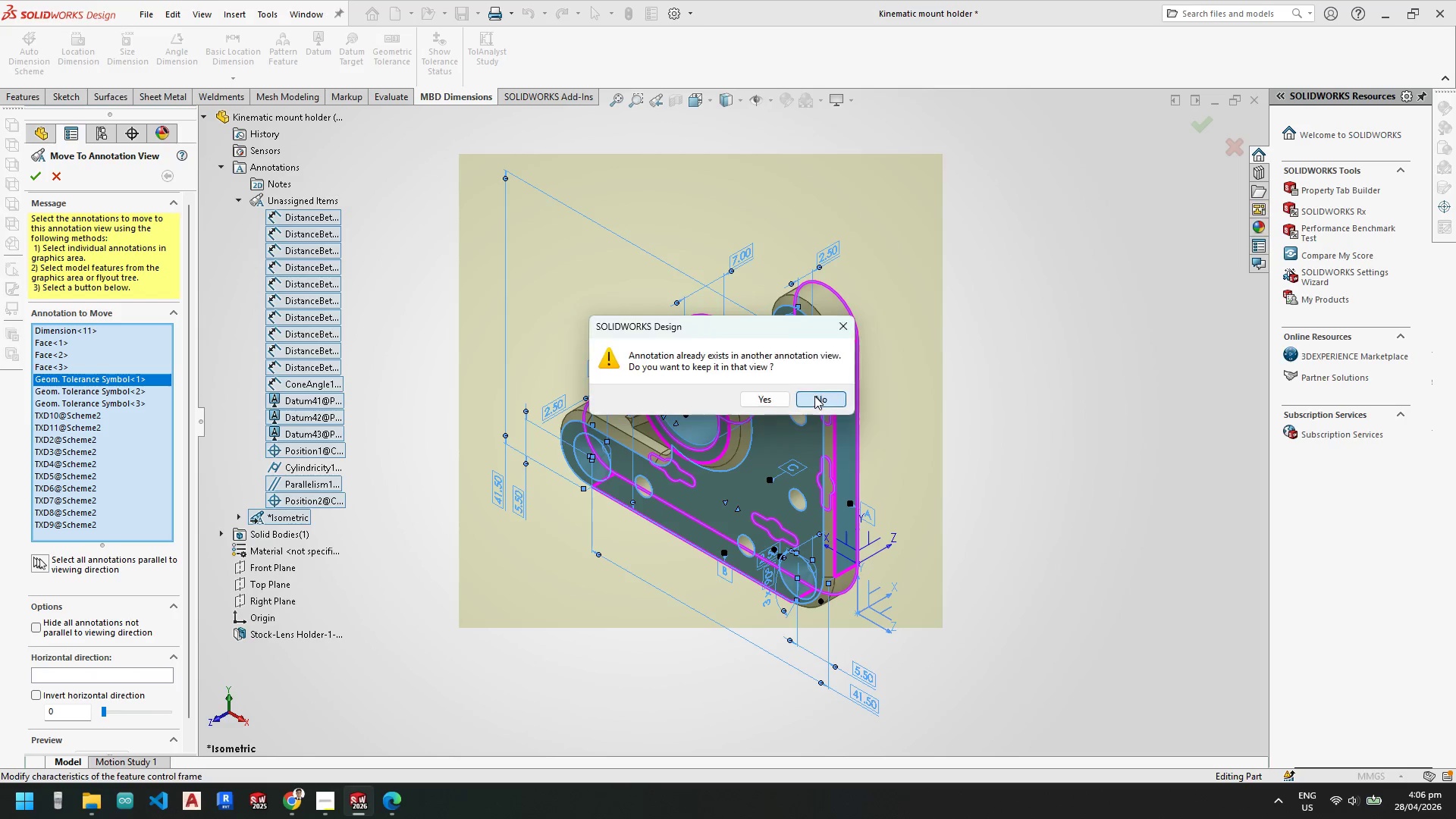 
triple_click([814, 396])
 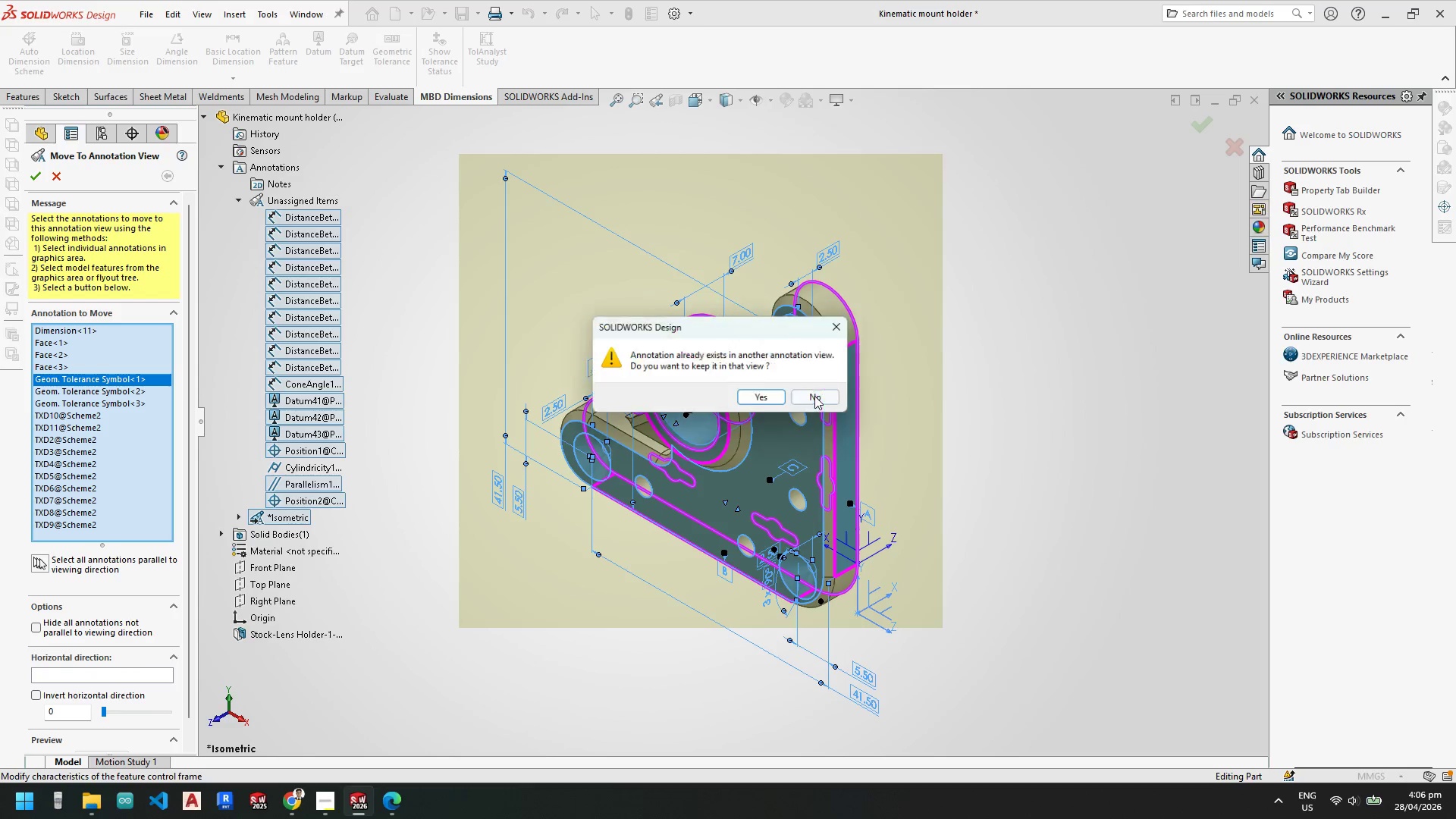 
triple_click([814, 396])
 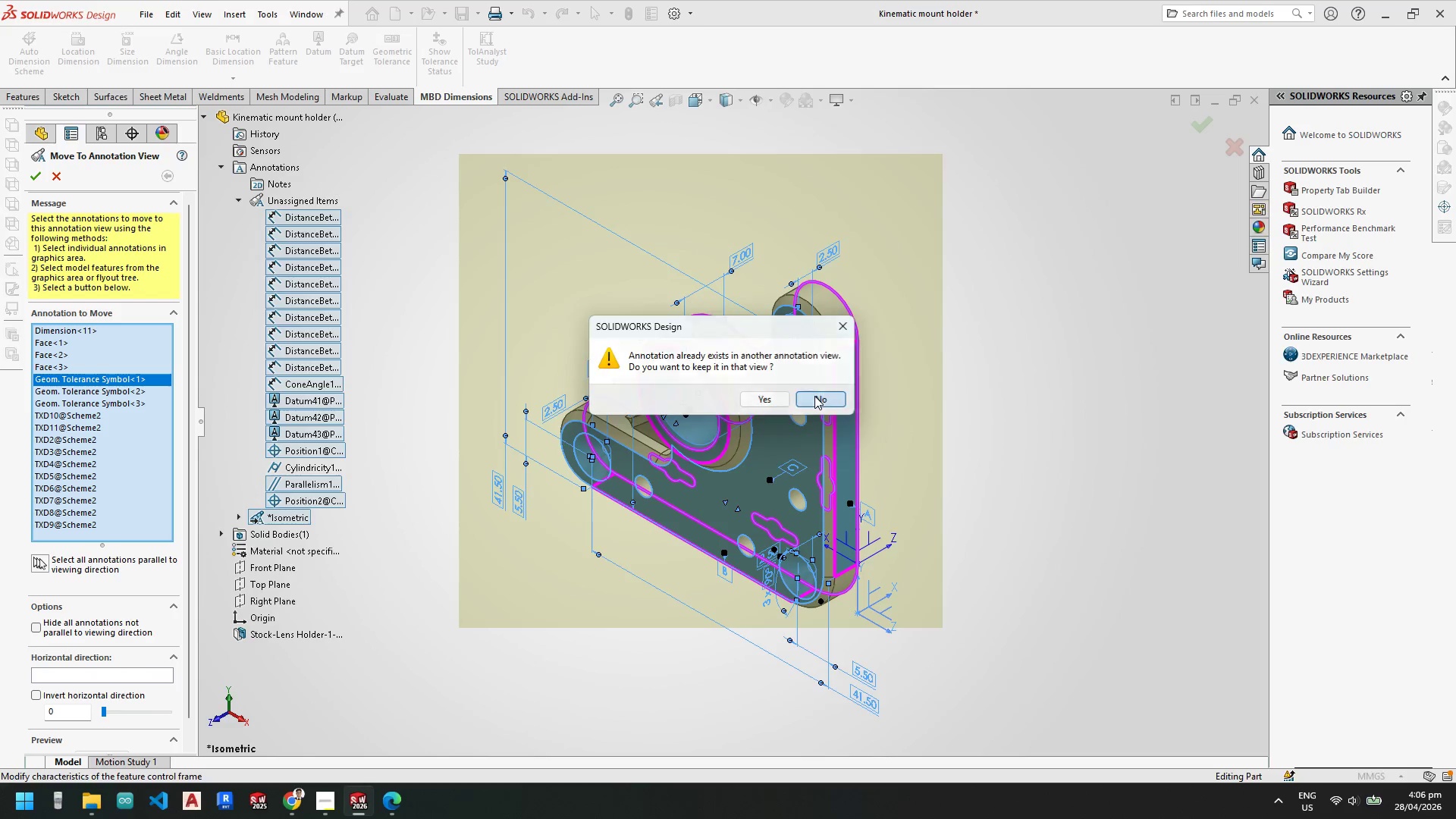 
triple_click([814, 396])
 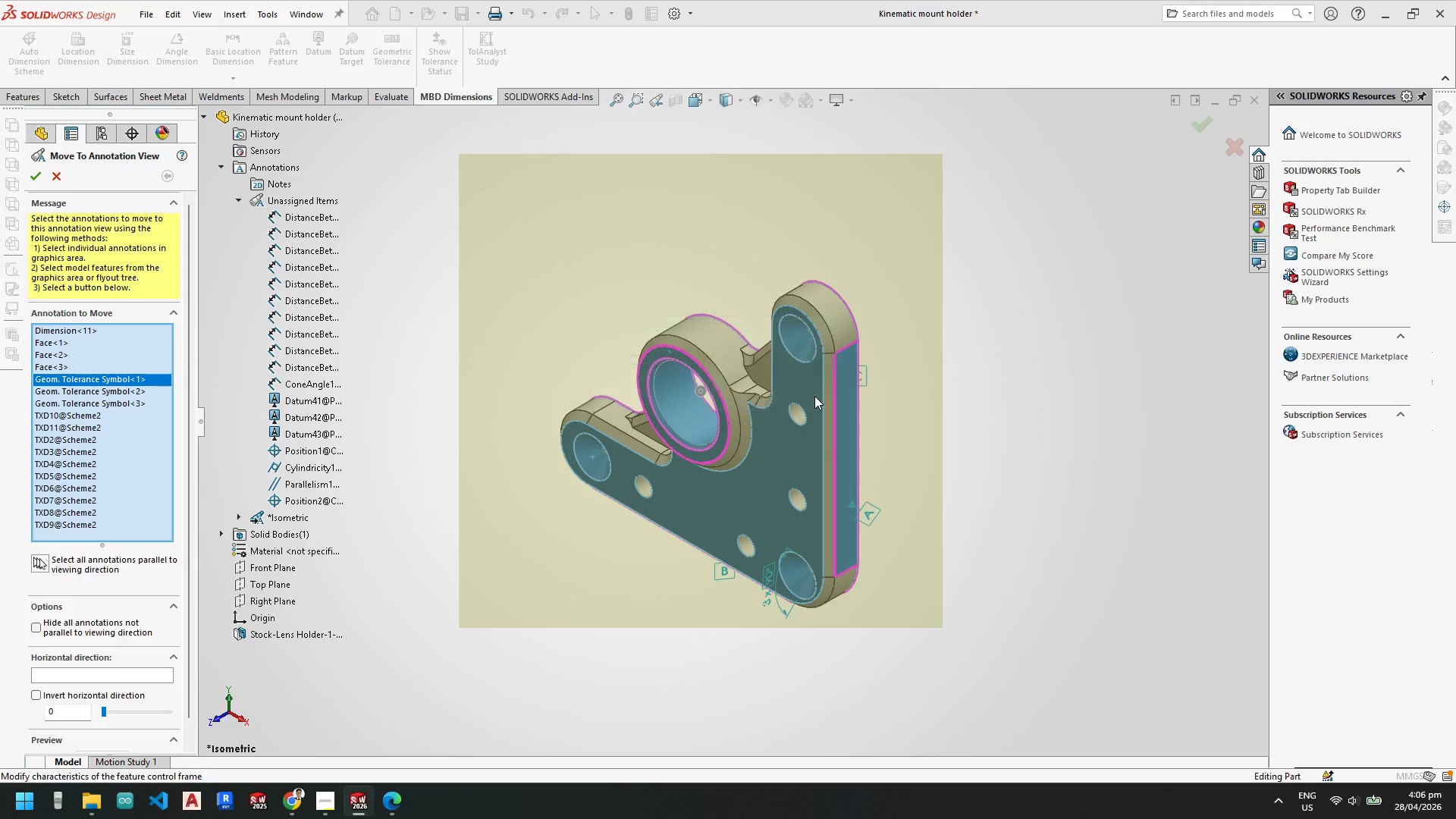 
triple_click([814, 396])
 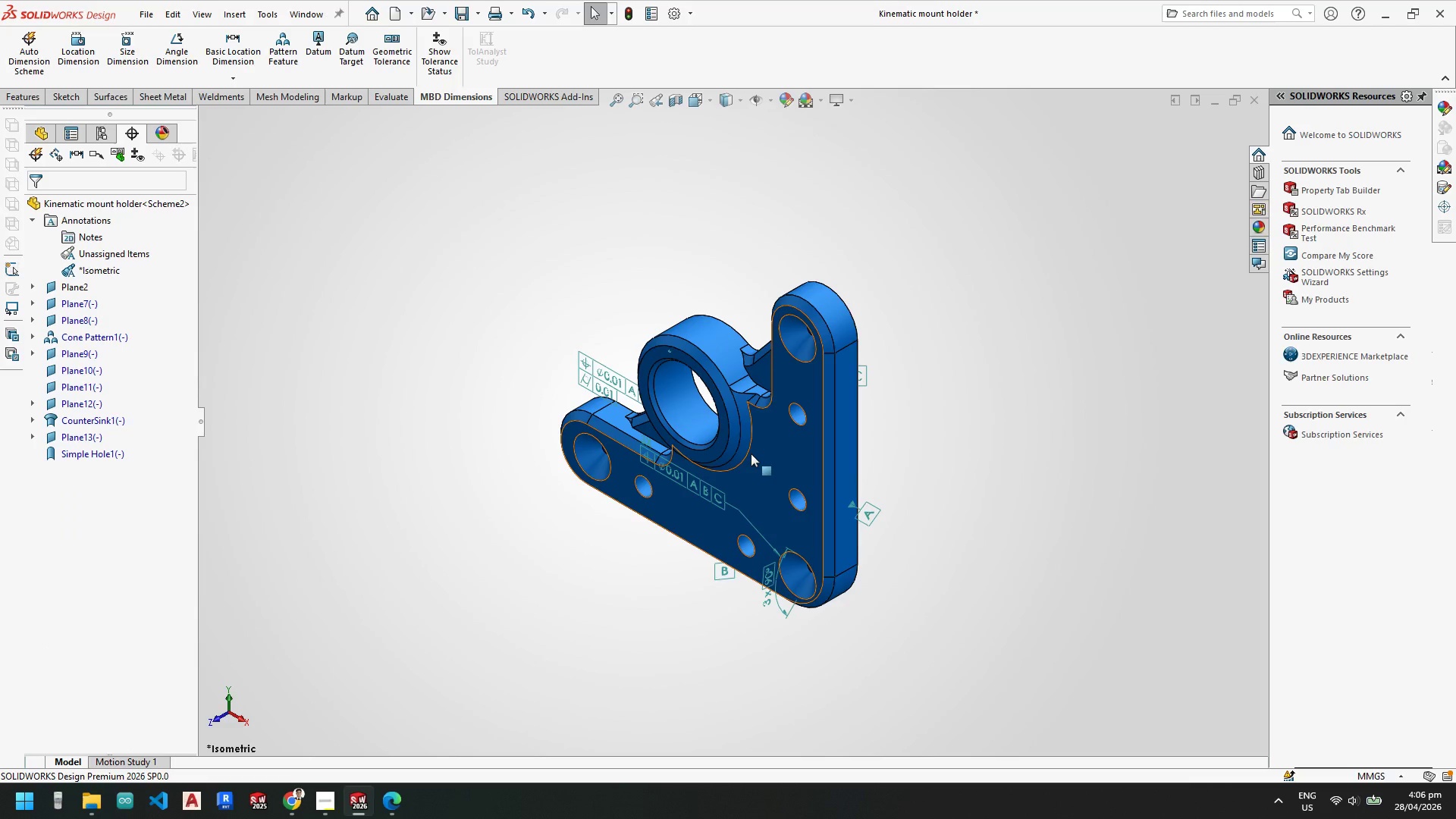 
key(Escape)
 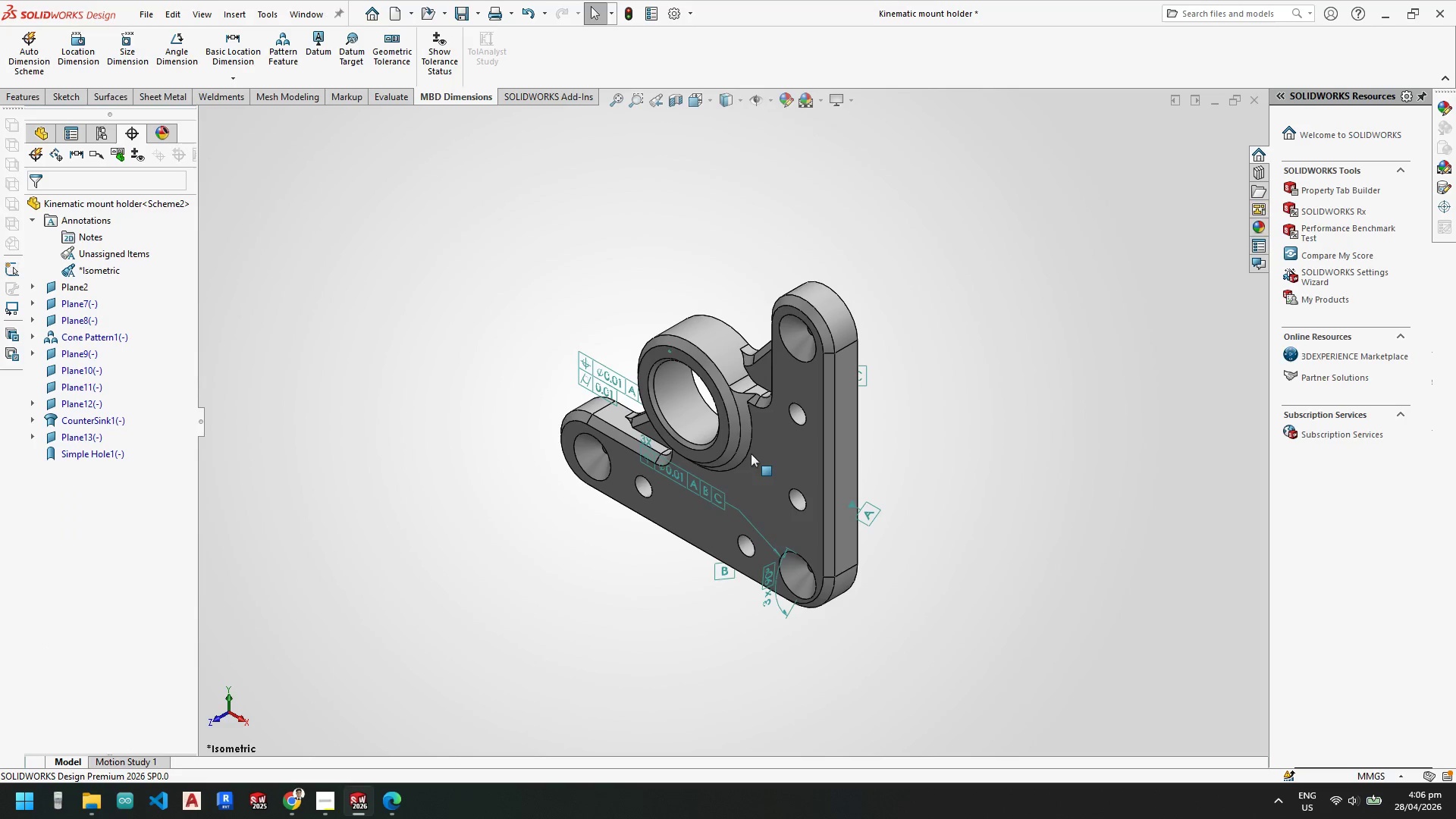 
key(Escape)
 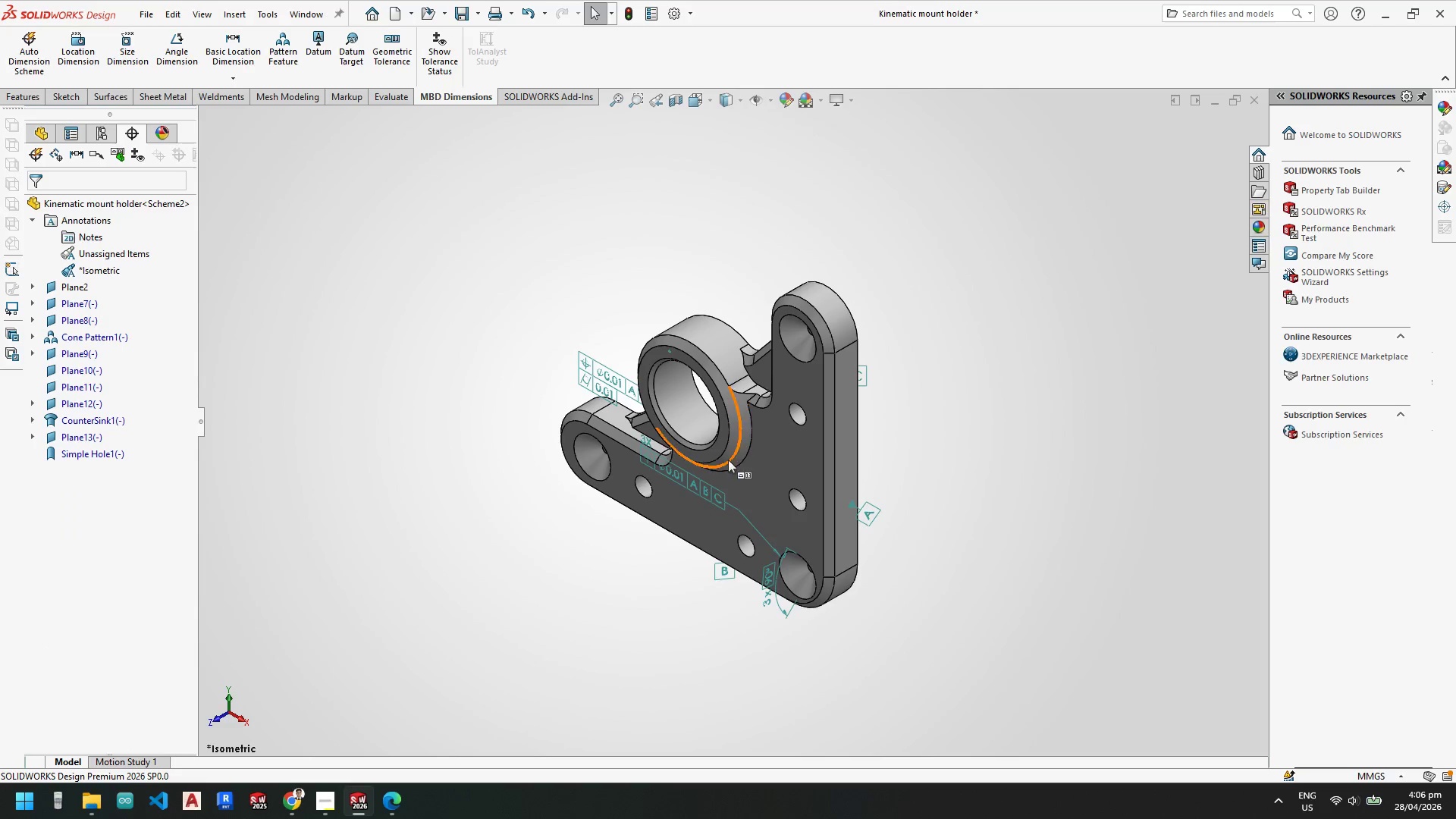 
key(Escape)
 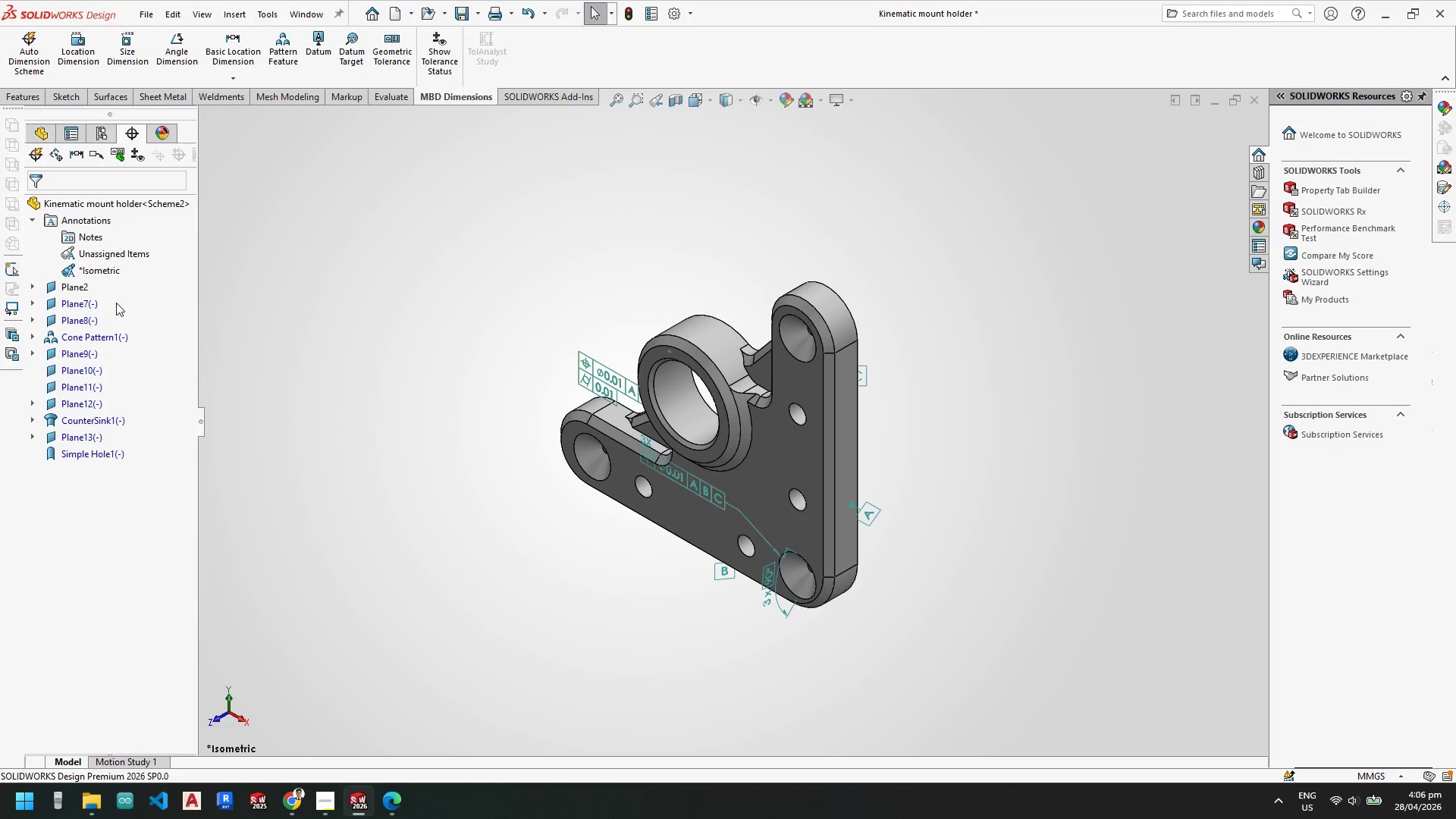 
right_click([103, 265])
 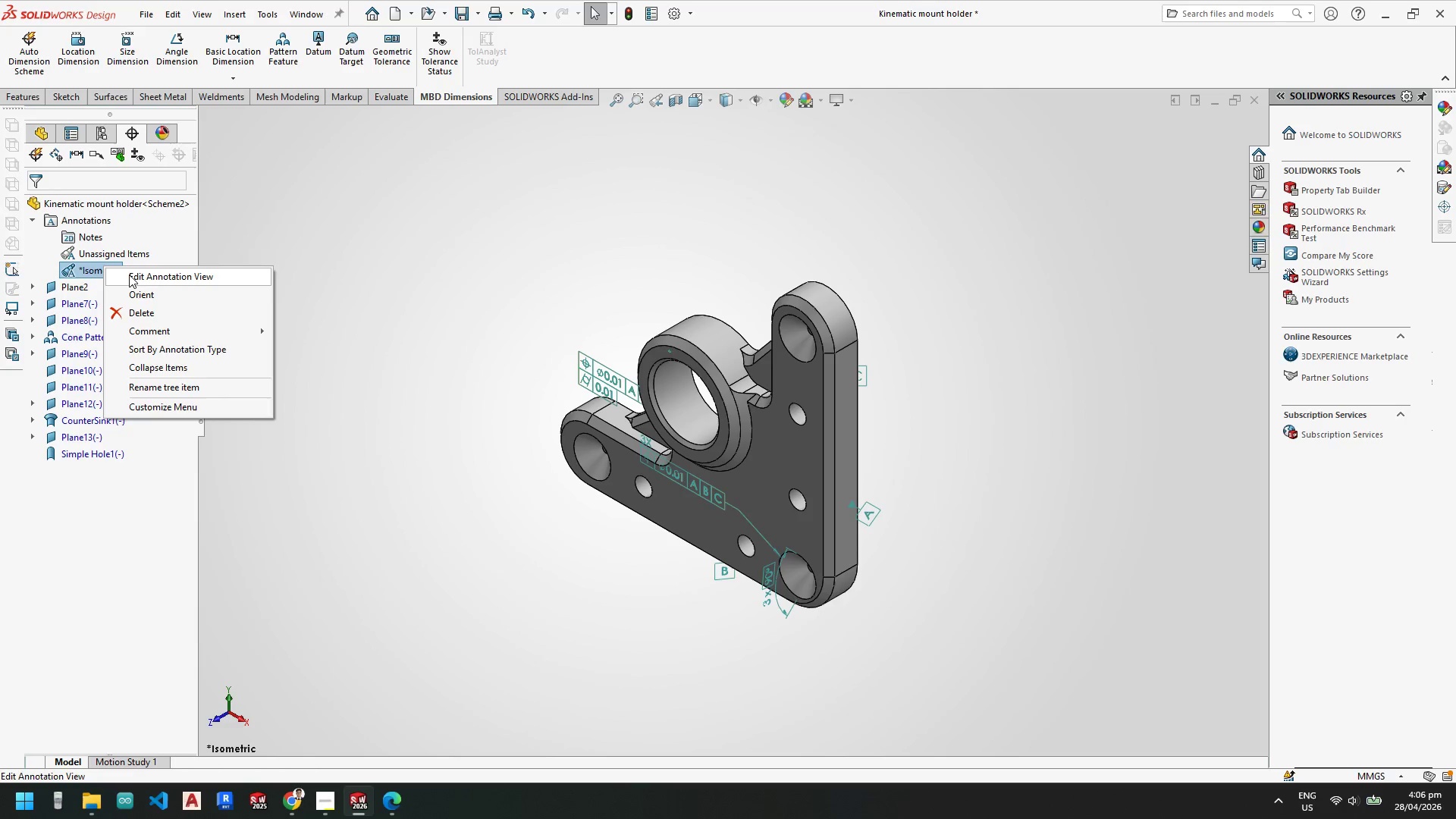 
left_click([133, 275])
 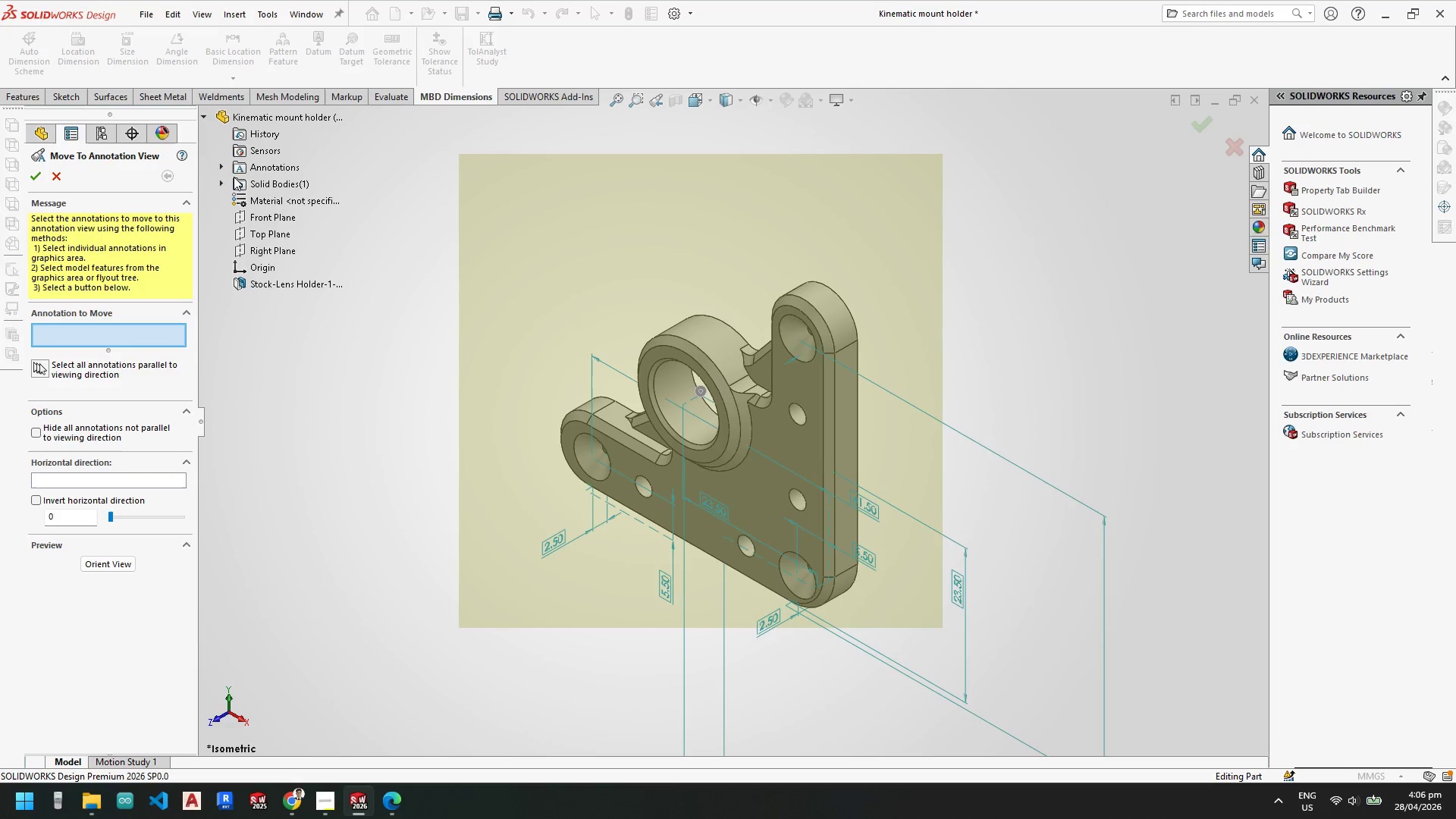 
left_click([228, 168])
 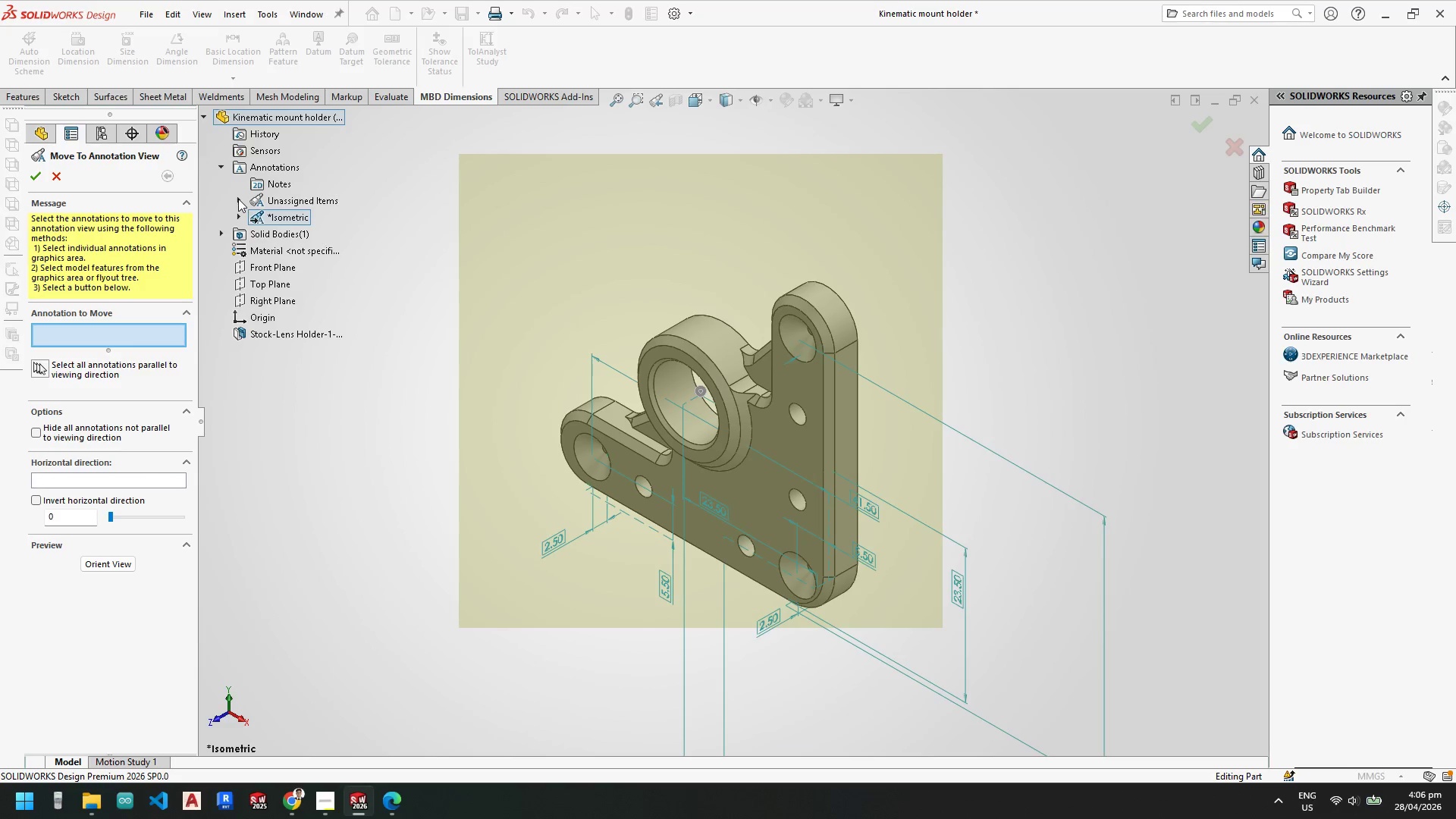 
left_click([238, 202])
 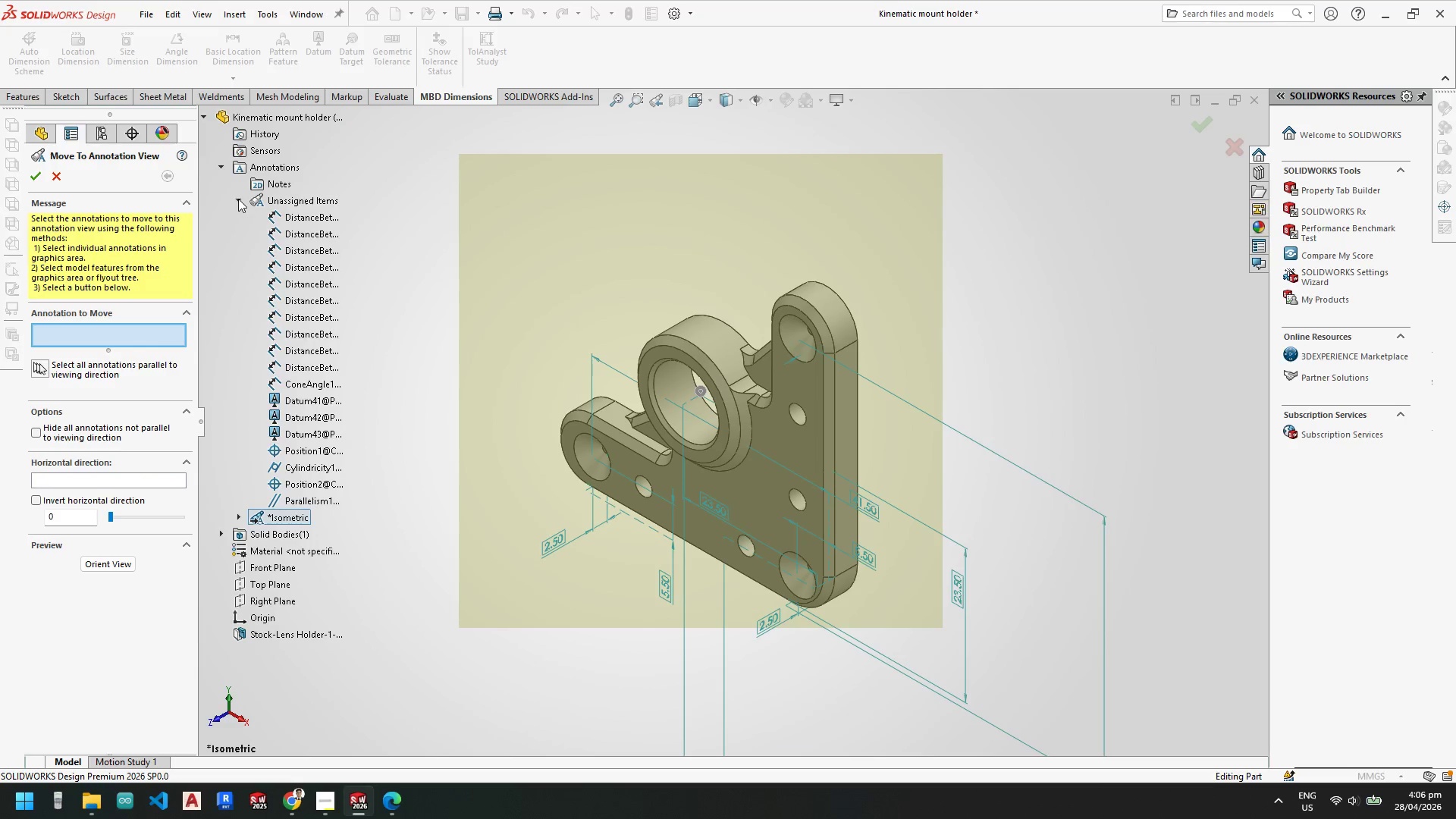 
left_click([240, 202])
 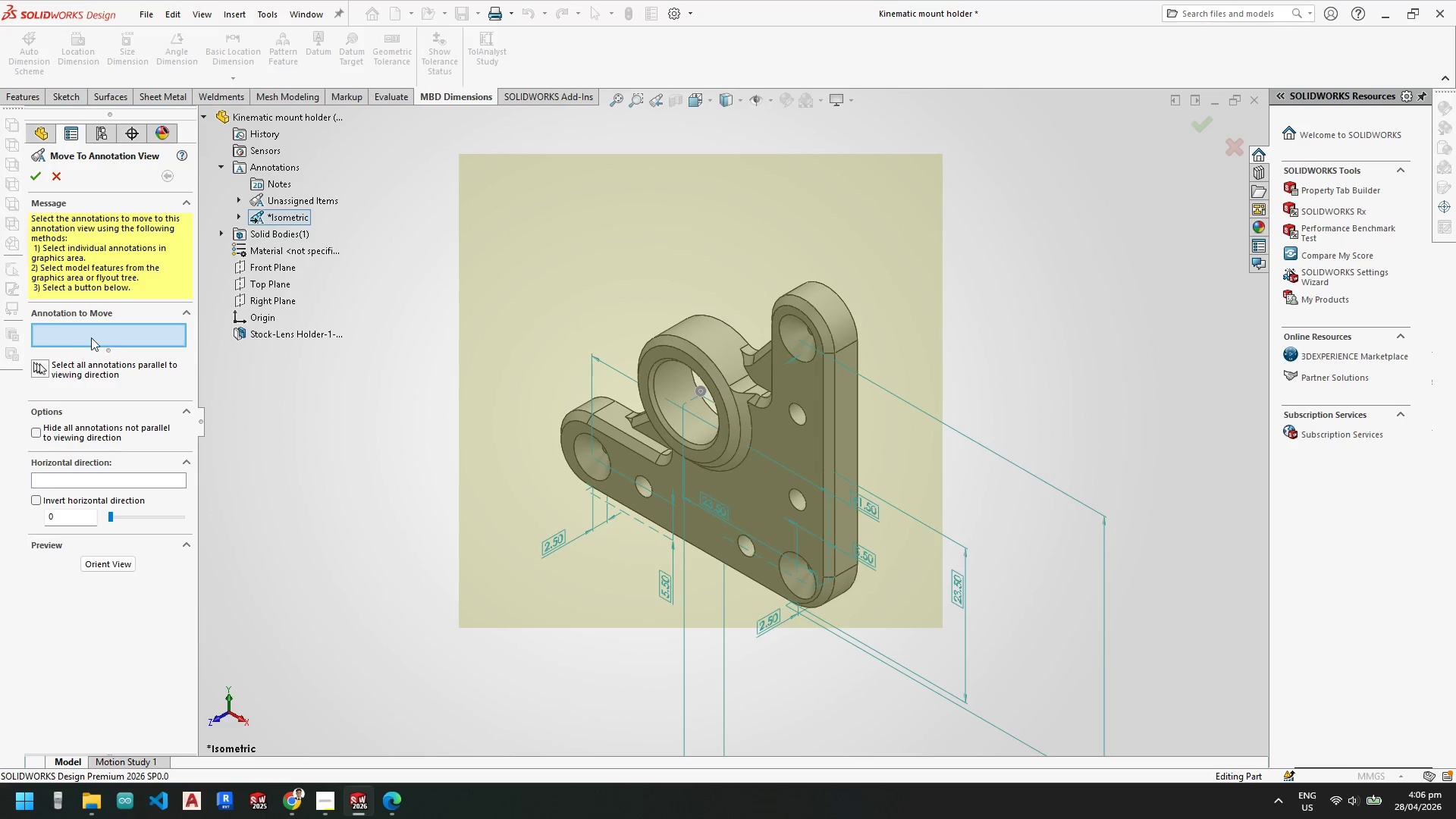 
scroll: coordinate [899, 513], scroll_direction: up, amount: 3.0
 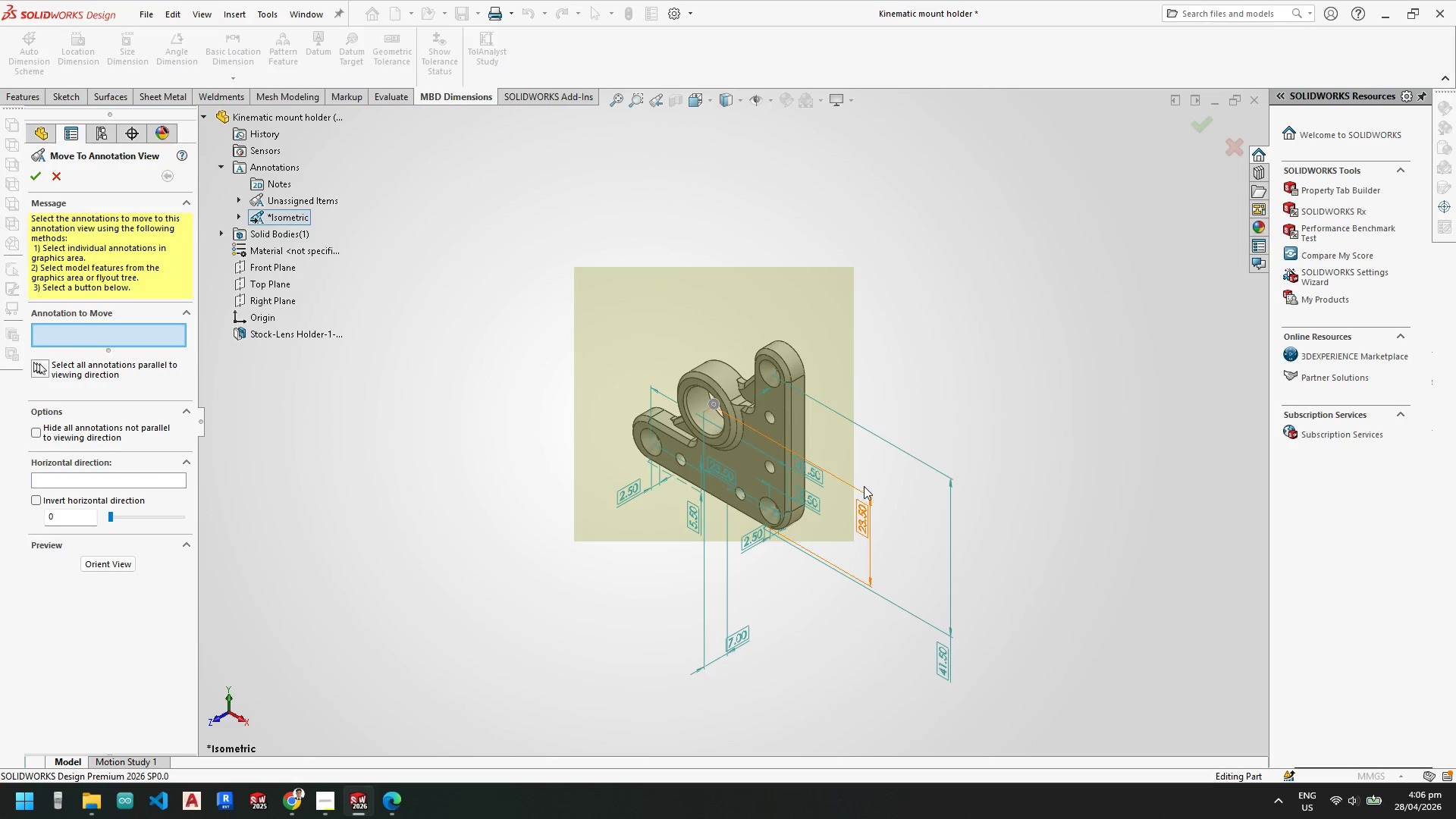 
scroll: coordinate [868, 486], scroll_direction: down, amount: 3.0
 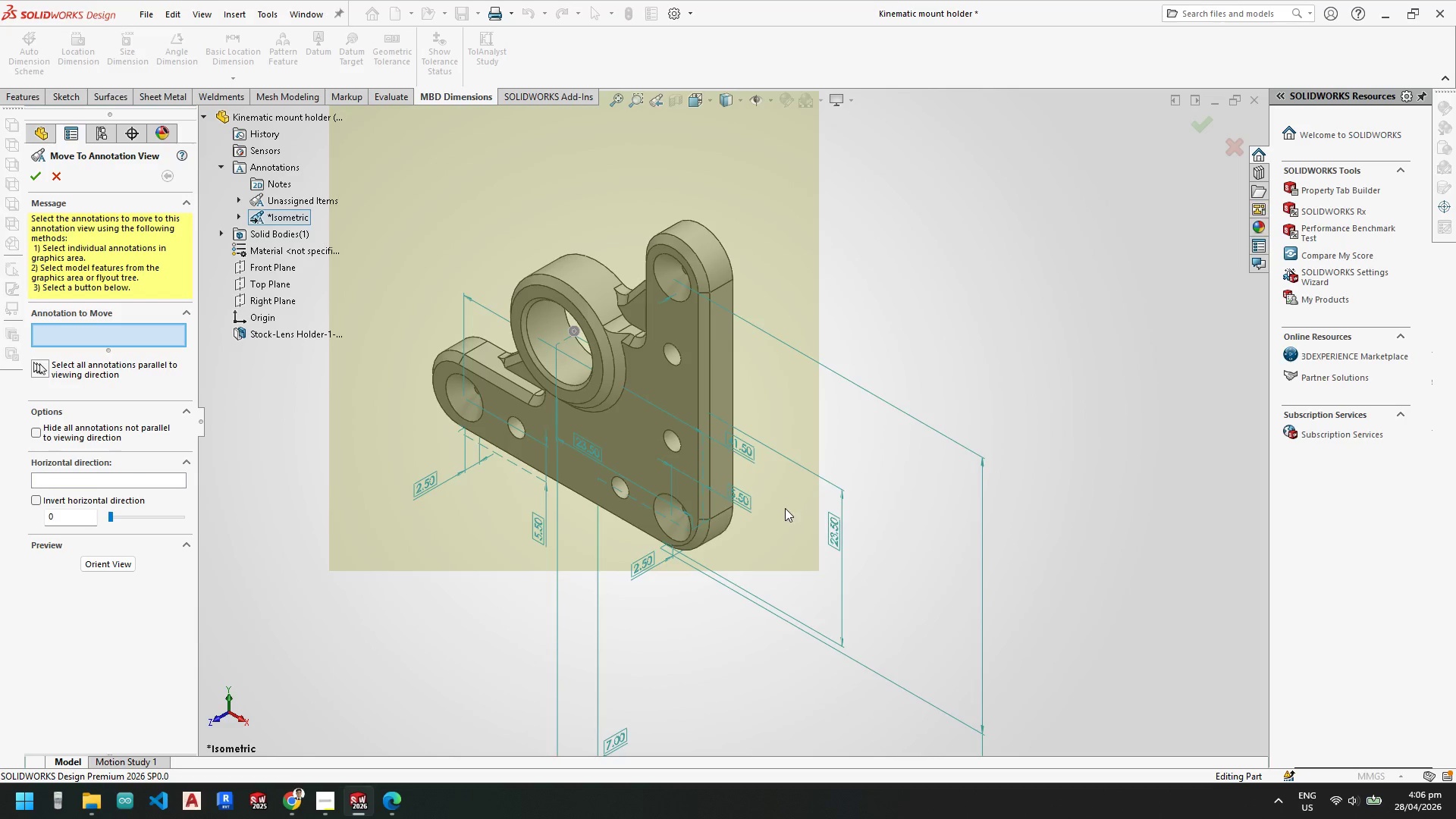 
scroll: coordinate [785, 508], scroll_direction: up, amount: 2.0
 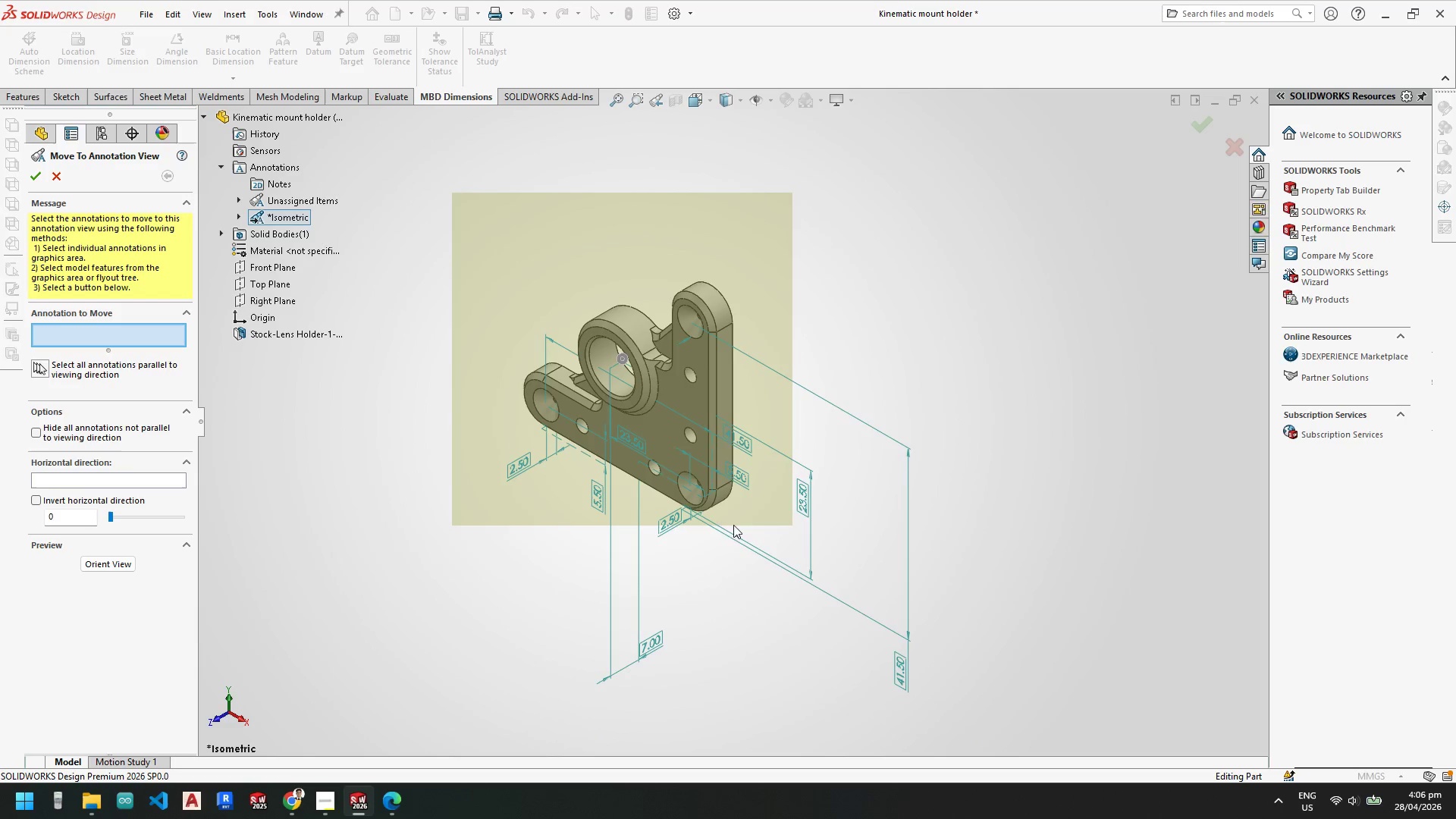 
scroll: coordinate [711, 522], scroll_direction: down, amount: 1.0
 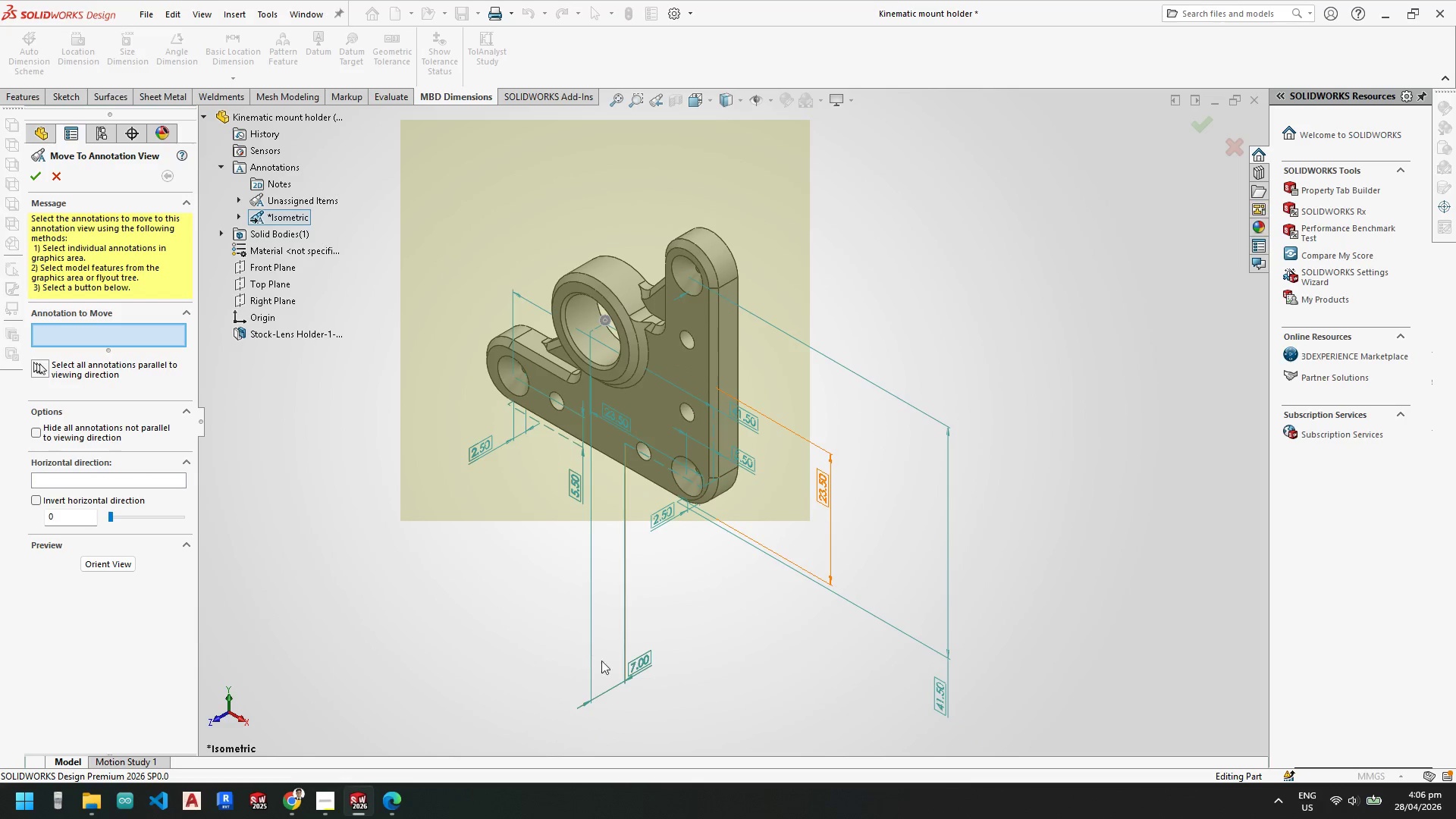 
left_click([634, 668])
 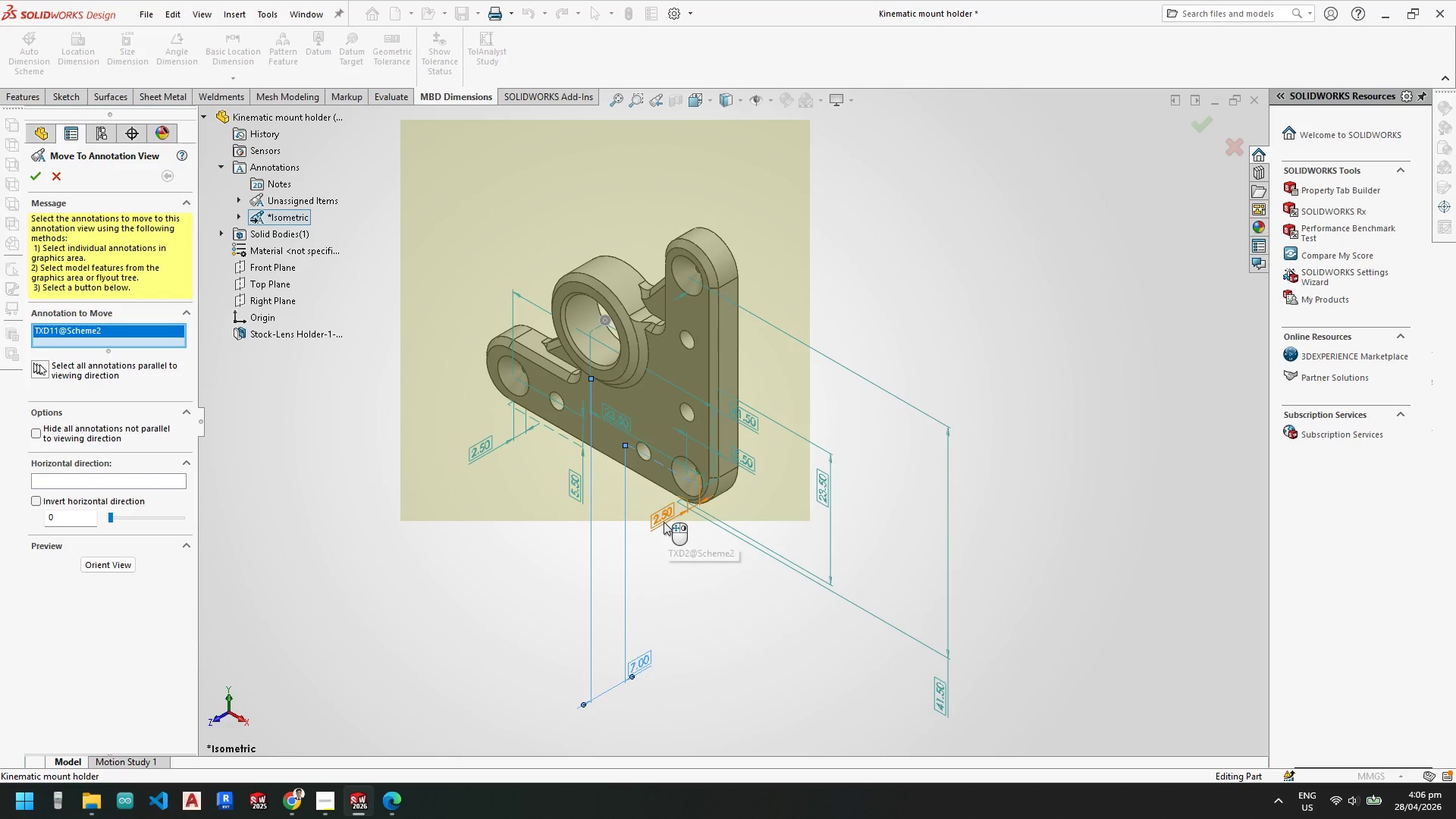 
key(Escape)
 